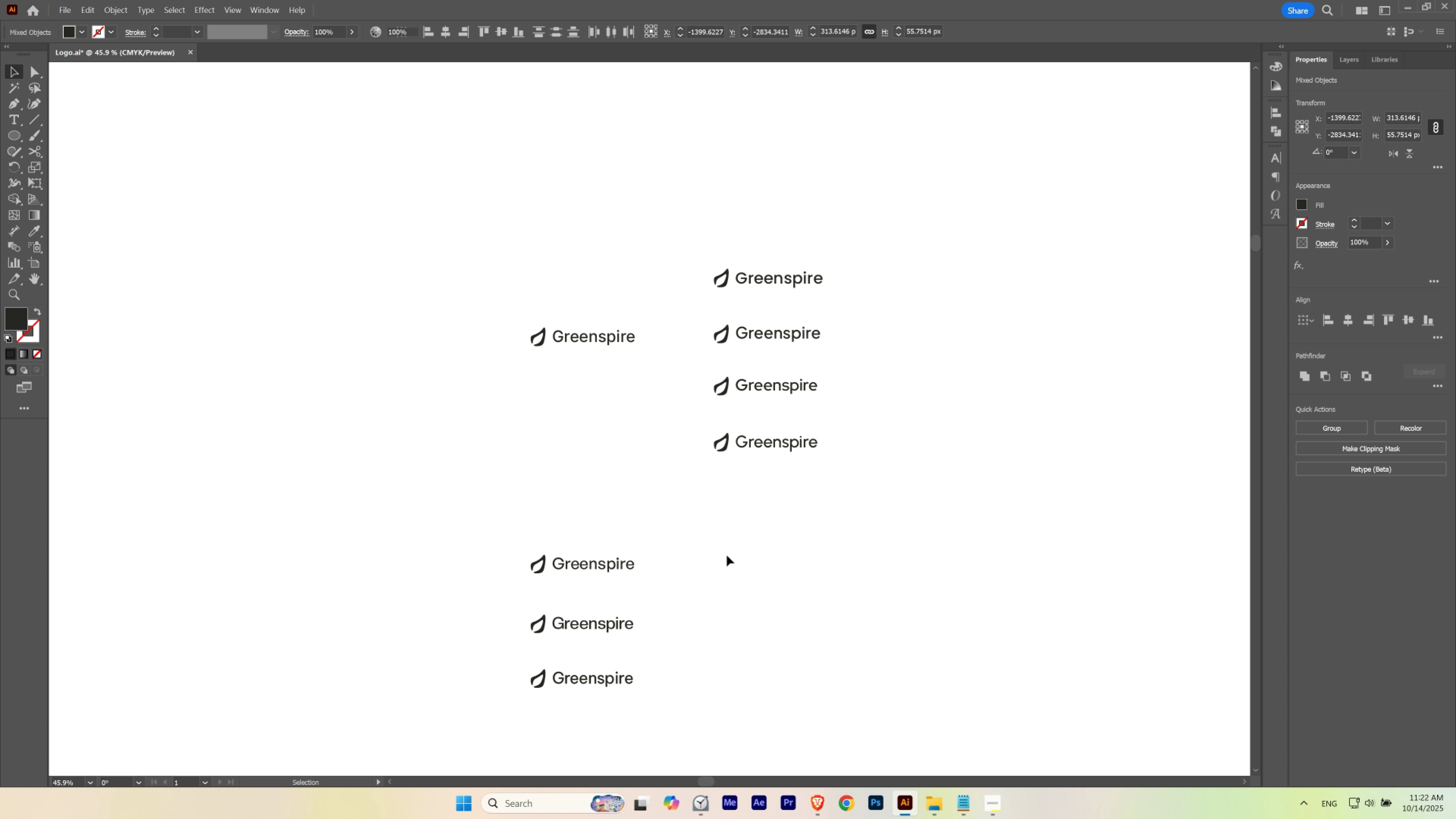 
left_click([716, 558])
 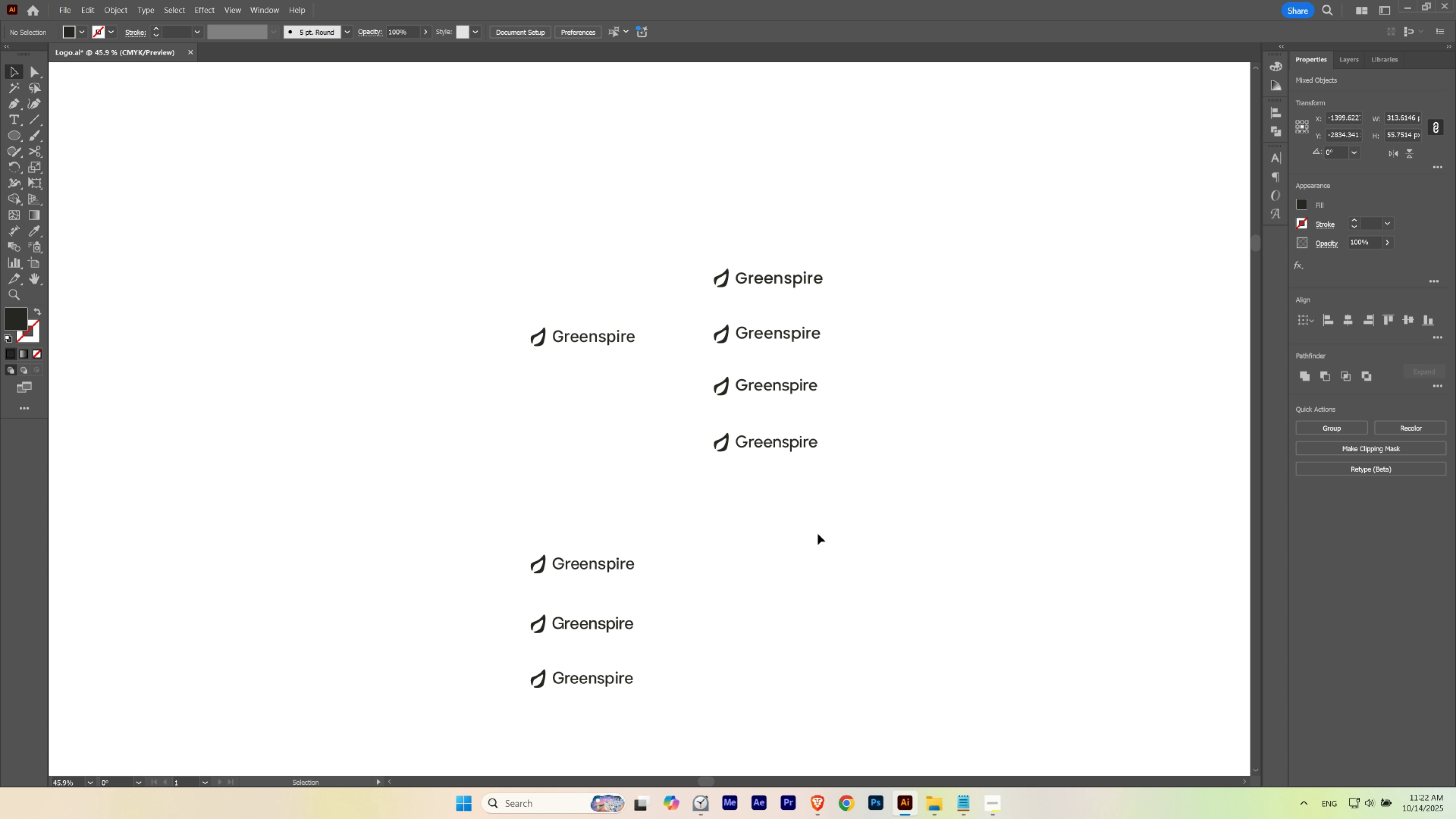 
hold_key(key=Space, duration=0.49)
 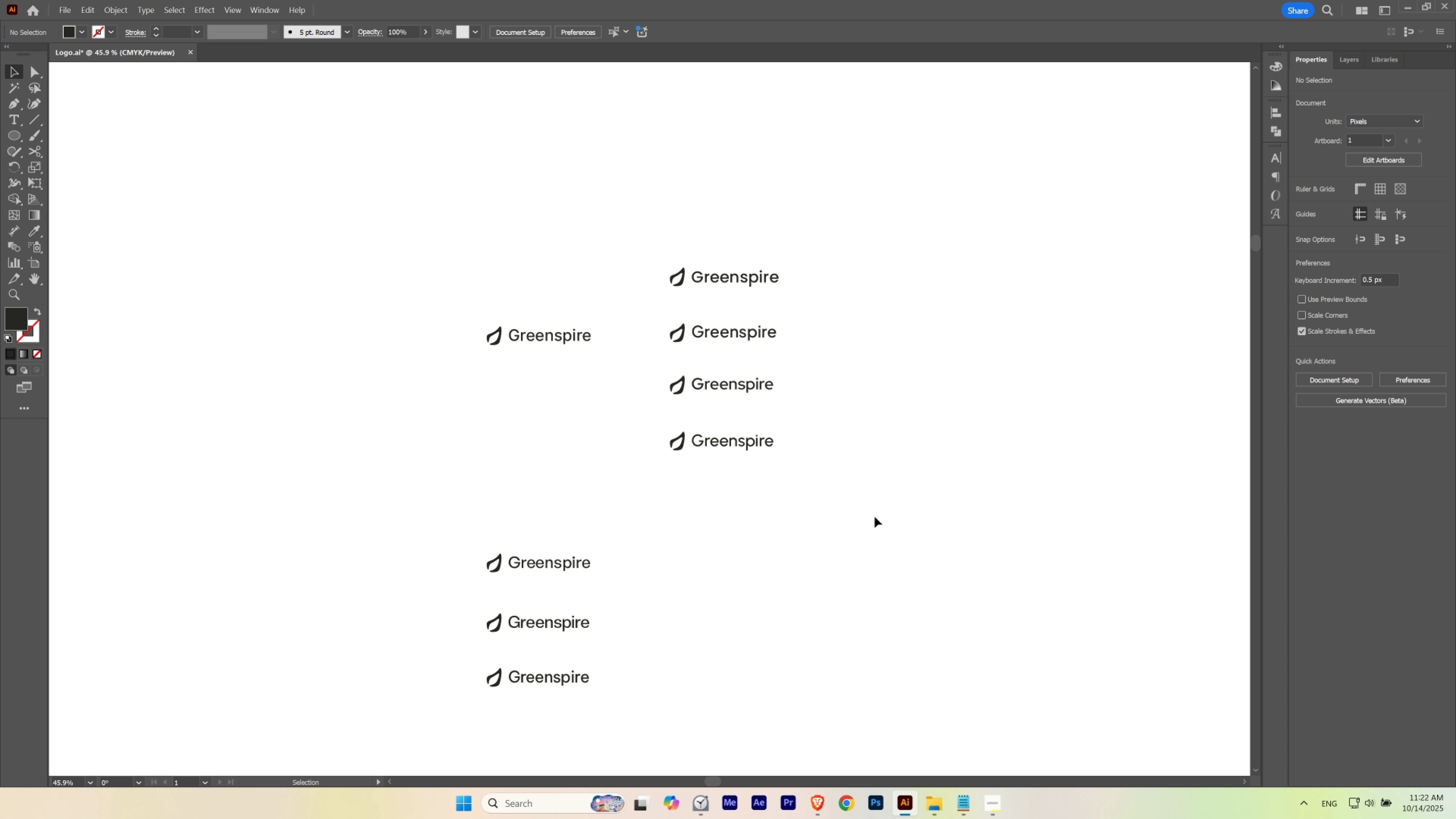 
wait(16.02)
 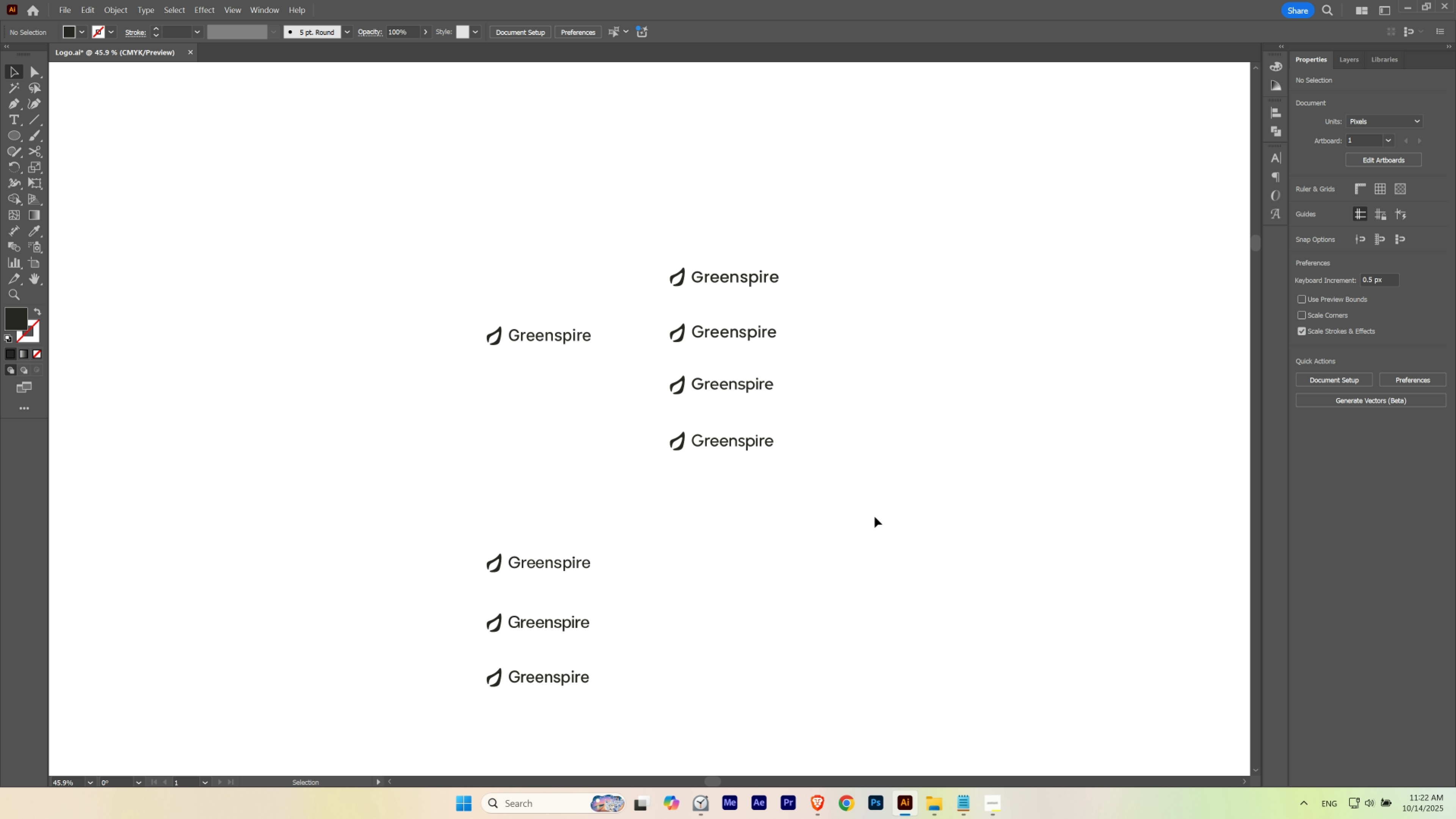 
left_click([774, 282])
 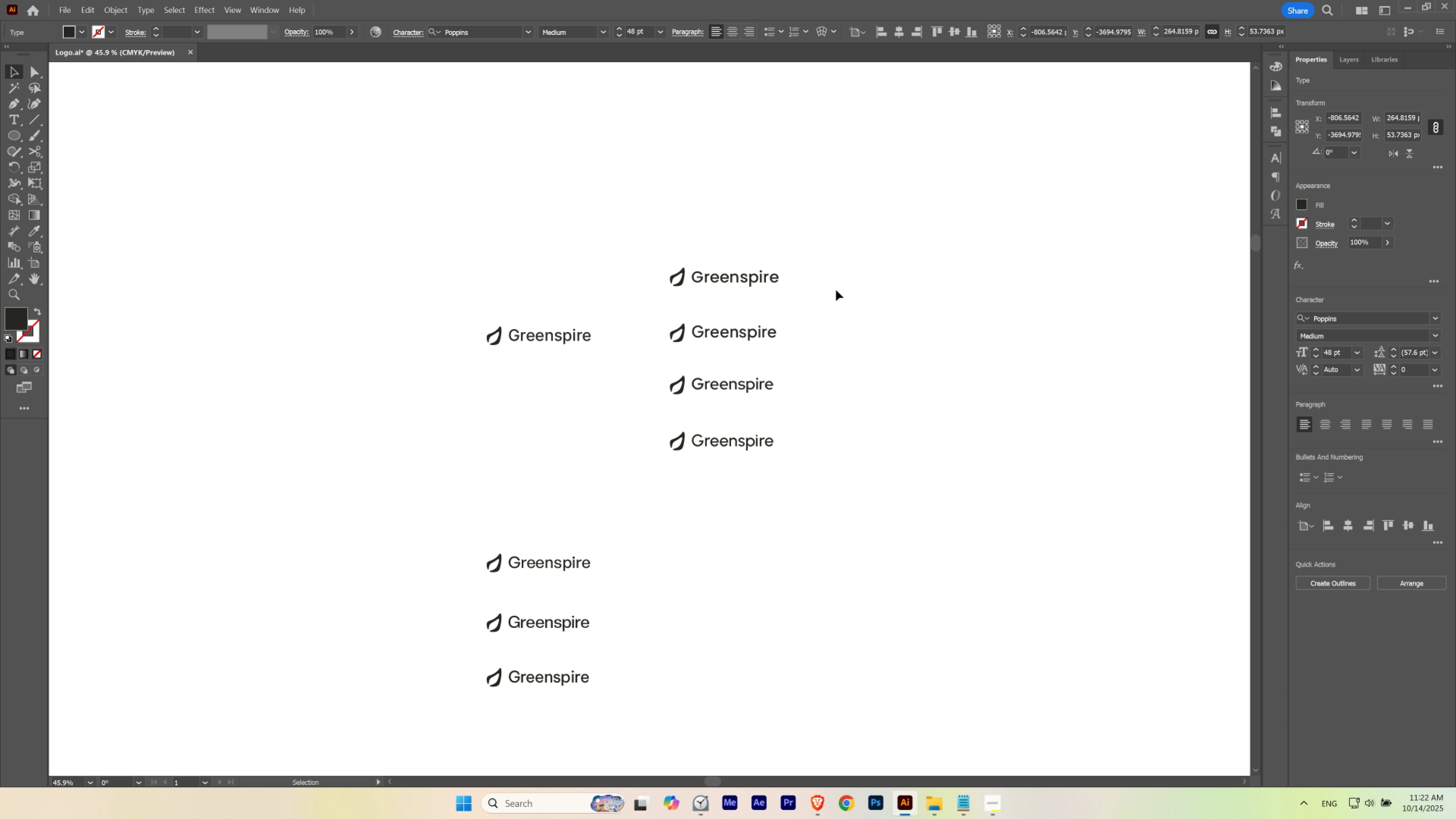 
left_click([836, 290])
 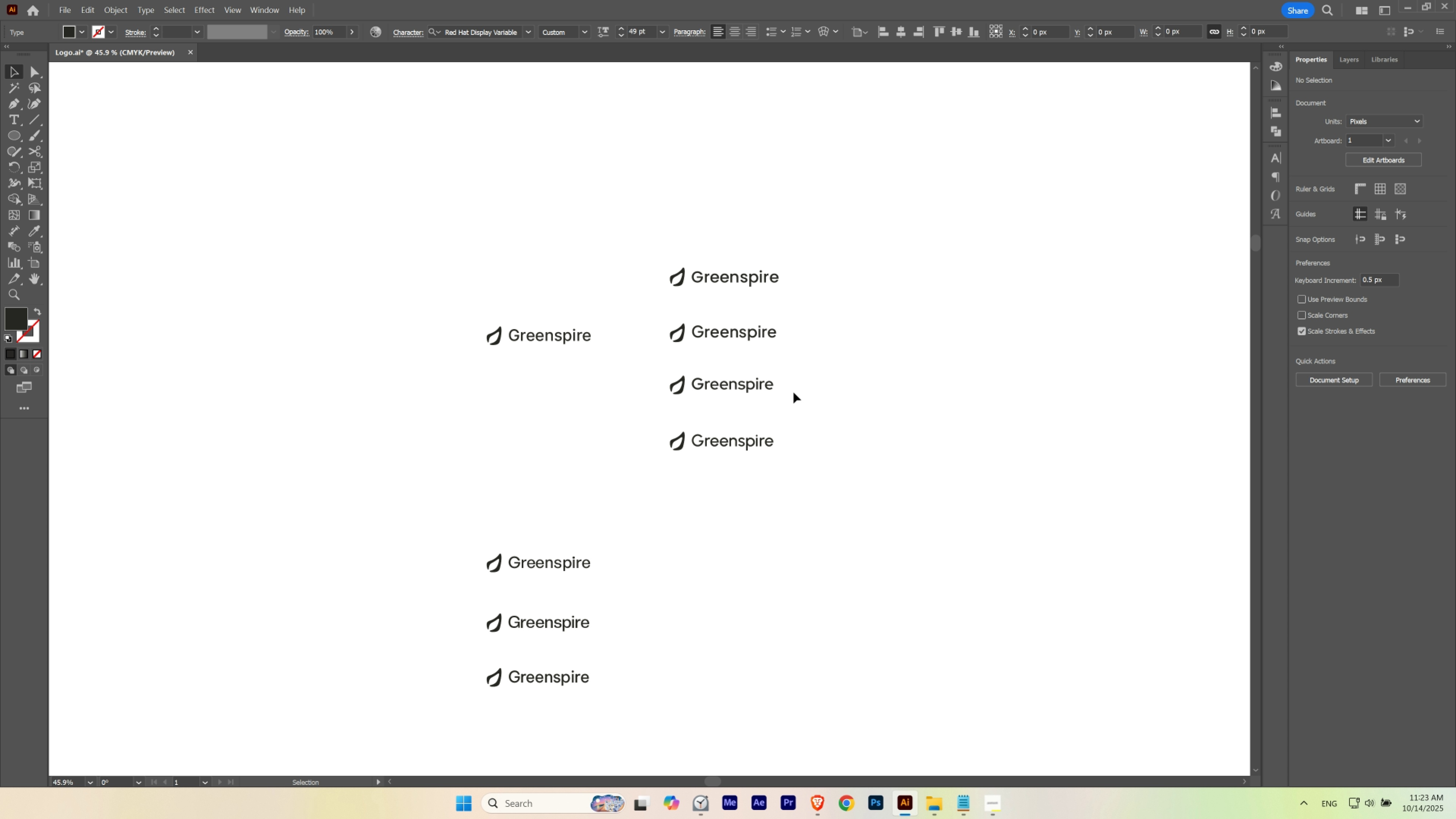 
wait(7.18)
 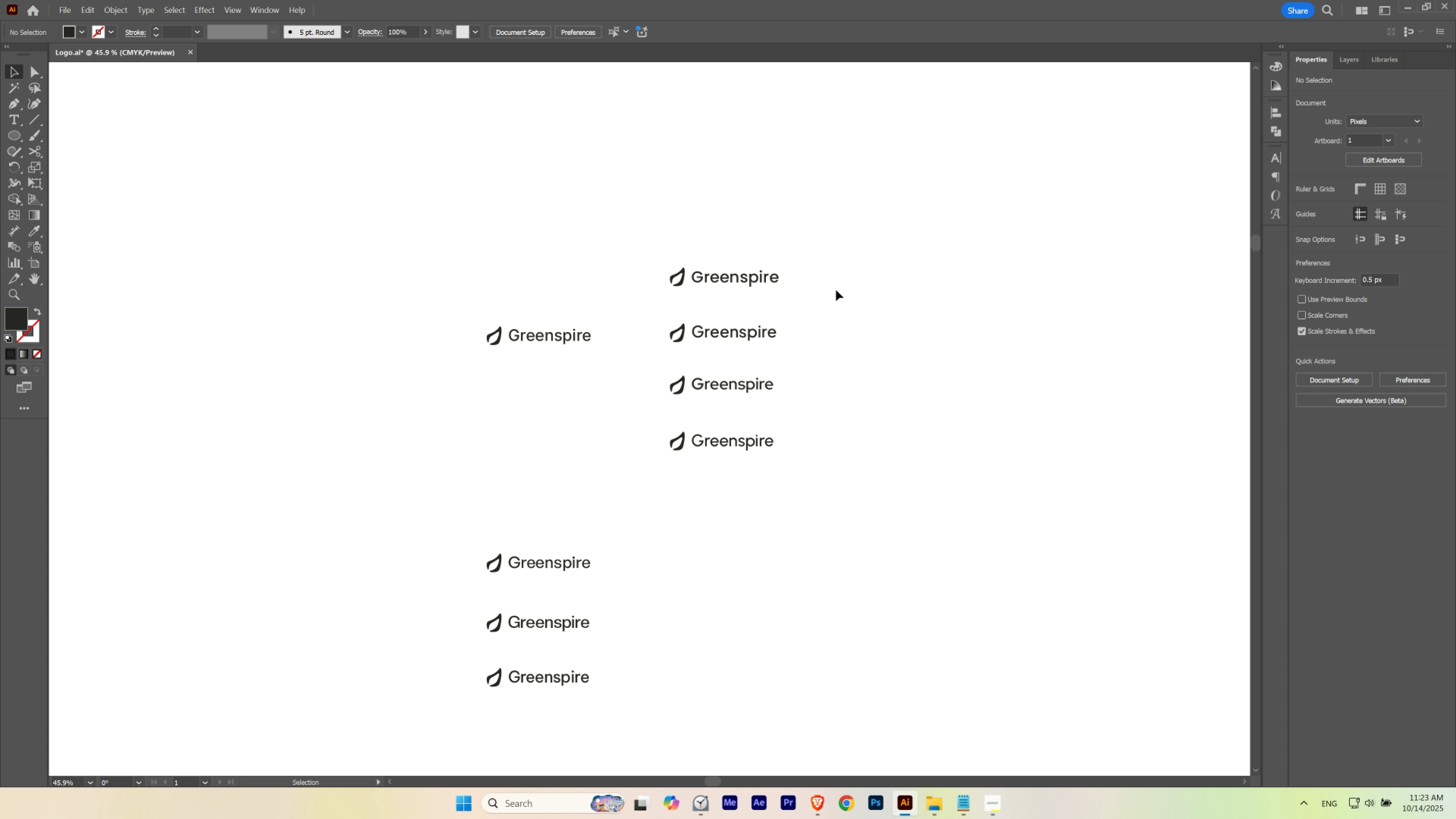 
left_click([838, 386])
 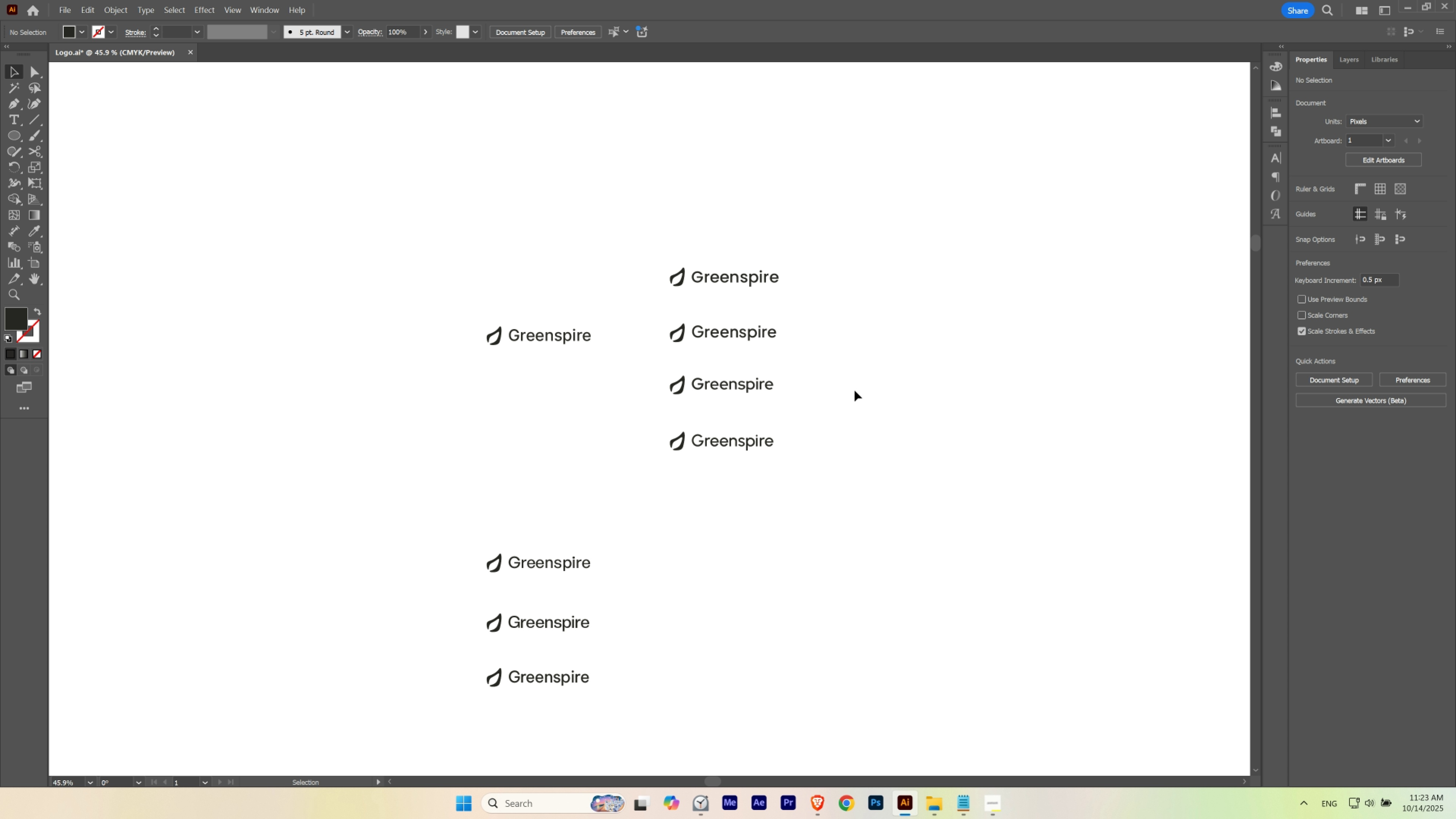 
wait(17.75)
 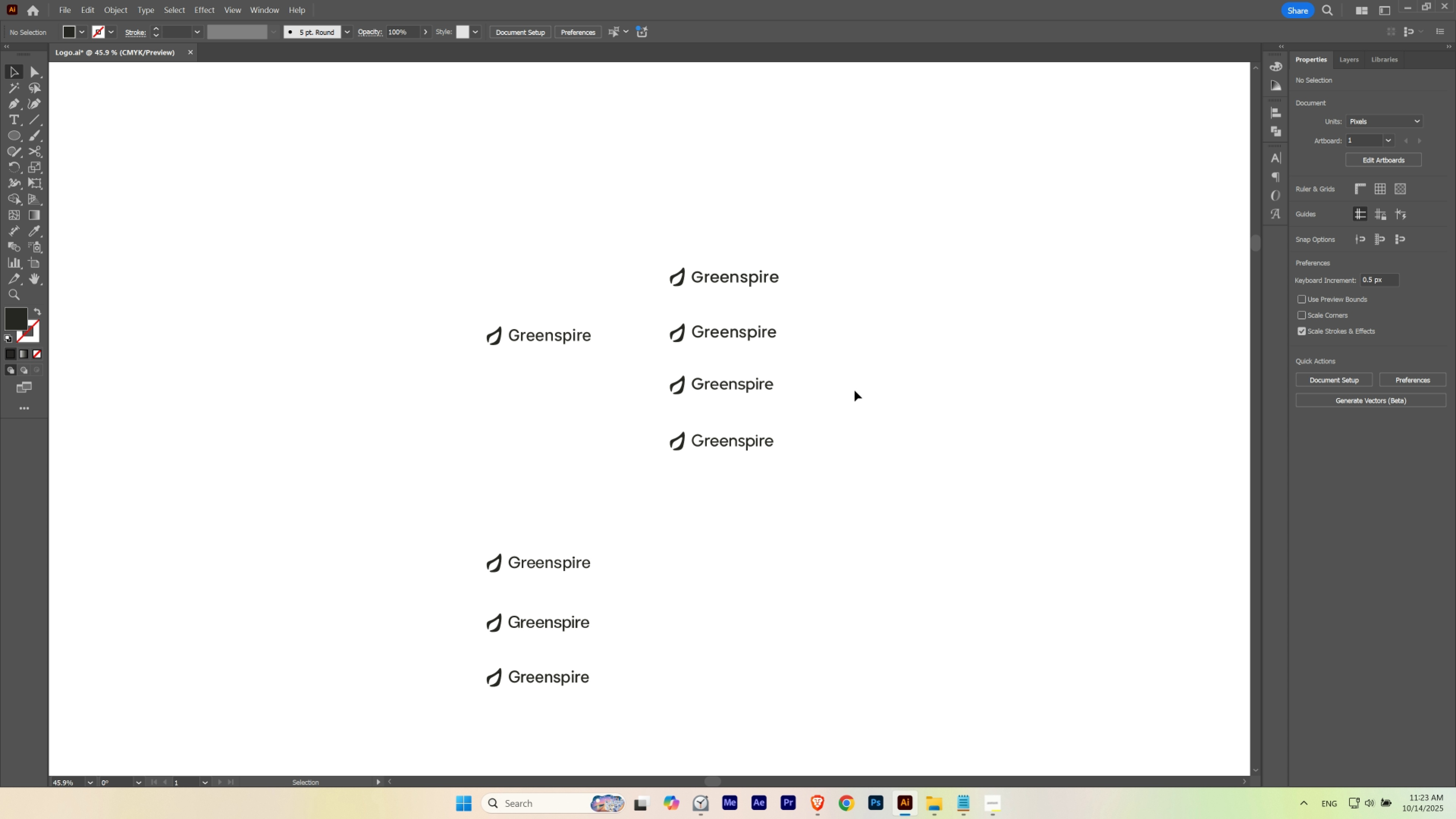 
hold_key(key=ShiftLeft, duration=1.05)
 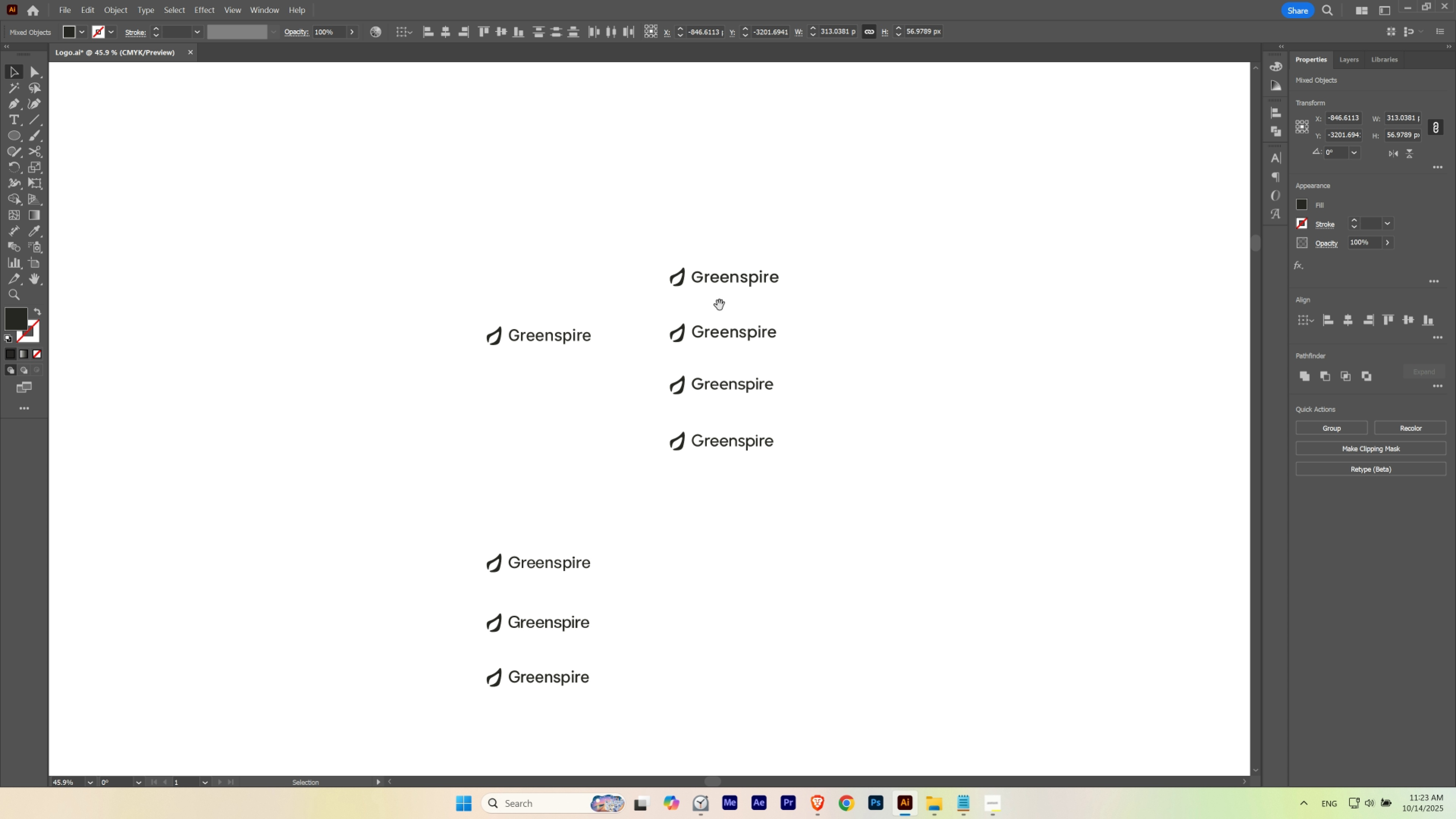 
hold_key(key=Space, duration=0.52)
 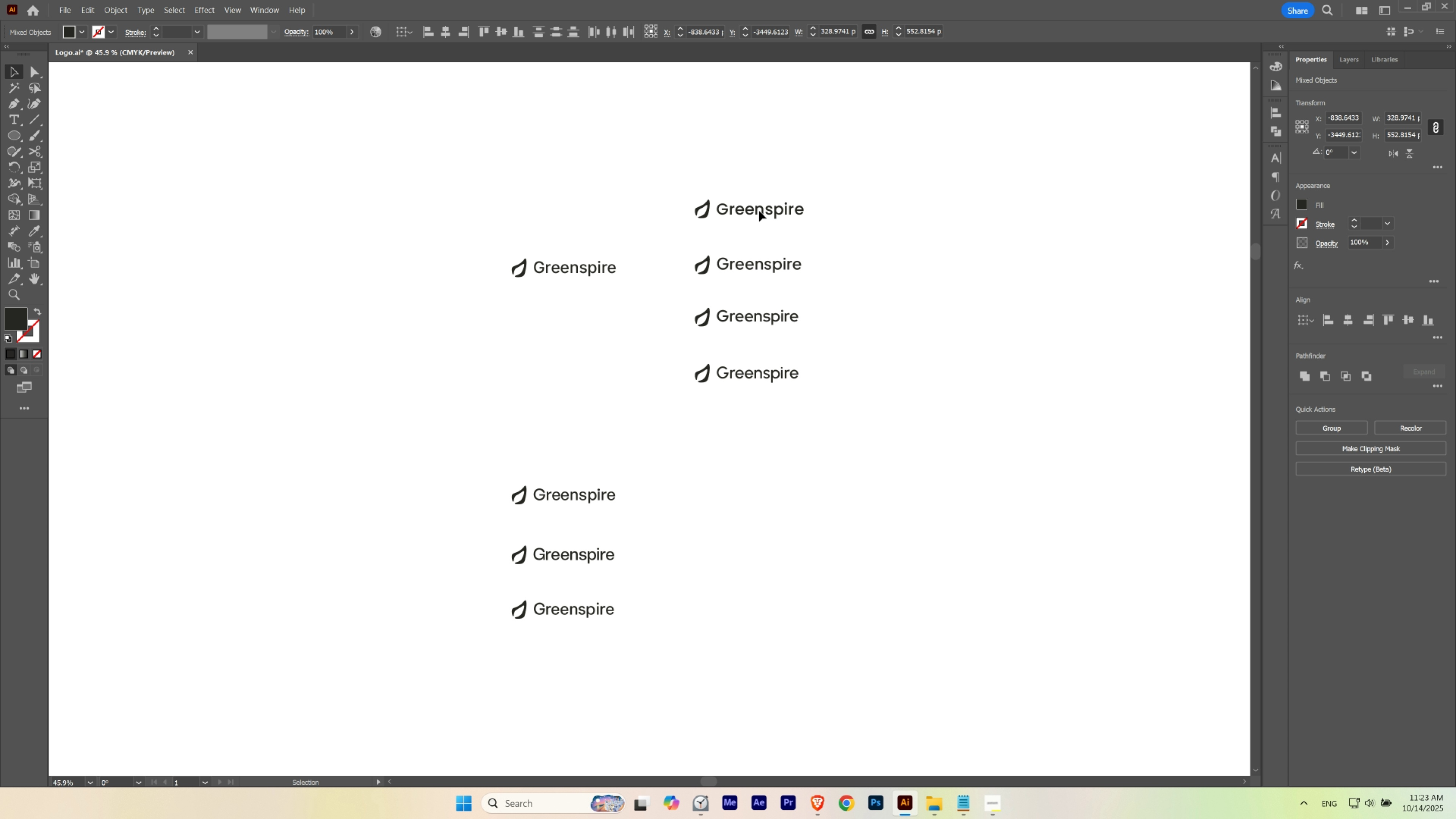 
hold_key(key=ShiftLeft, duration=1.5)
 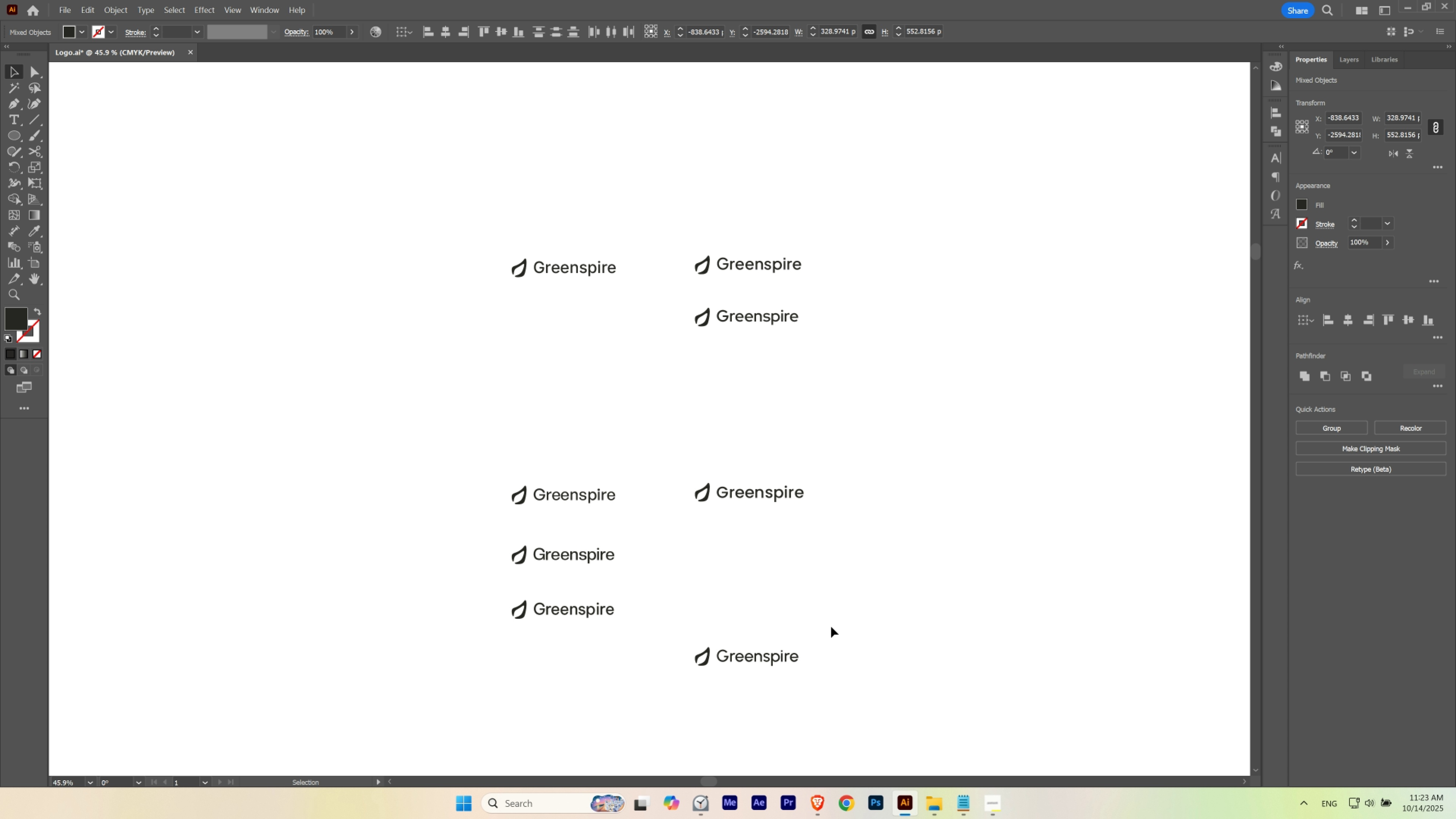 
hold_key(key=ShiftLeft, duration=0.44)
 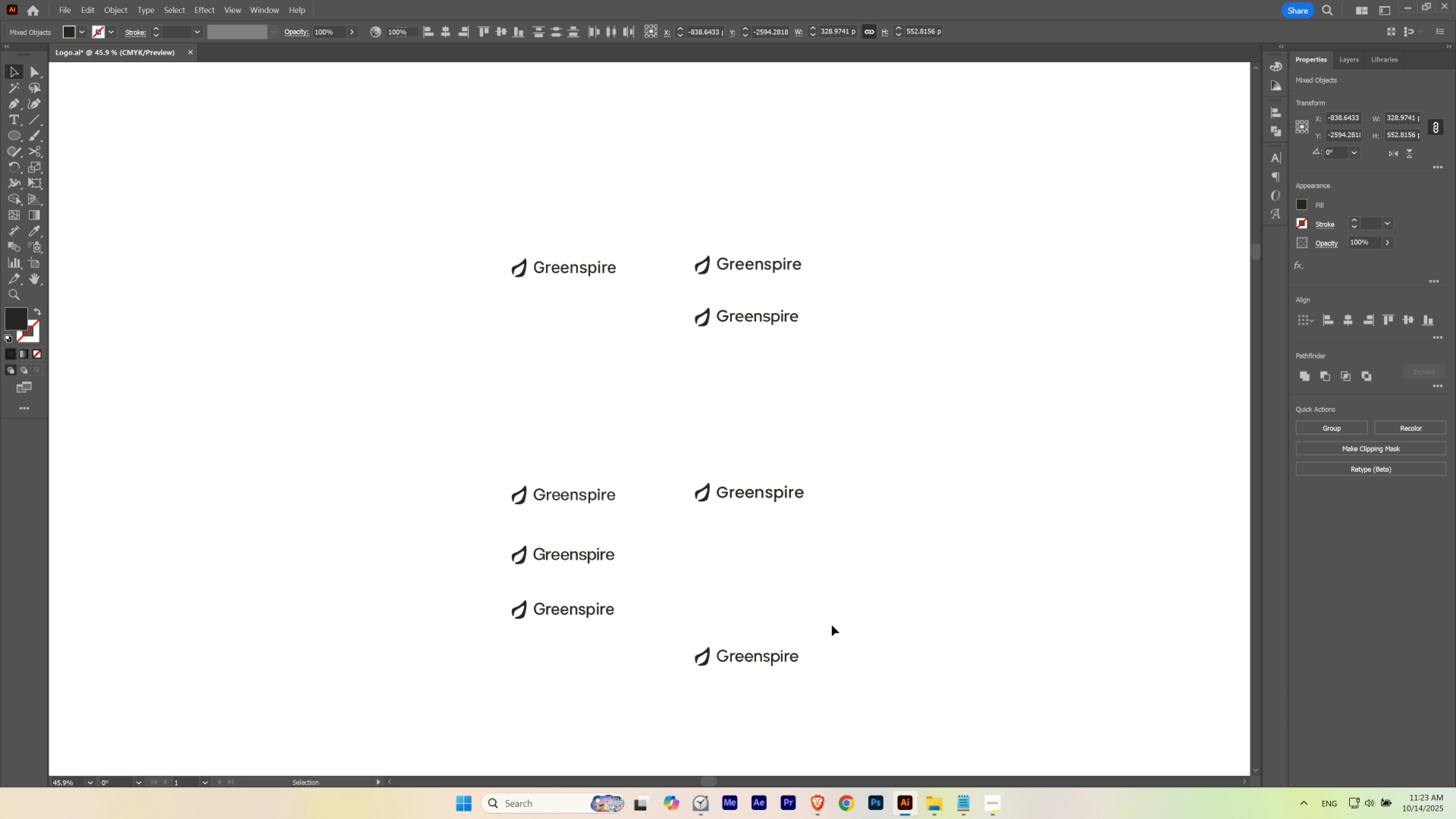 
left_click([831, 626])
 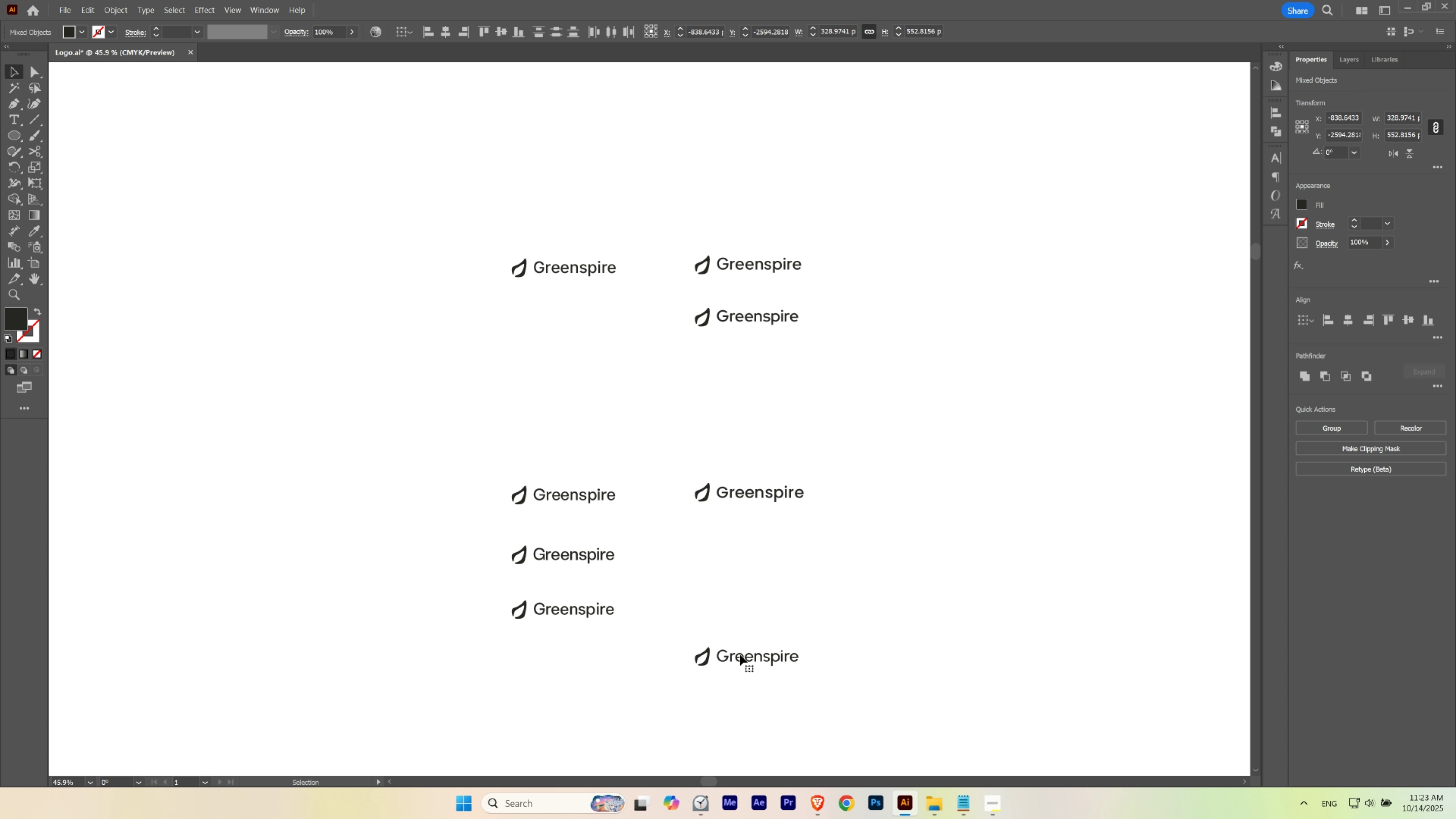 
hold_key(key=ShiftLeft, duration=1.53)
 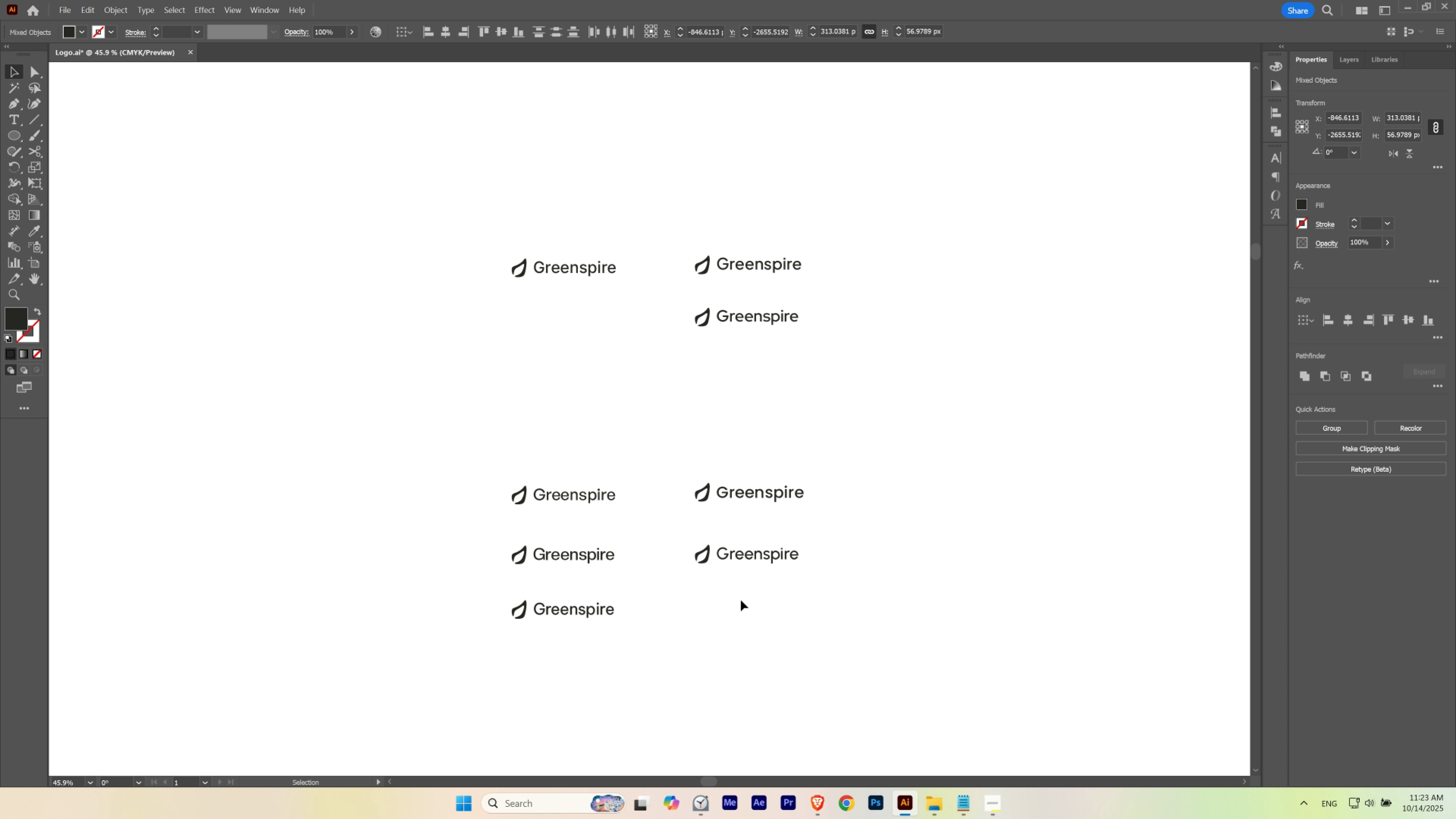 
hold_key(key=ShiftLeft, duration=0.44)
 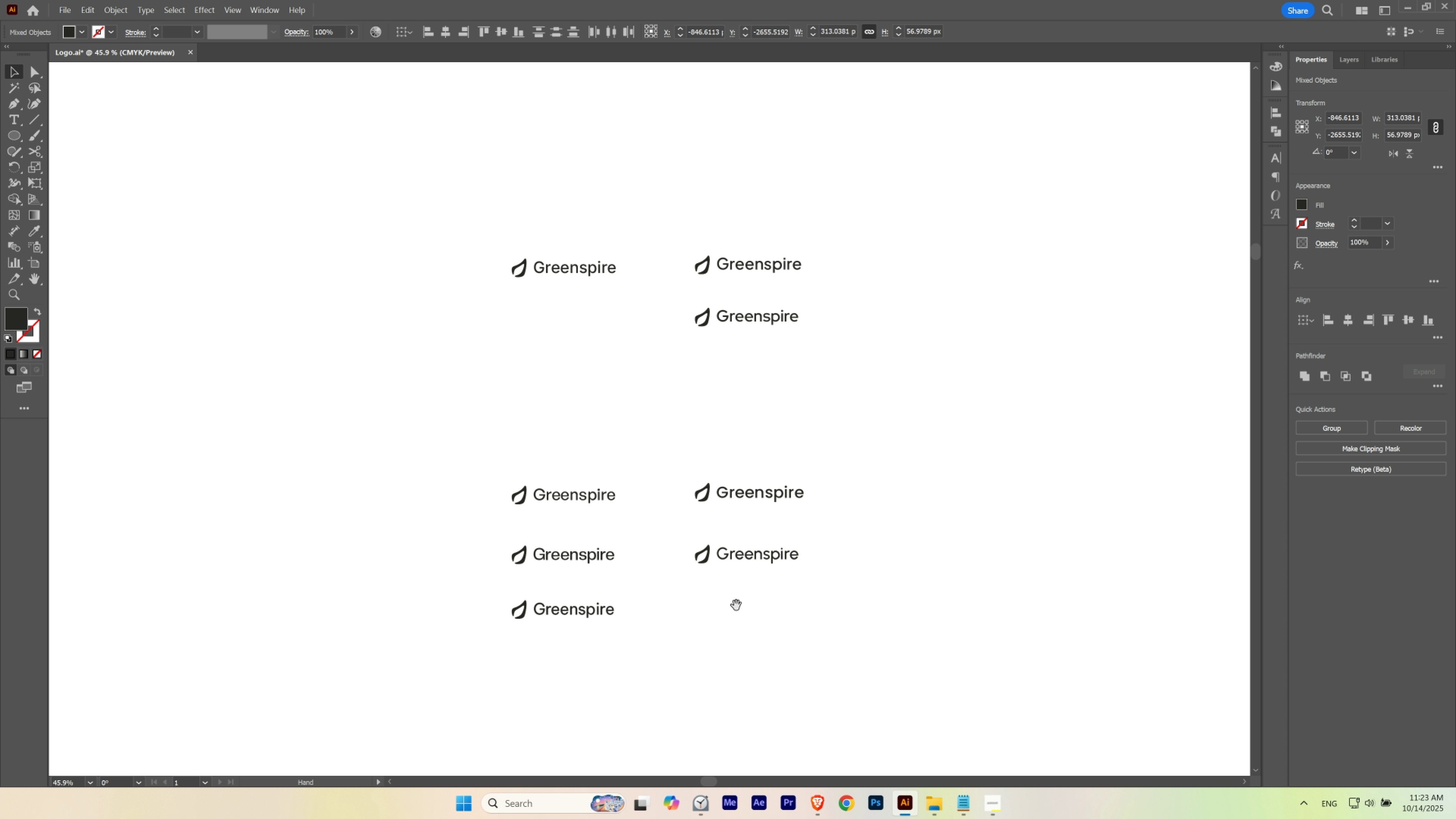 
hold_key(key=Space, duration=3.16)
 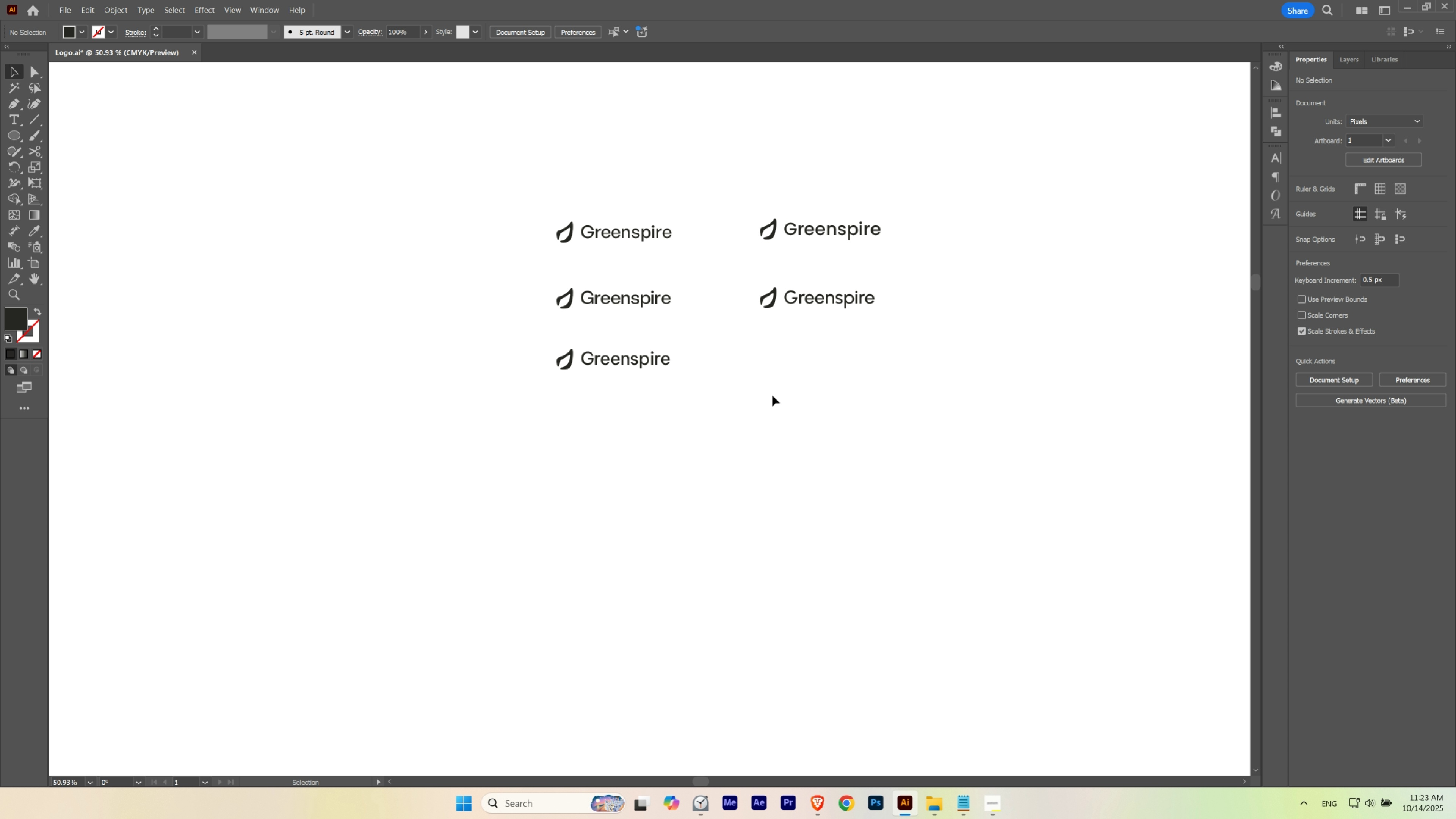 
hold_key(key=ControlLeft, duration=0.52)
 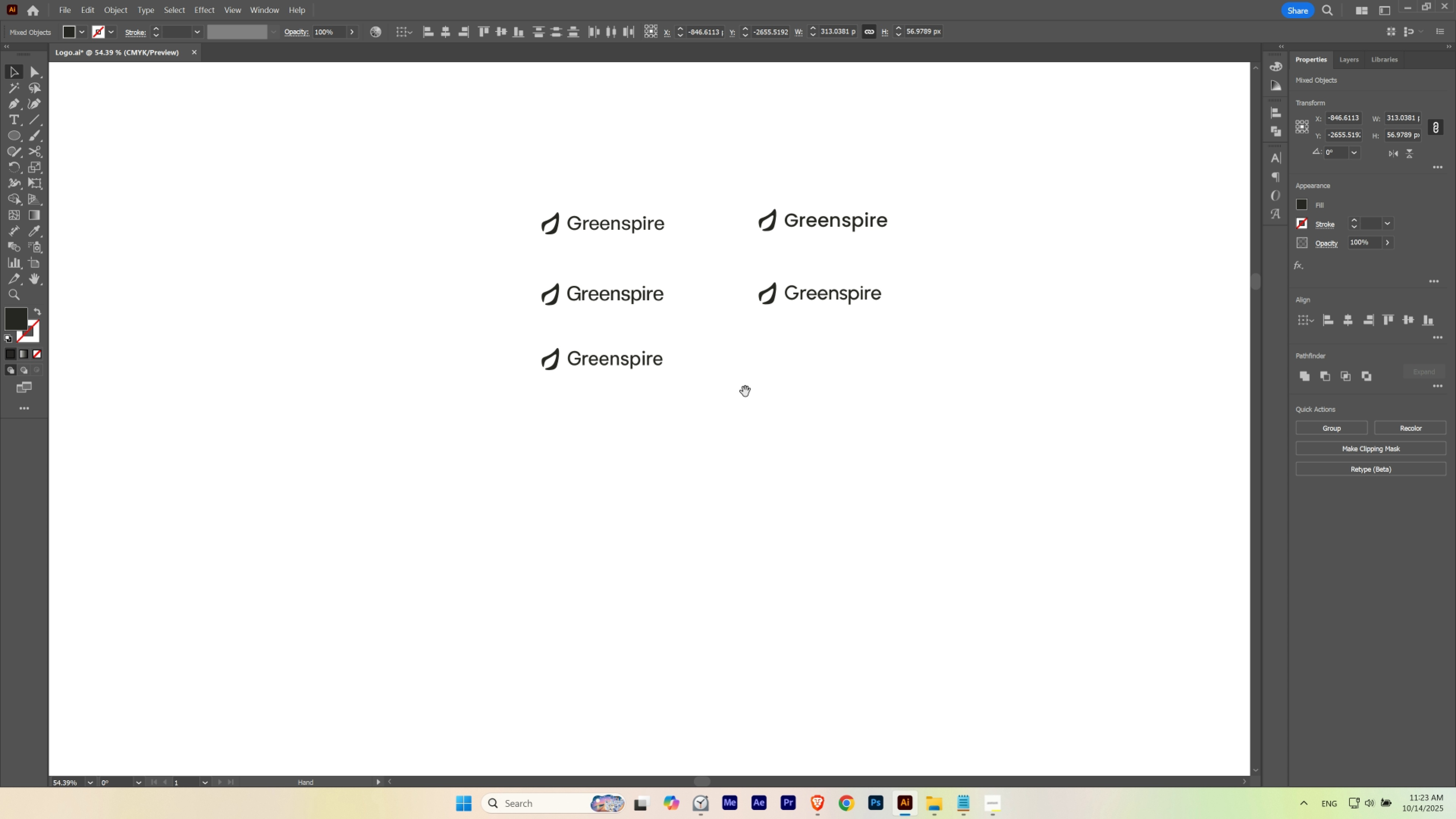 
hold_key(key=ControlLeft, duration=0.95)
 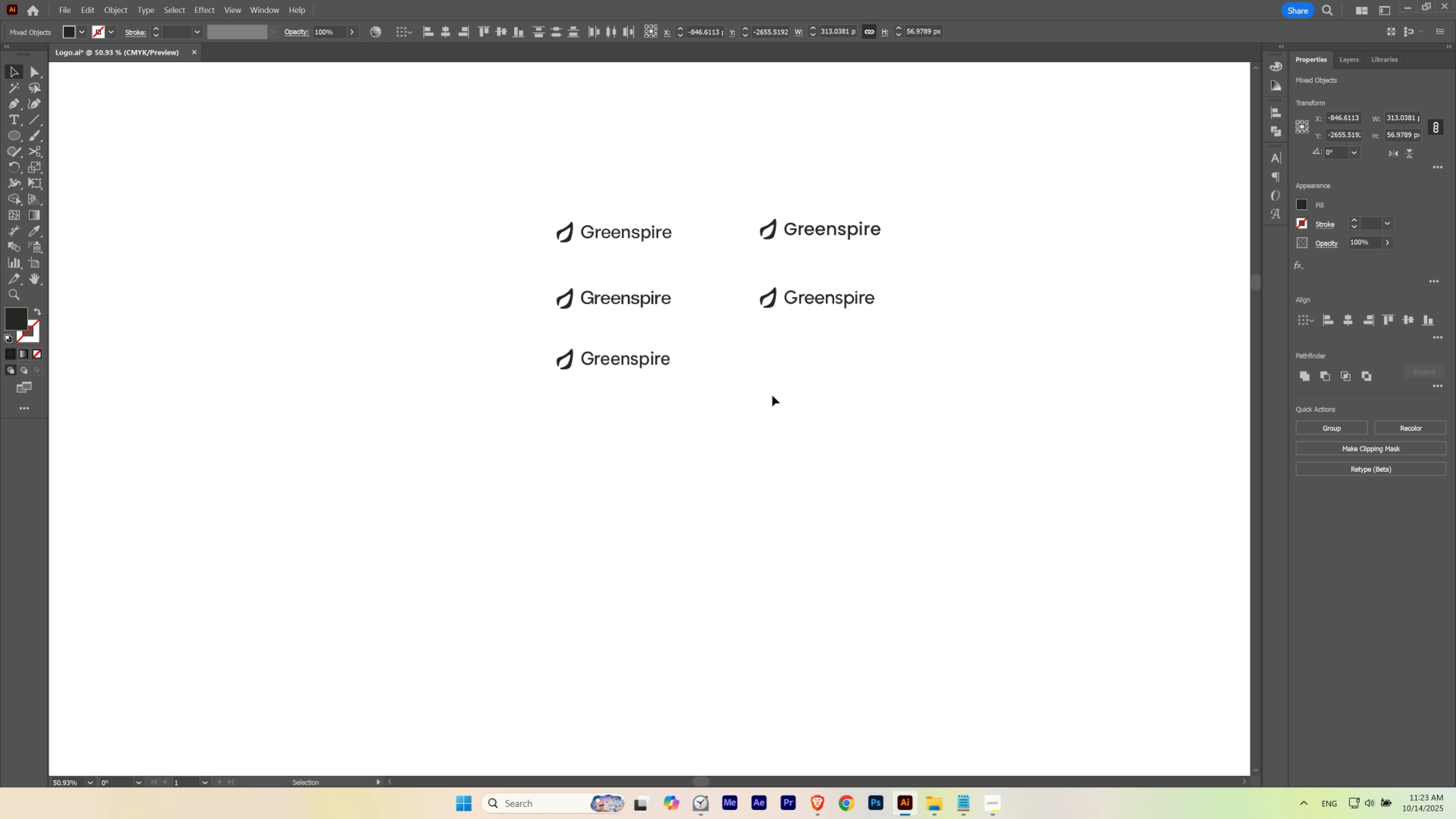 
left_click([772, 395])
 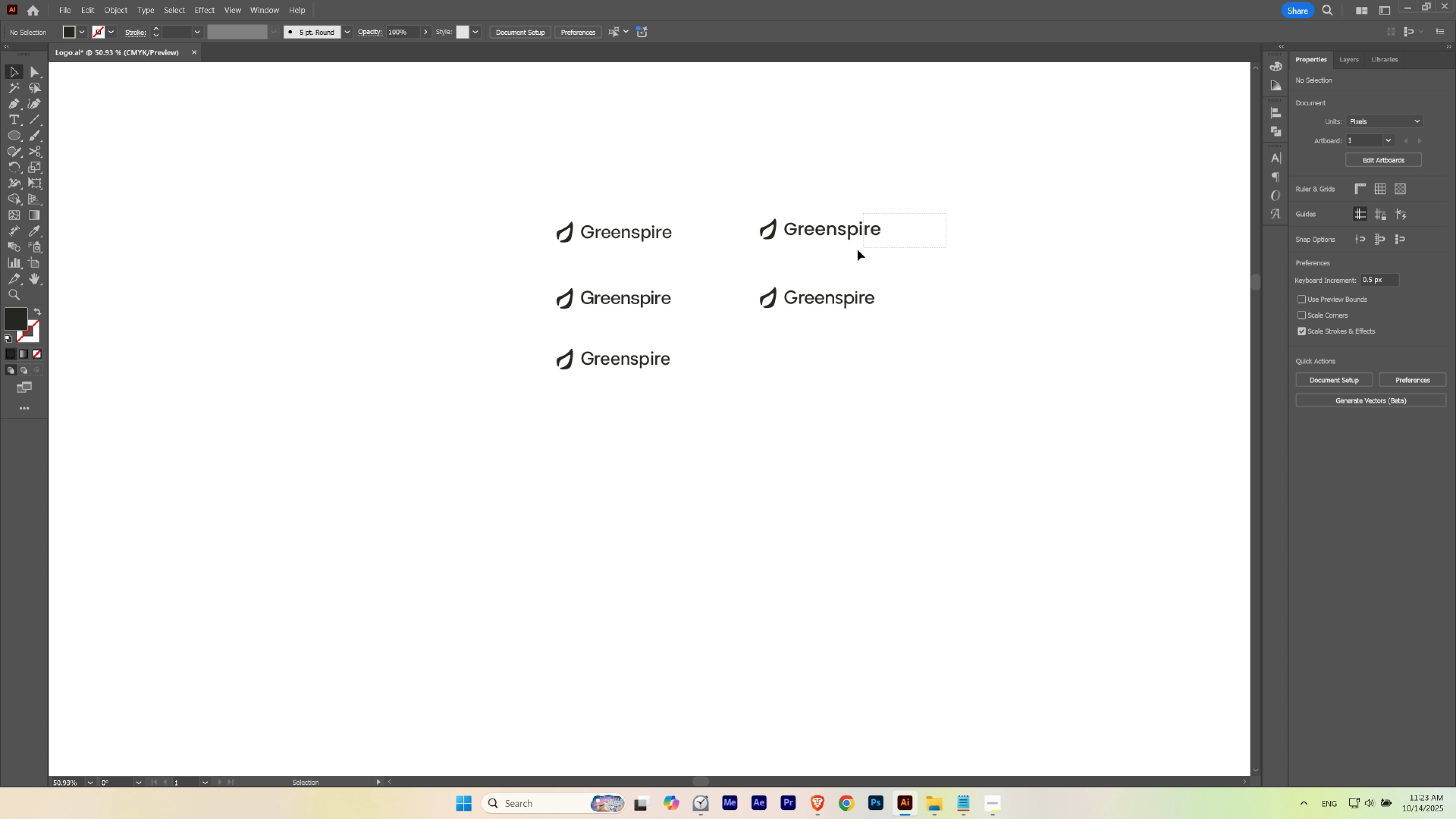 
wait(6.57)
 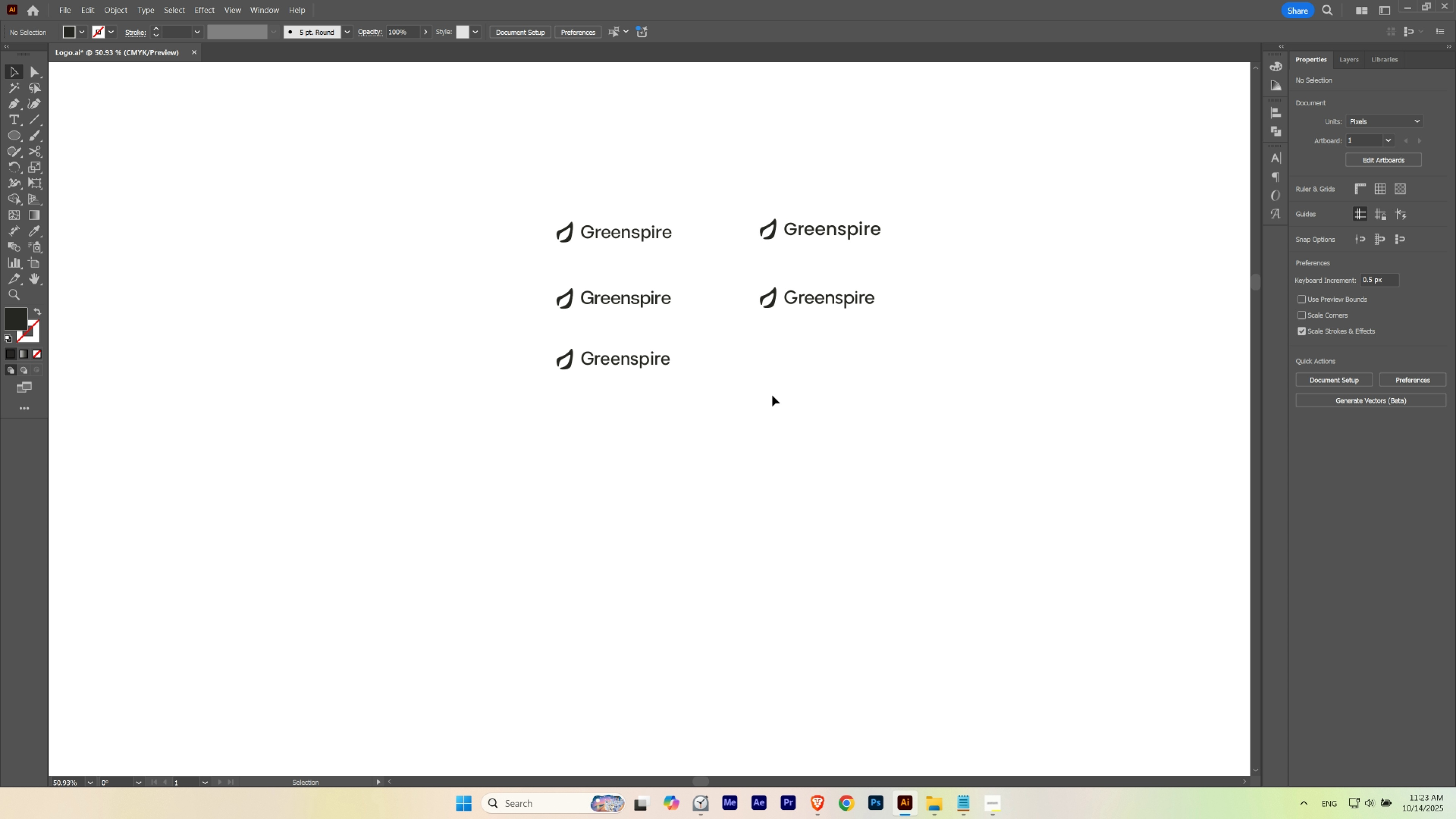 
hold_key(key=ShiftLeft, duration=1.5)
scroll: coordinate [1415, 368], scroll_direction: down, amount: 2.0
 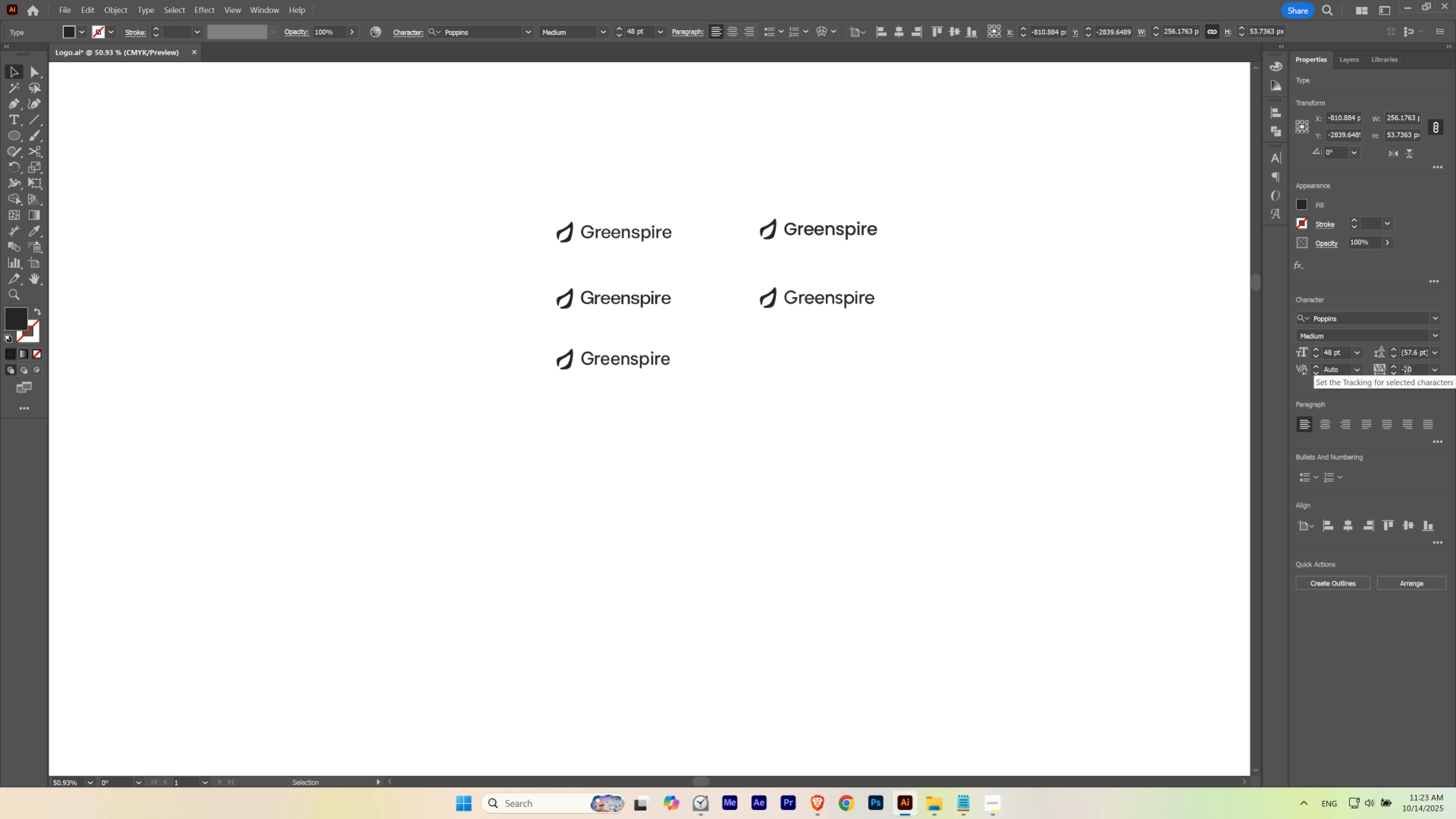 
hold_key(key=ShiftLeft, duration=0.75)
 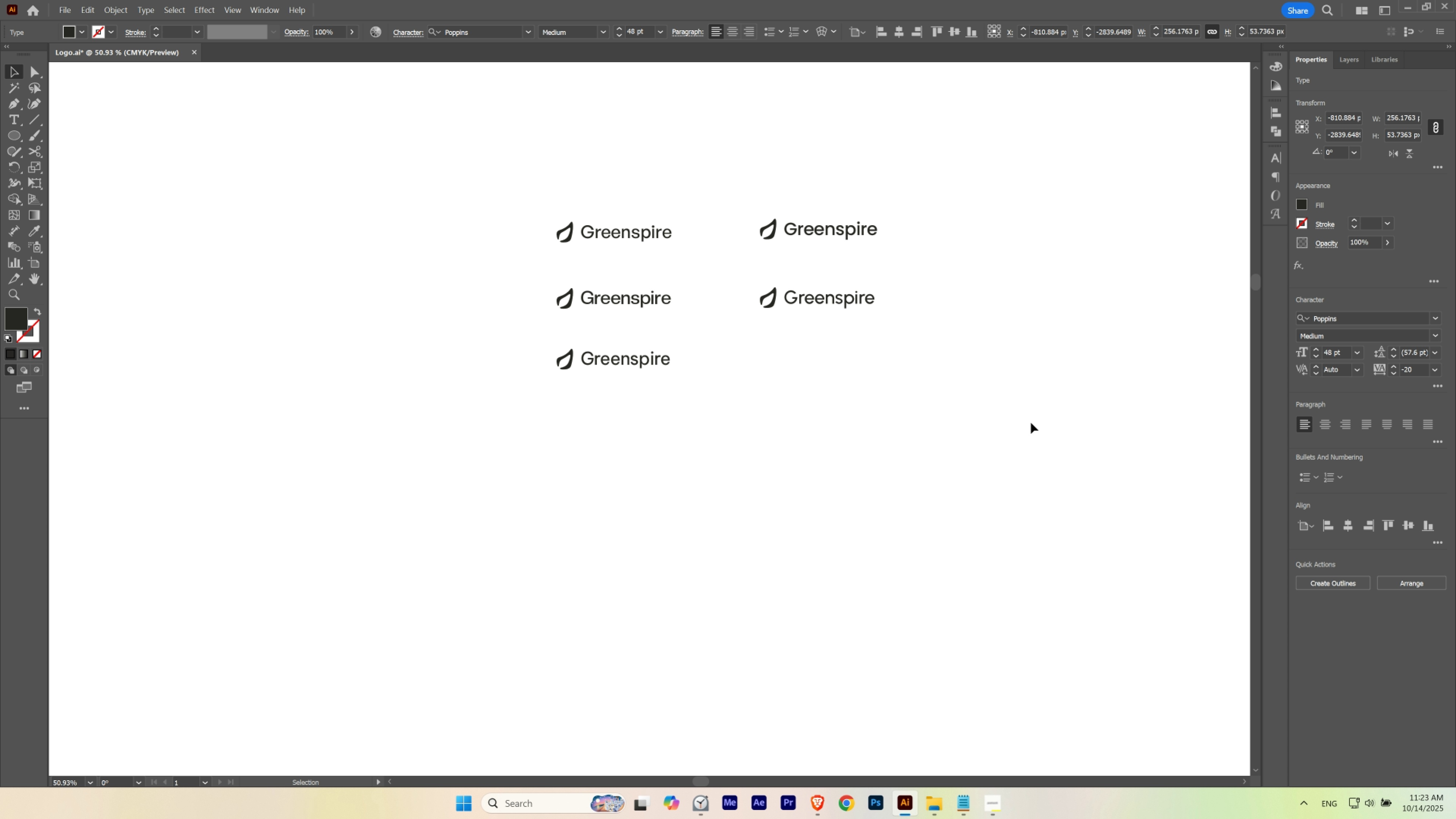 
left_click([1031, 423])
 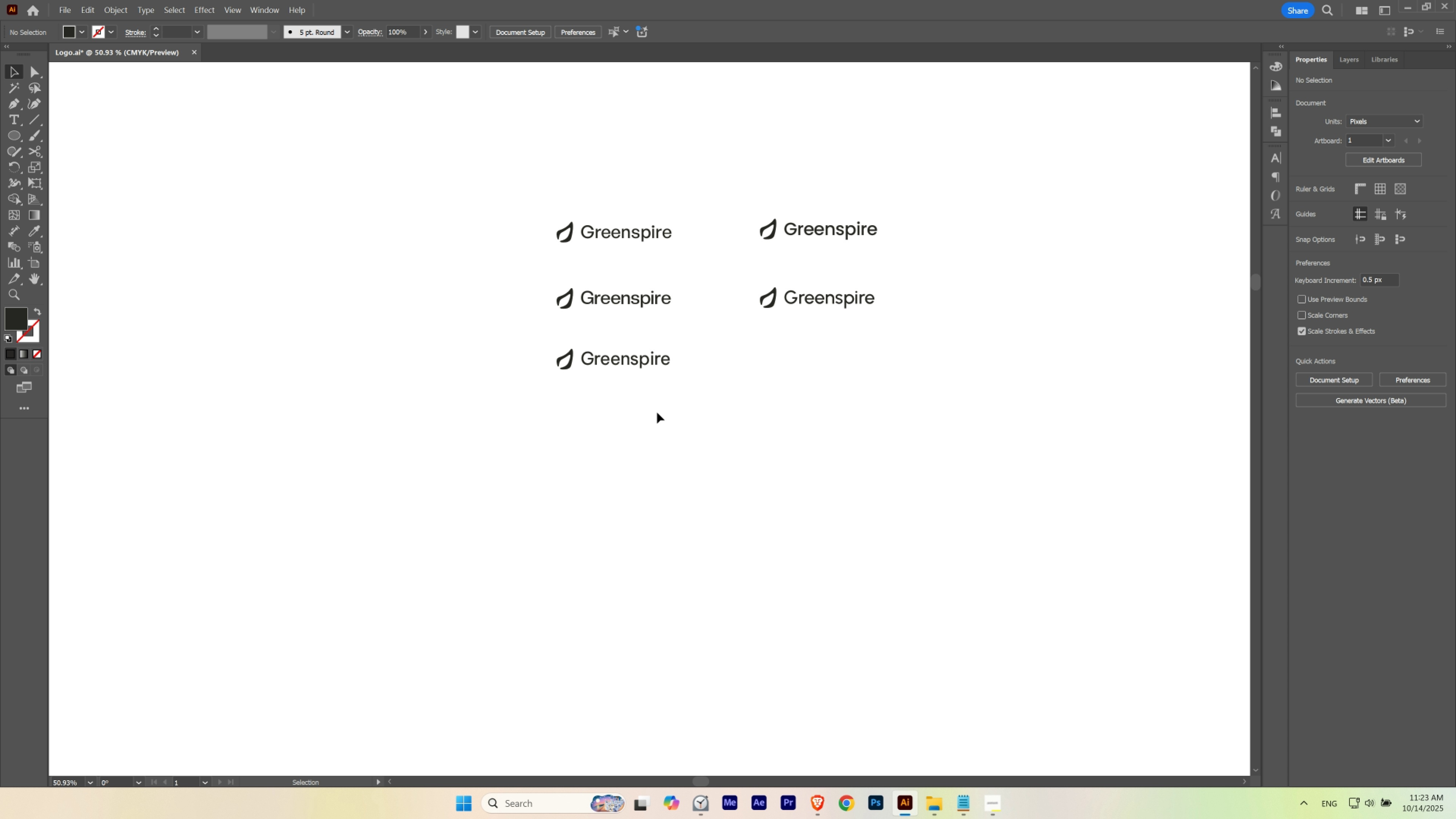 
left_click([657, 412])
 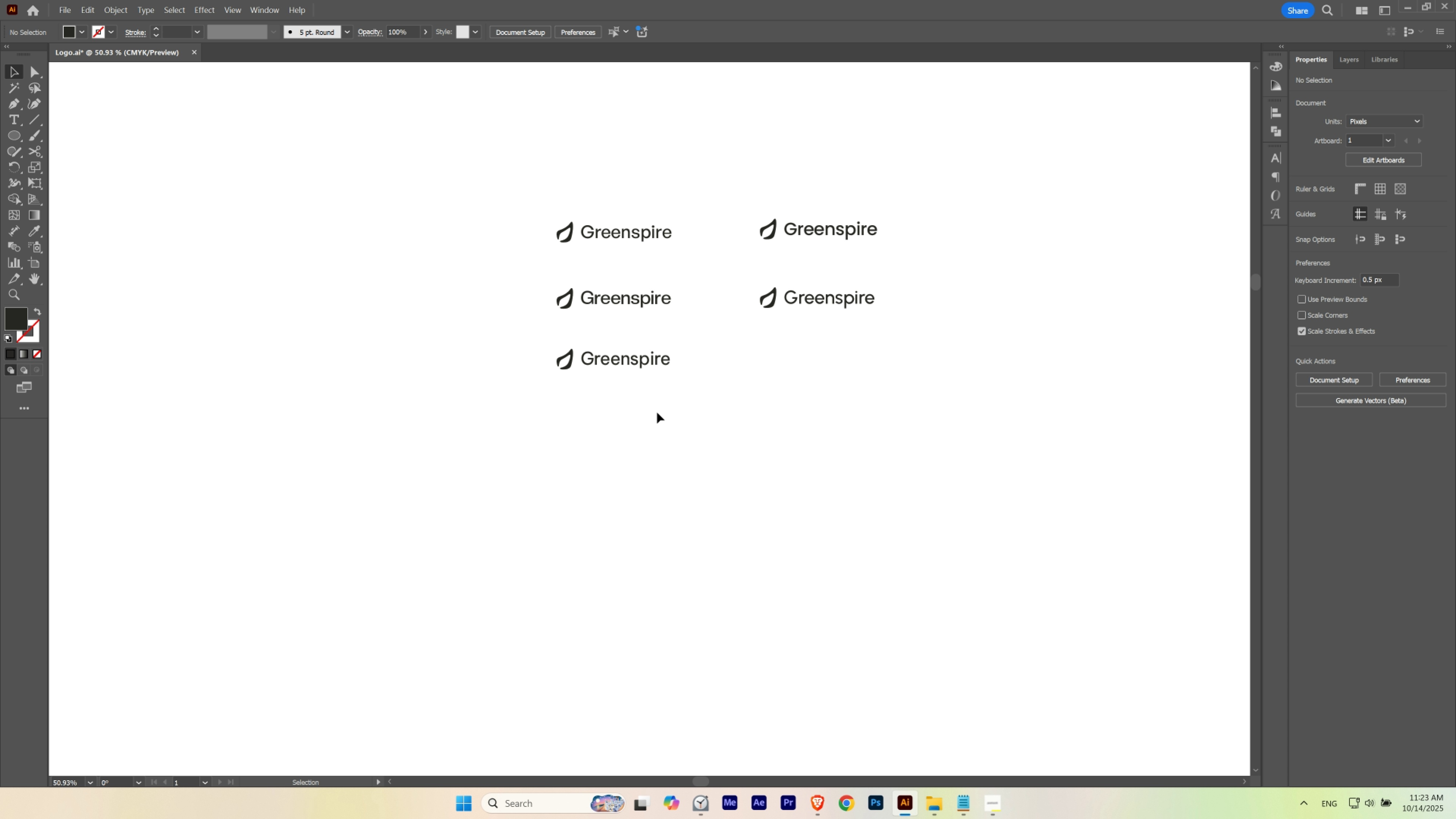 
wait(10.47)
 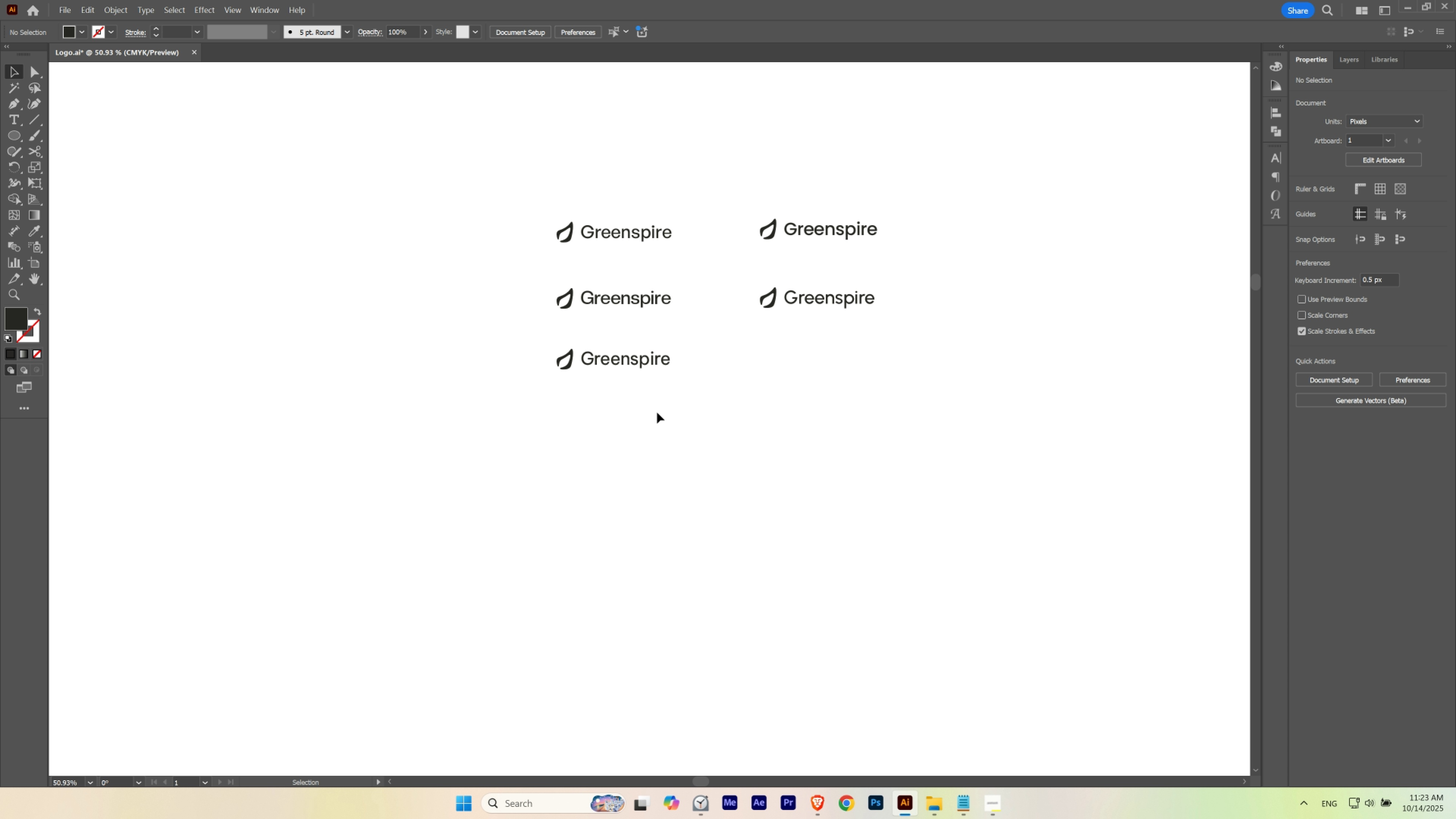 
hold_key(key=ShiftLeft, duration=1.53)
 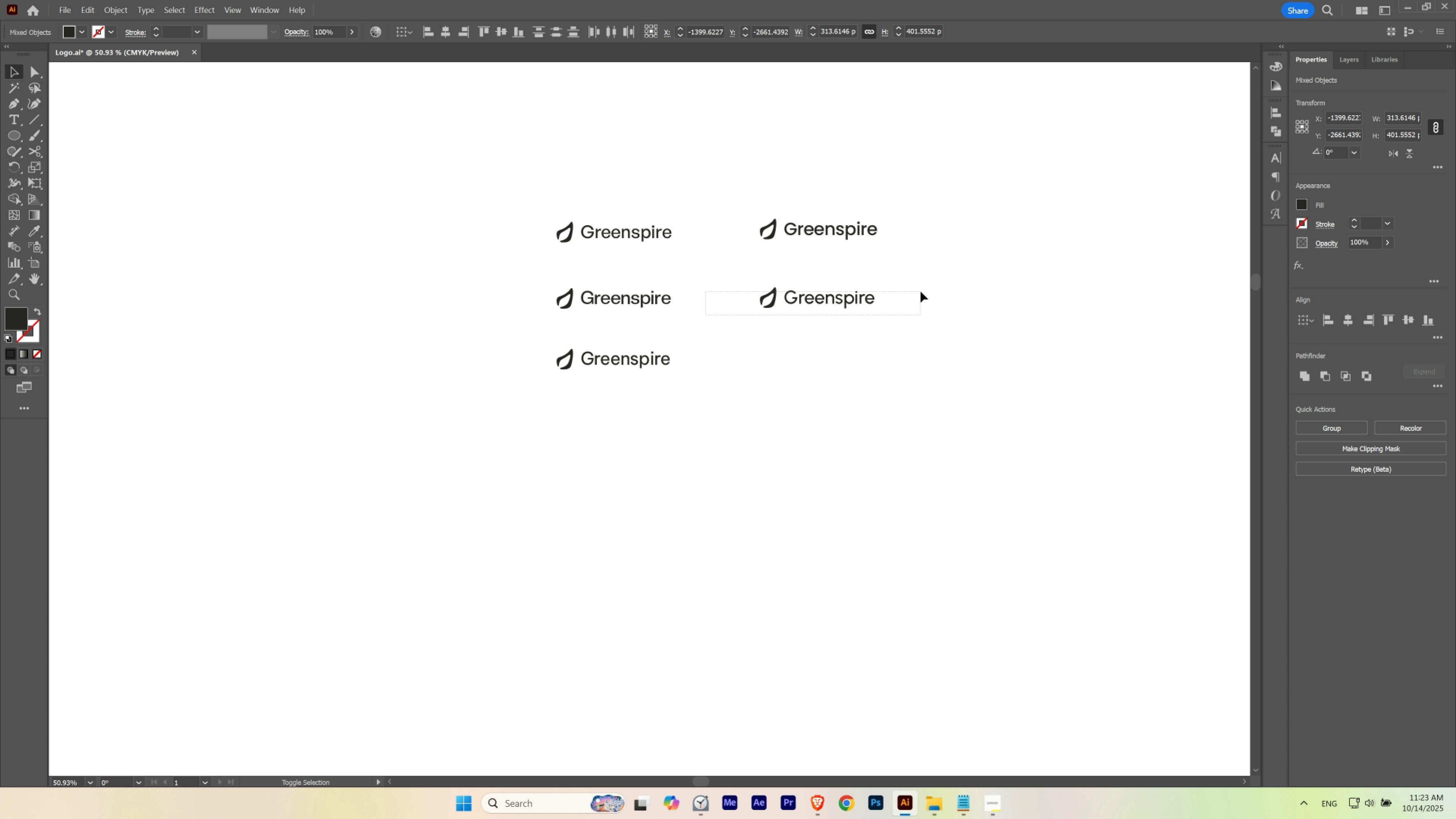 
key(Shift+ShiftLeft)
 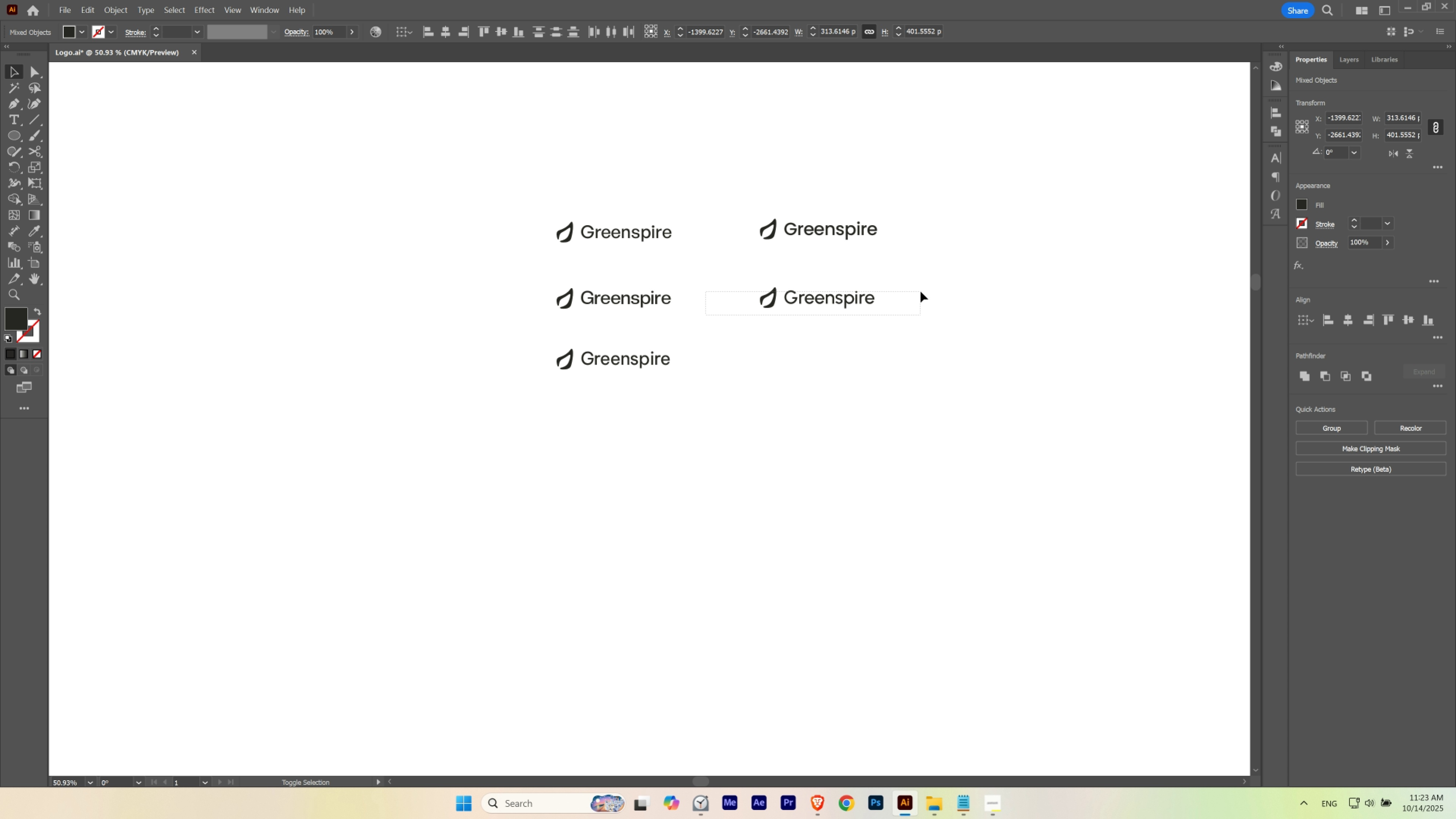 
key(Shift+ShiftLeft)
 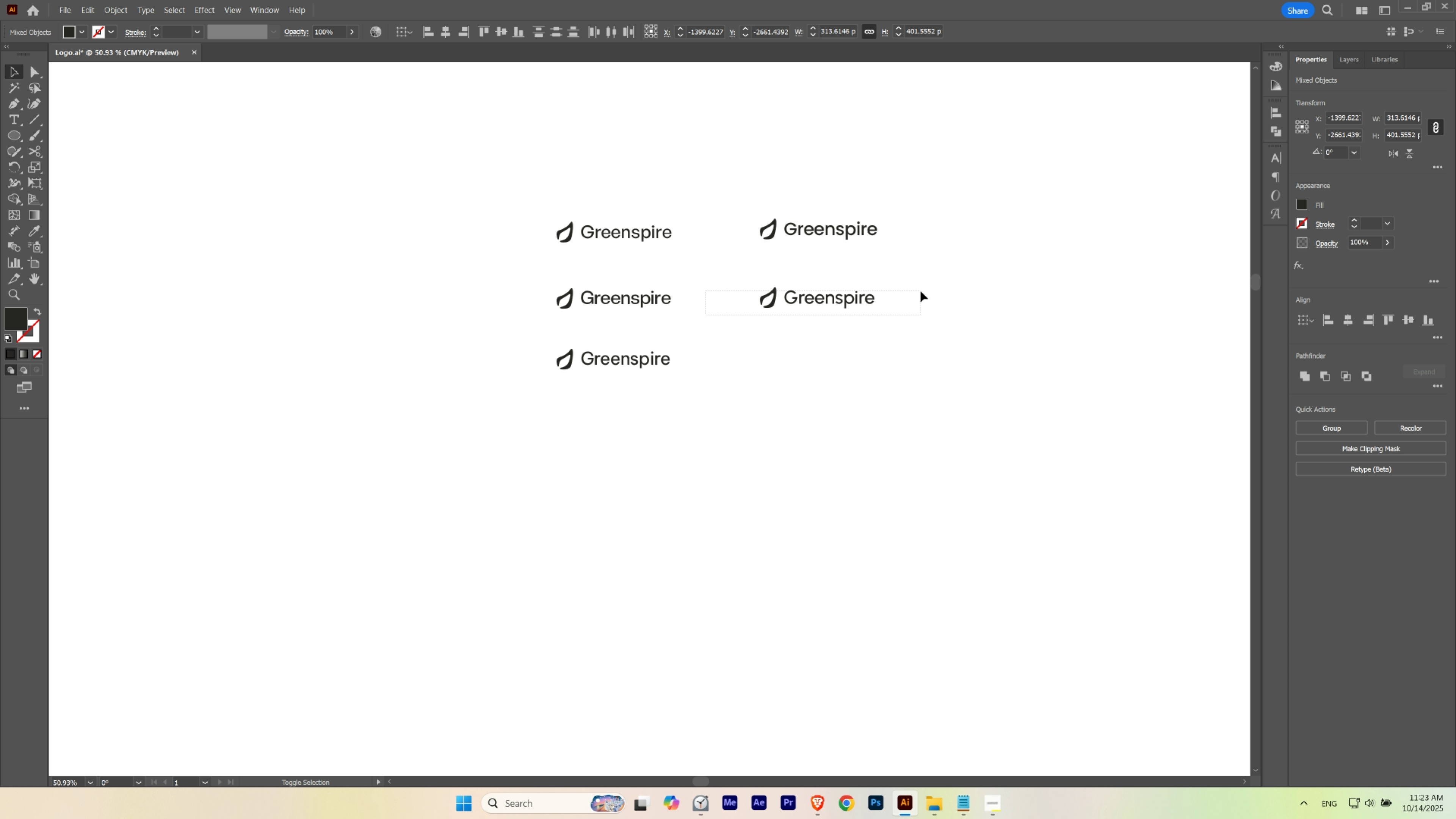 
key(Shift+ShiftLeft)
 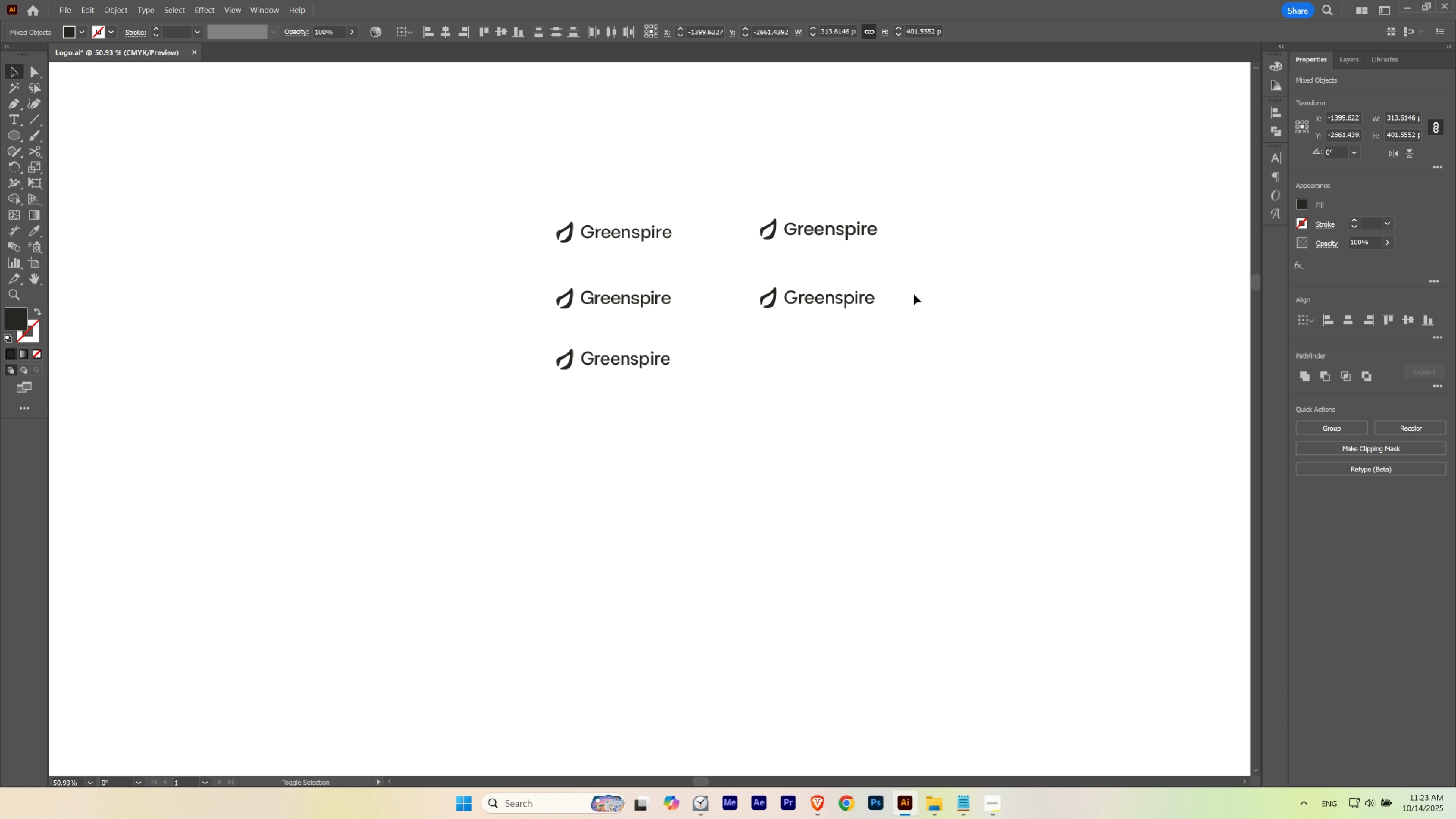 
key(Shift+ShiftLeft)
 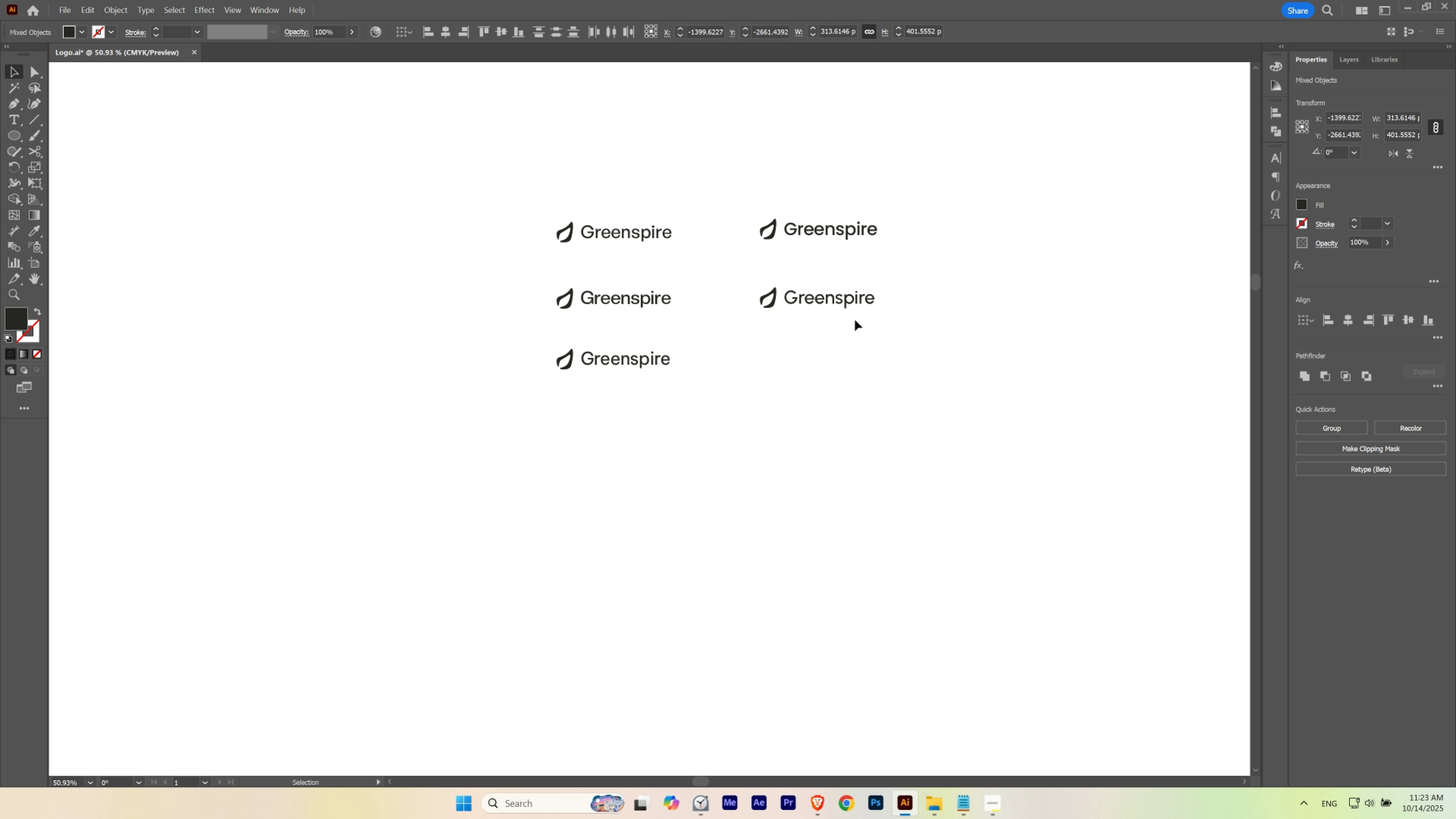 
key(Shift+ShiftLeft)
 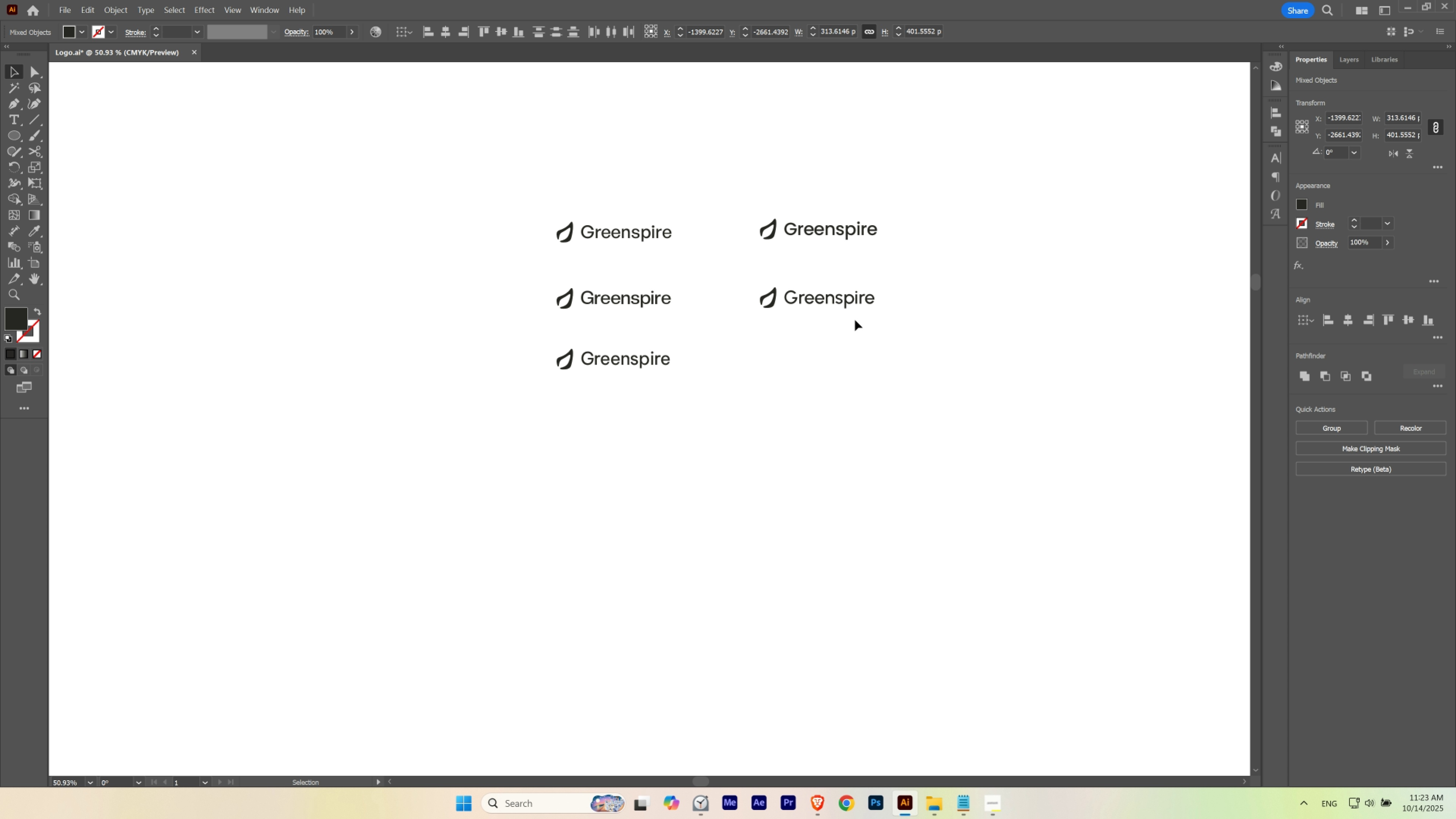 
hold_key(key=ShiftLeft, duration=1.53)
 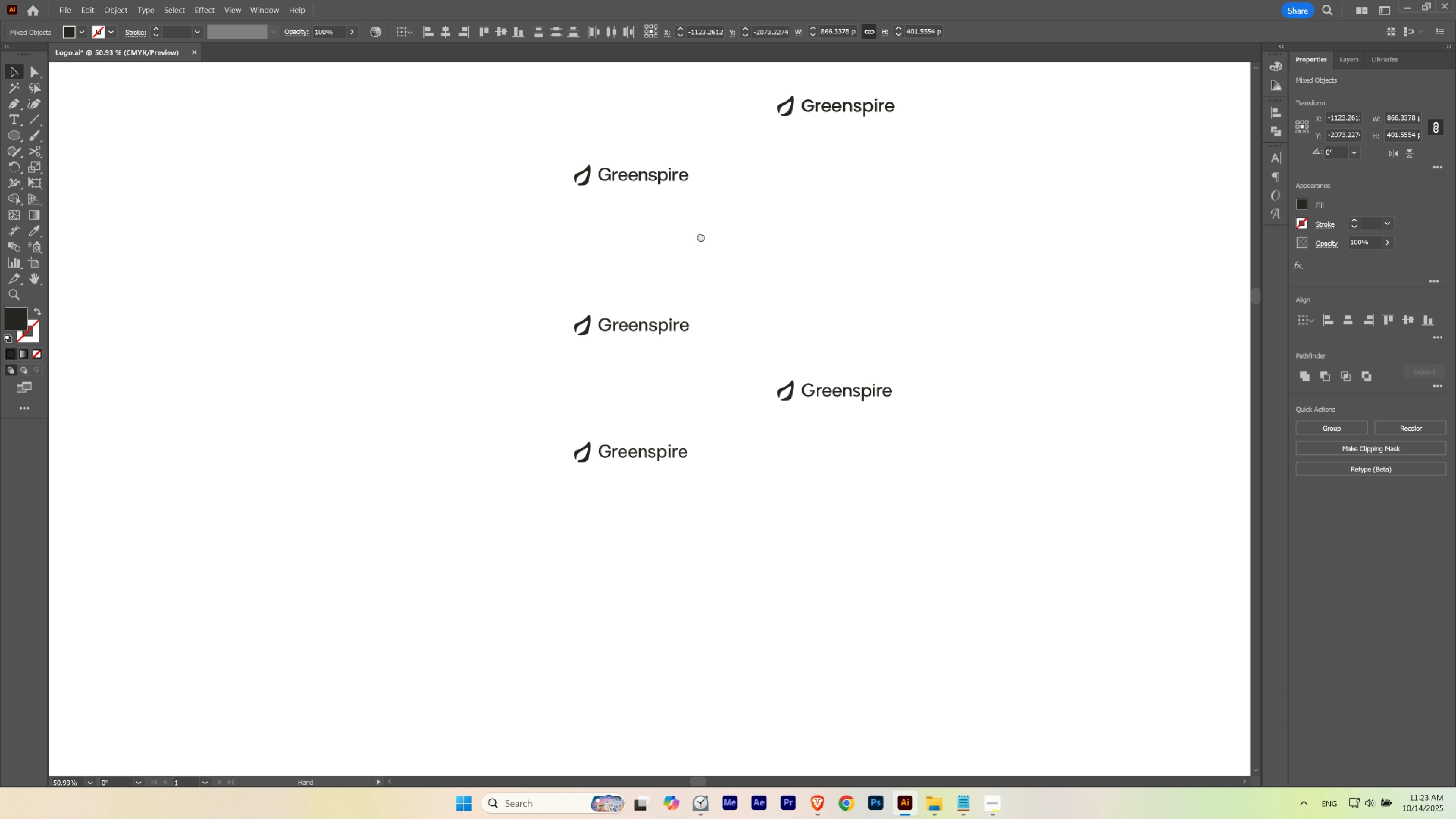 
hold_key(key=Space, duration=0.44)
 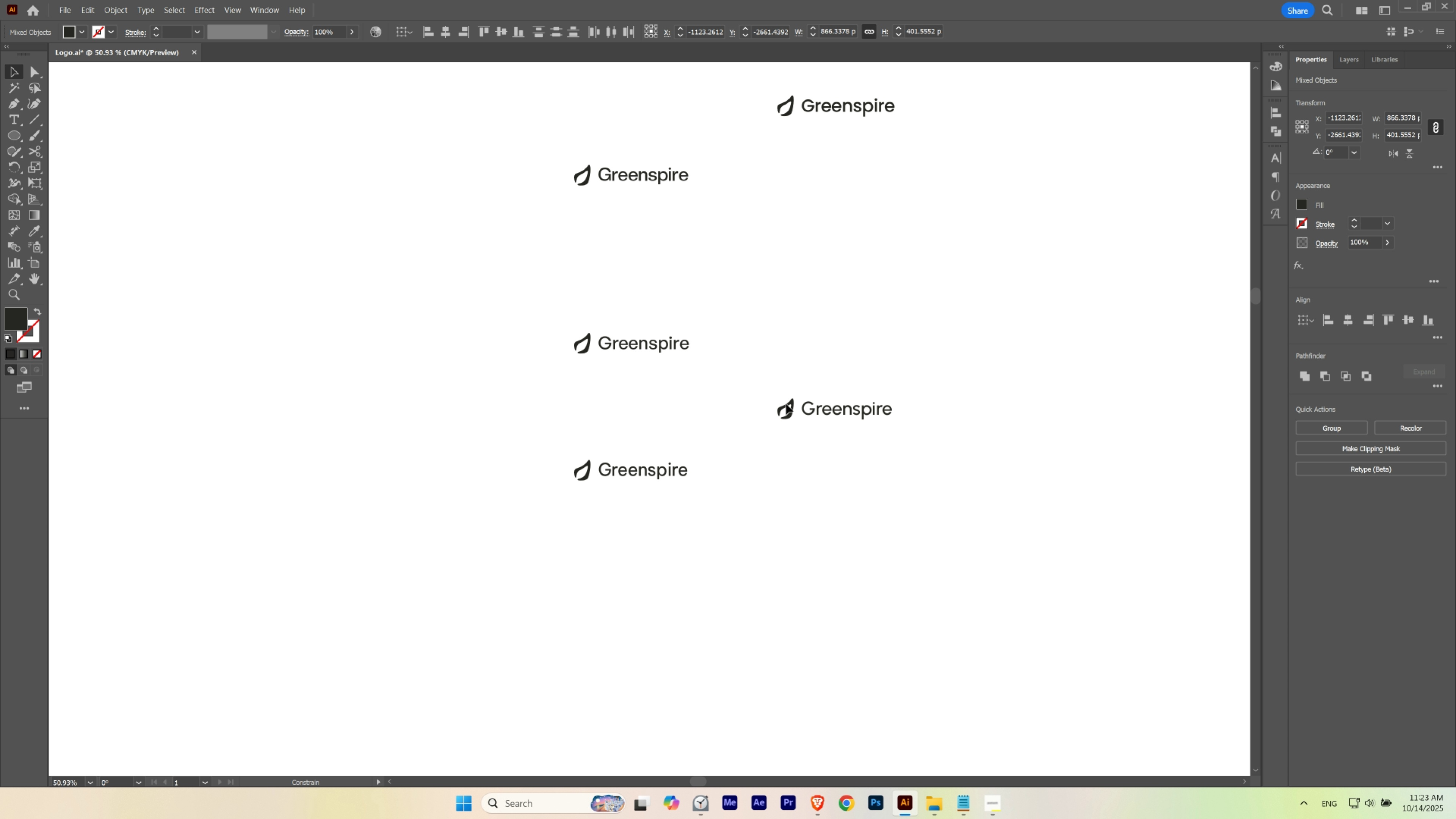 
hold_key(key=ShiftLeft, duration=0.35)
 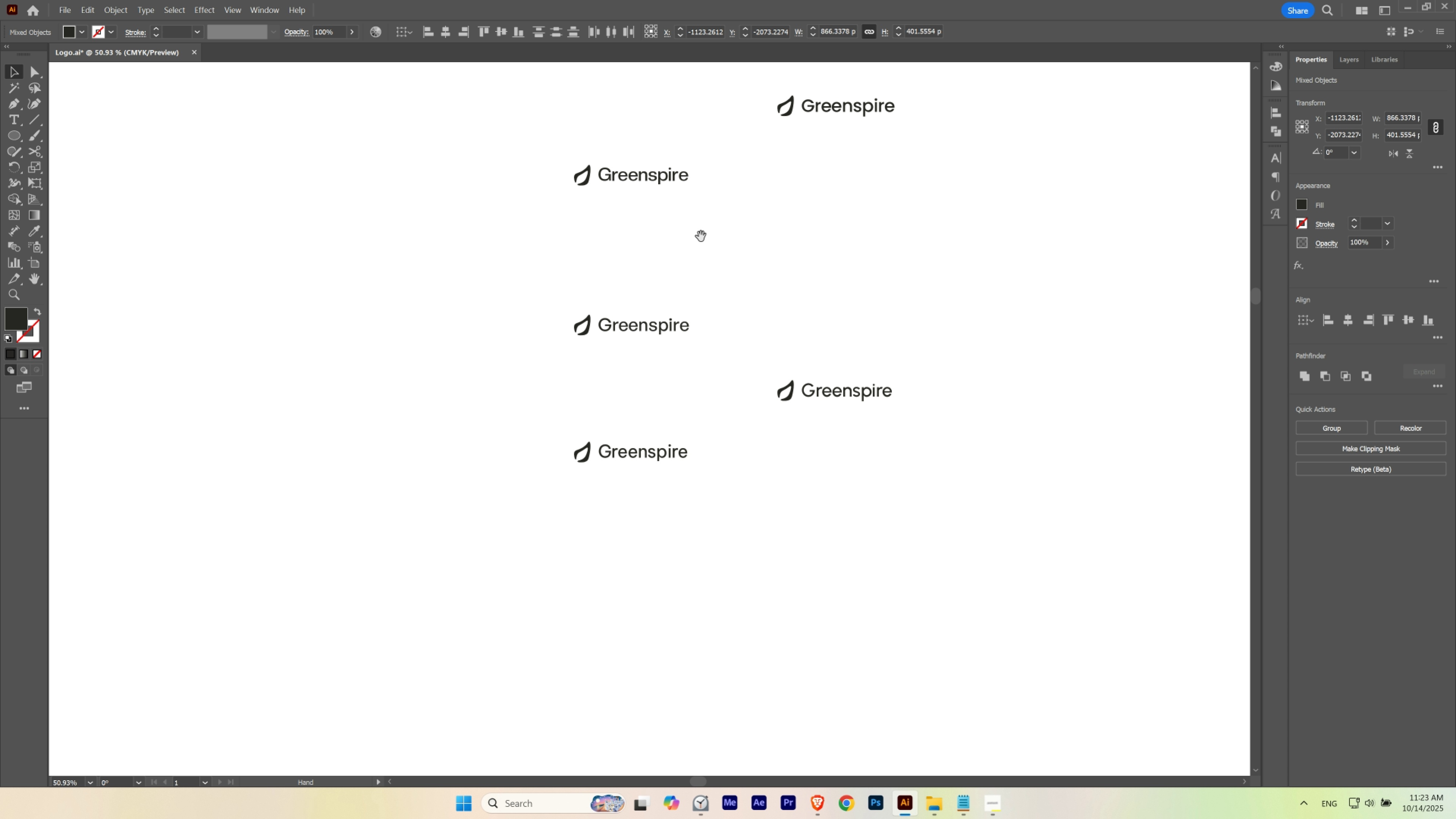 
hold_key(key=Space, duration=0.86)
 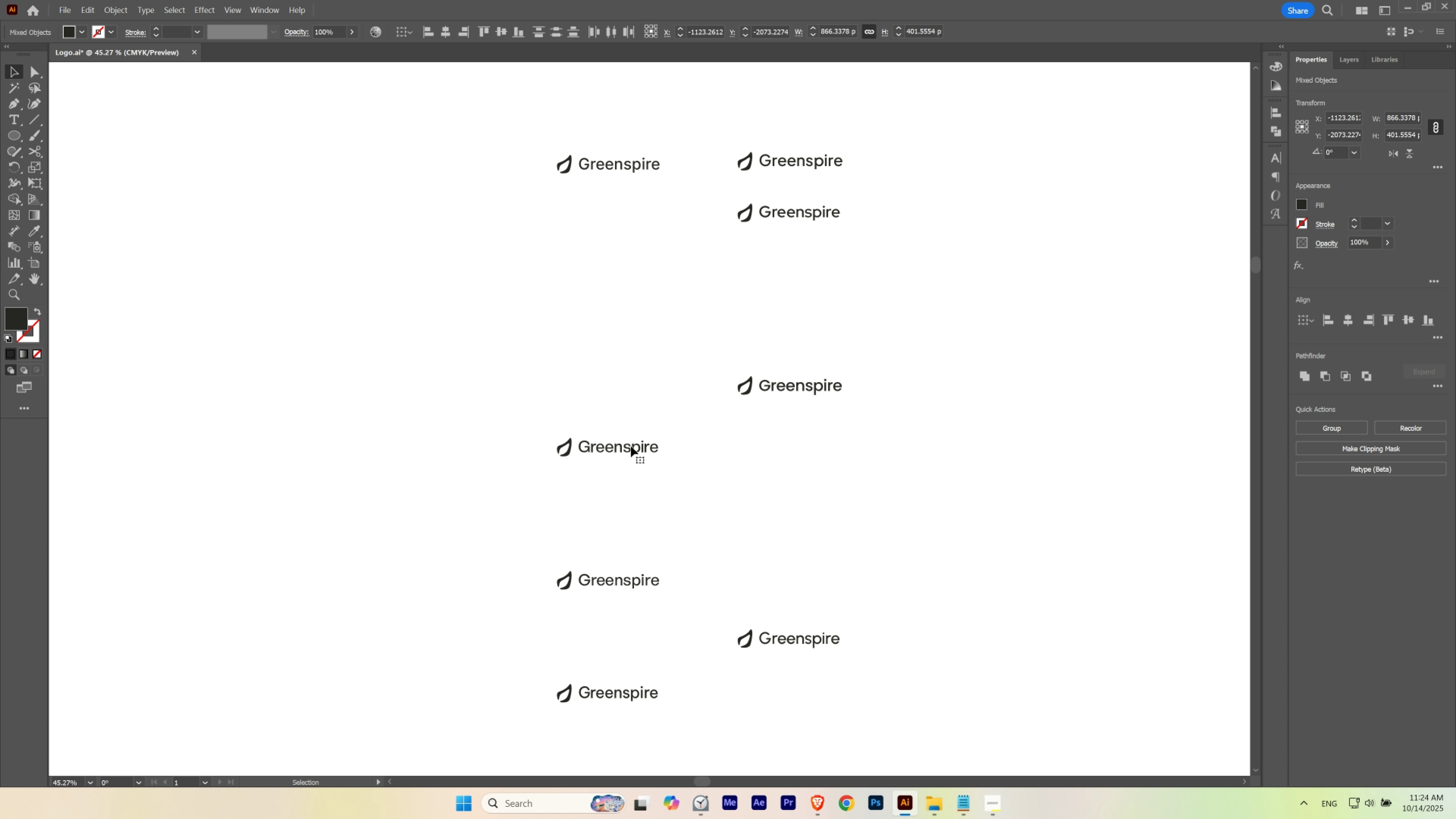 
hold_key(key=ControlLeft, duration=0.34)
 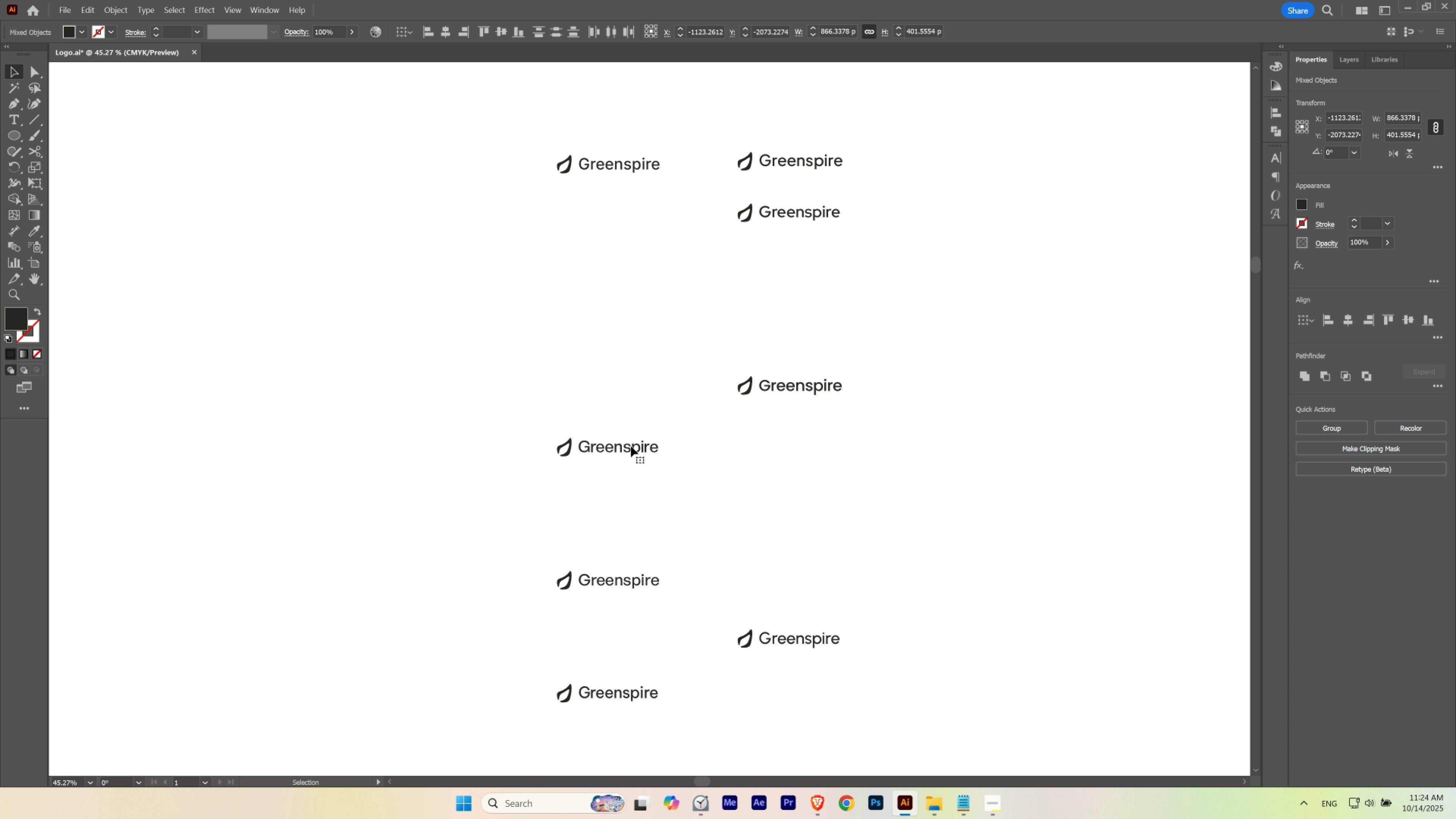 
hold_key(key=ShiftLeft, duration=1.13)
 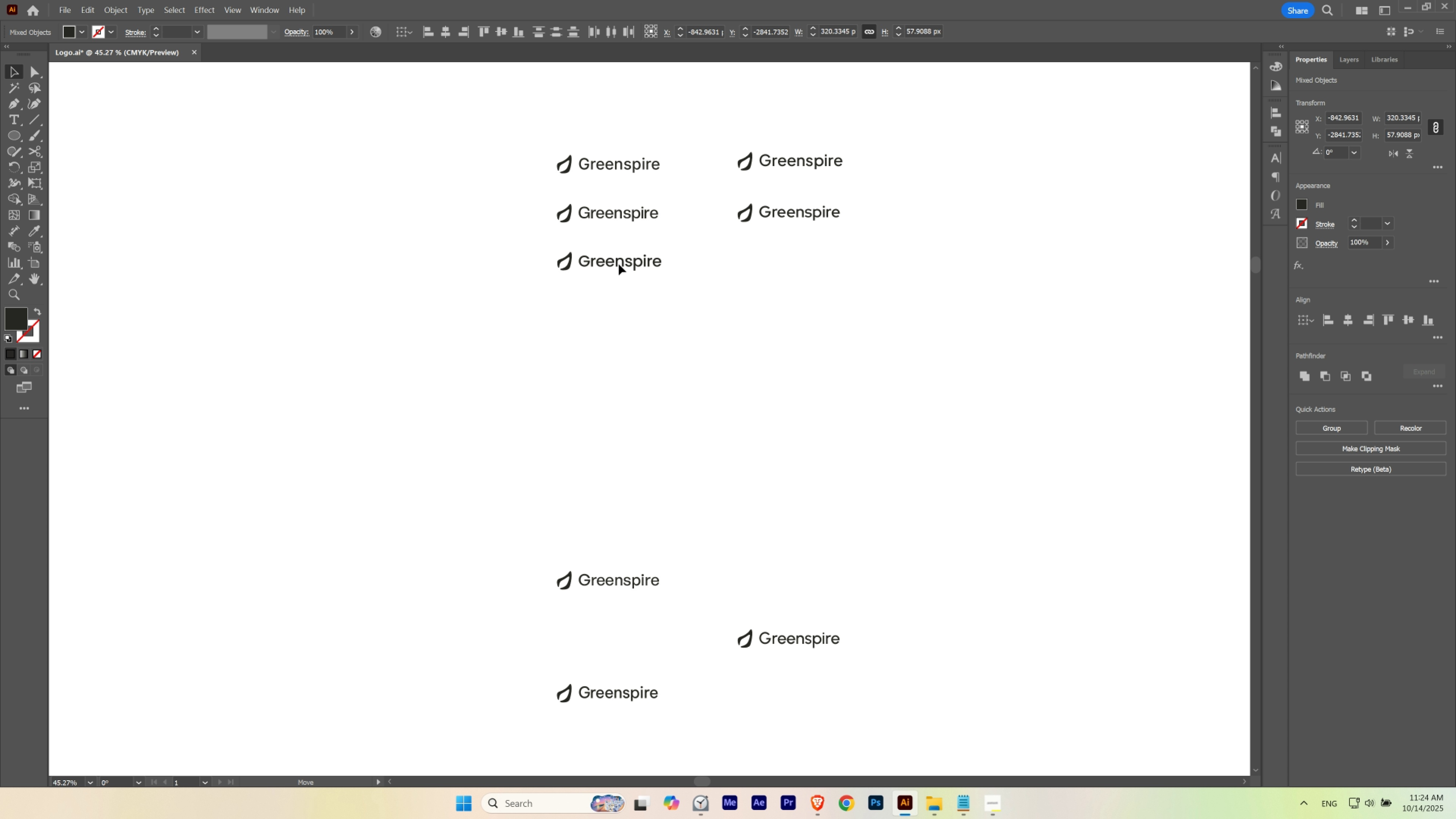 
left_click([649, 303])
 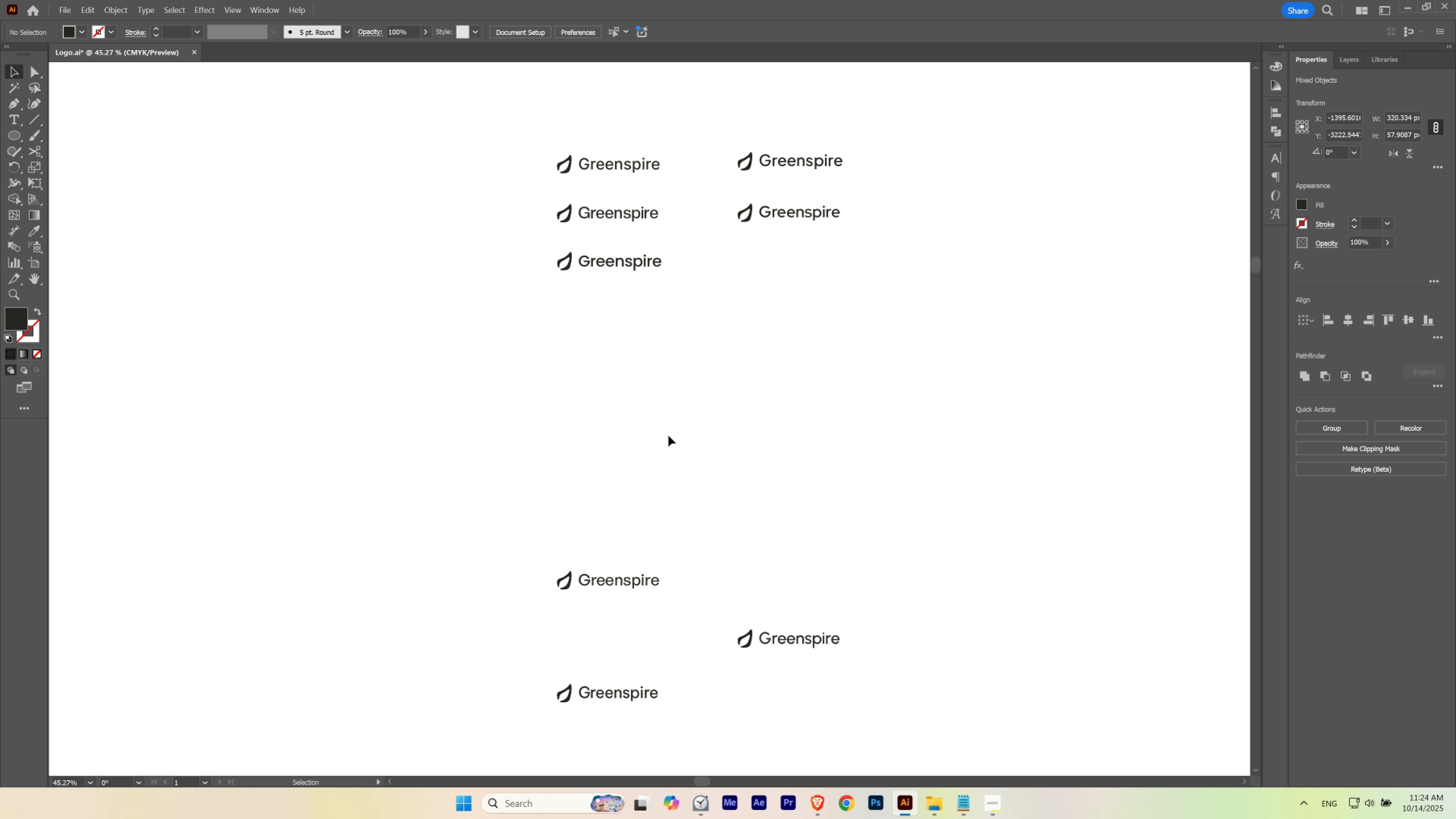 
hold_key(key=Space, duration=1.28)
 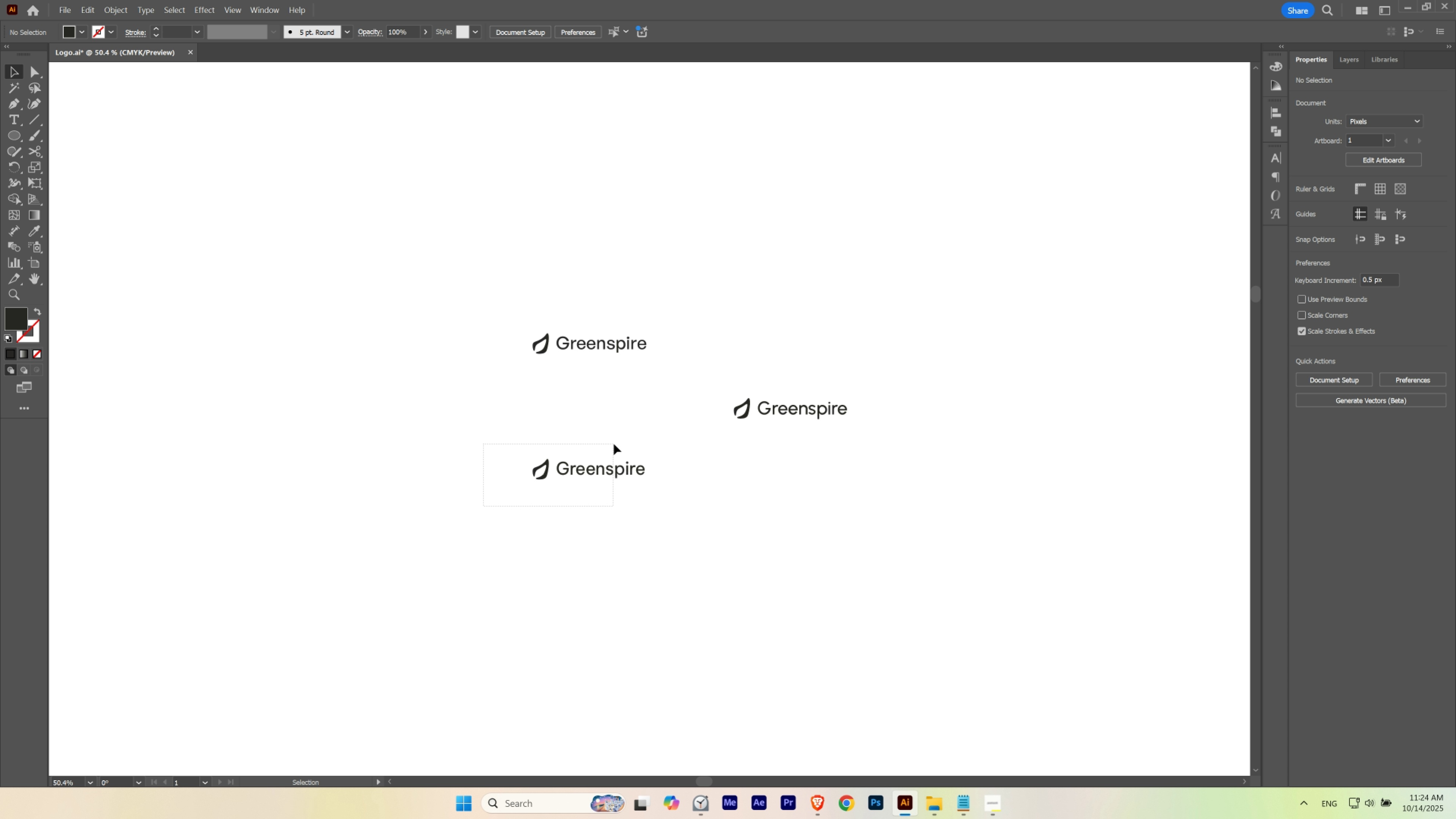 
hold_key(key=ControlLeft, duration=0.62)
 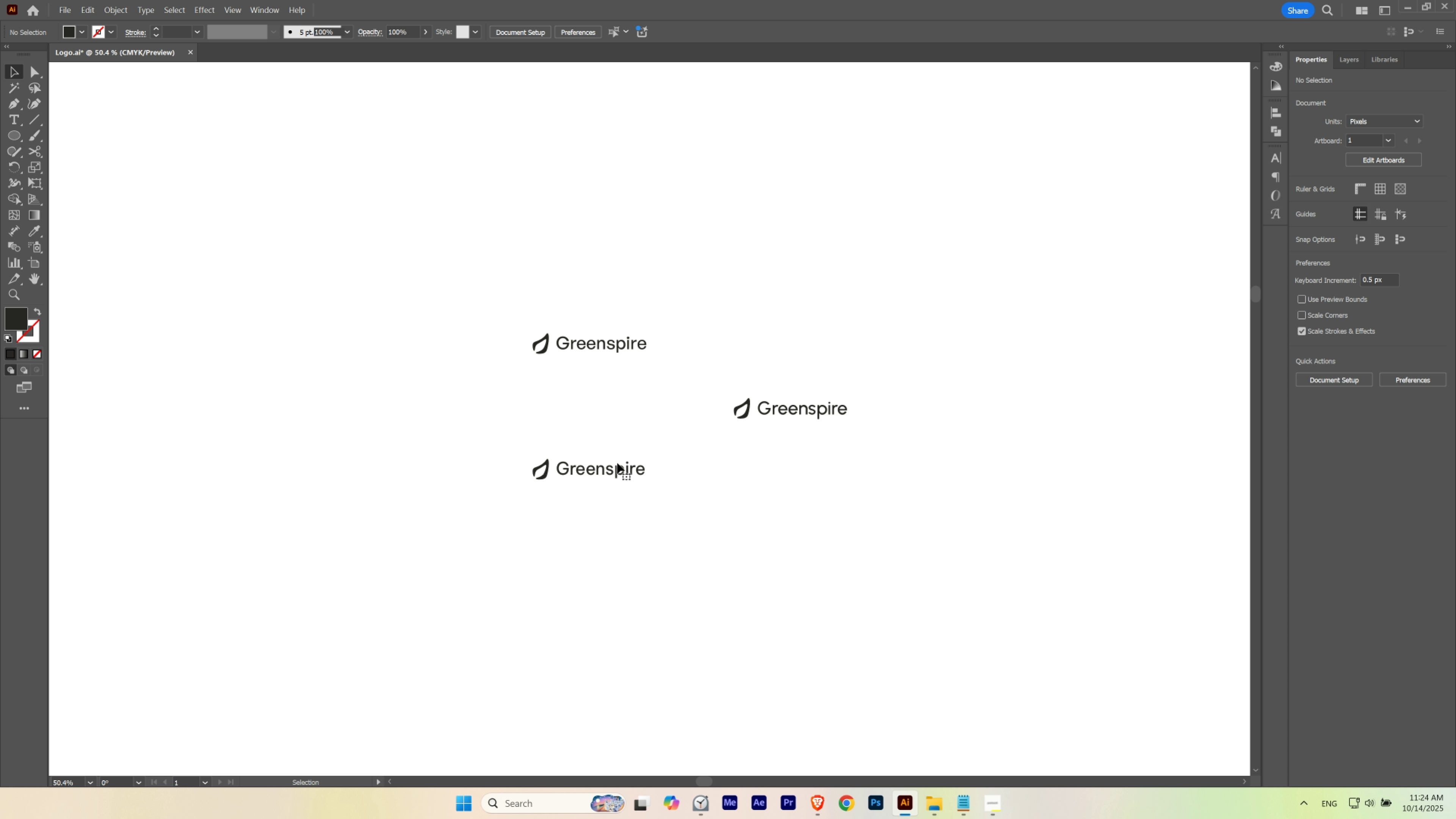 
hold_key(key=ShiftLeft, duration=1.52)
 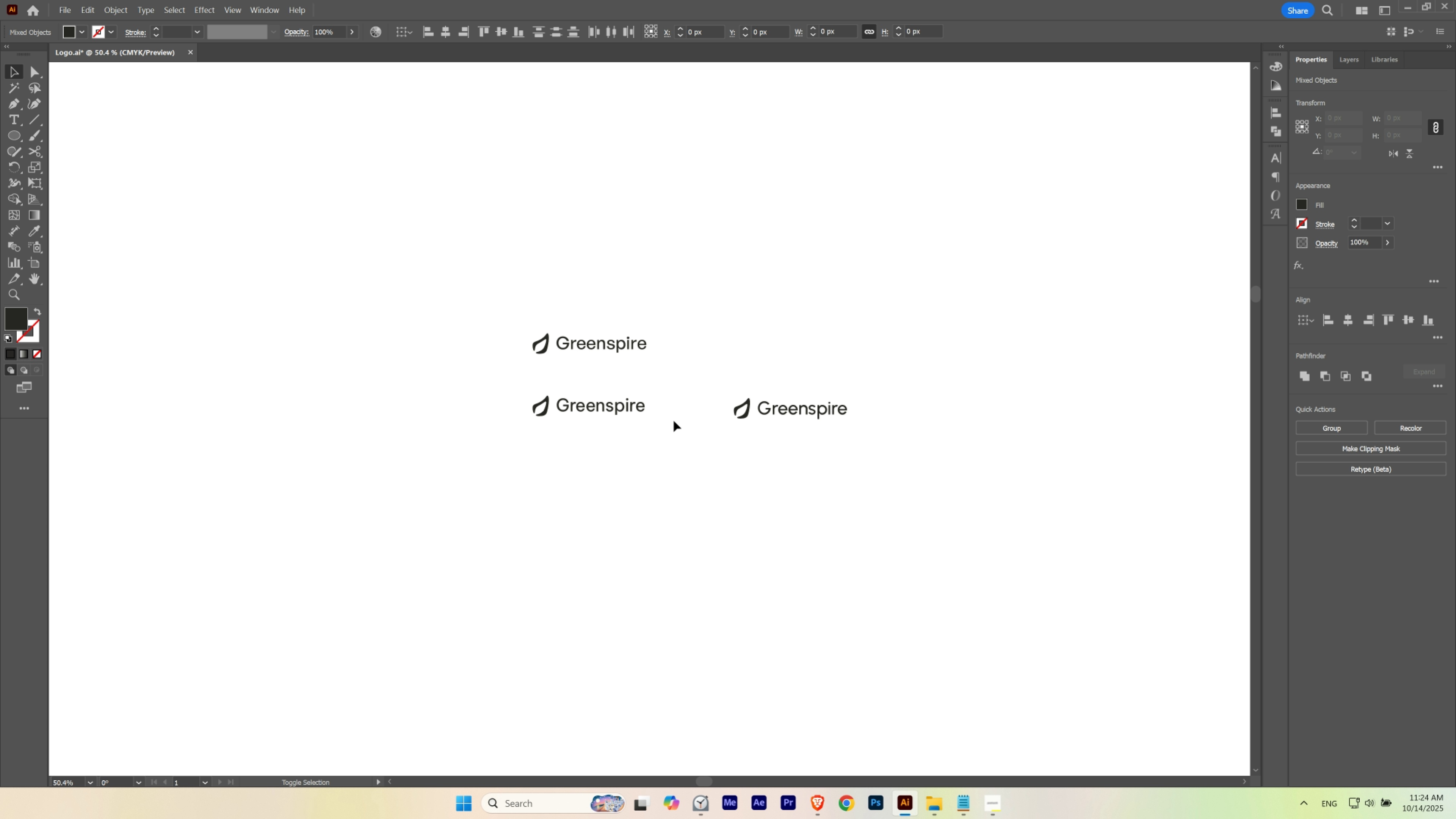 
key(Shift+ShiftLeft)
 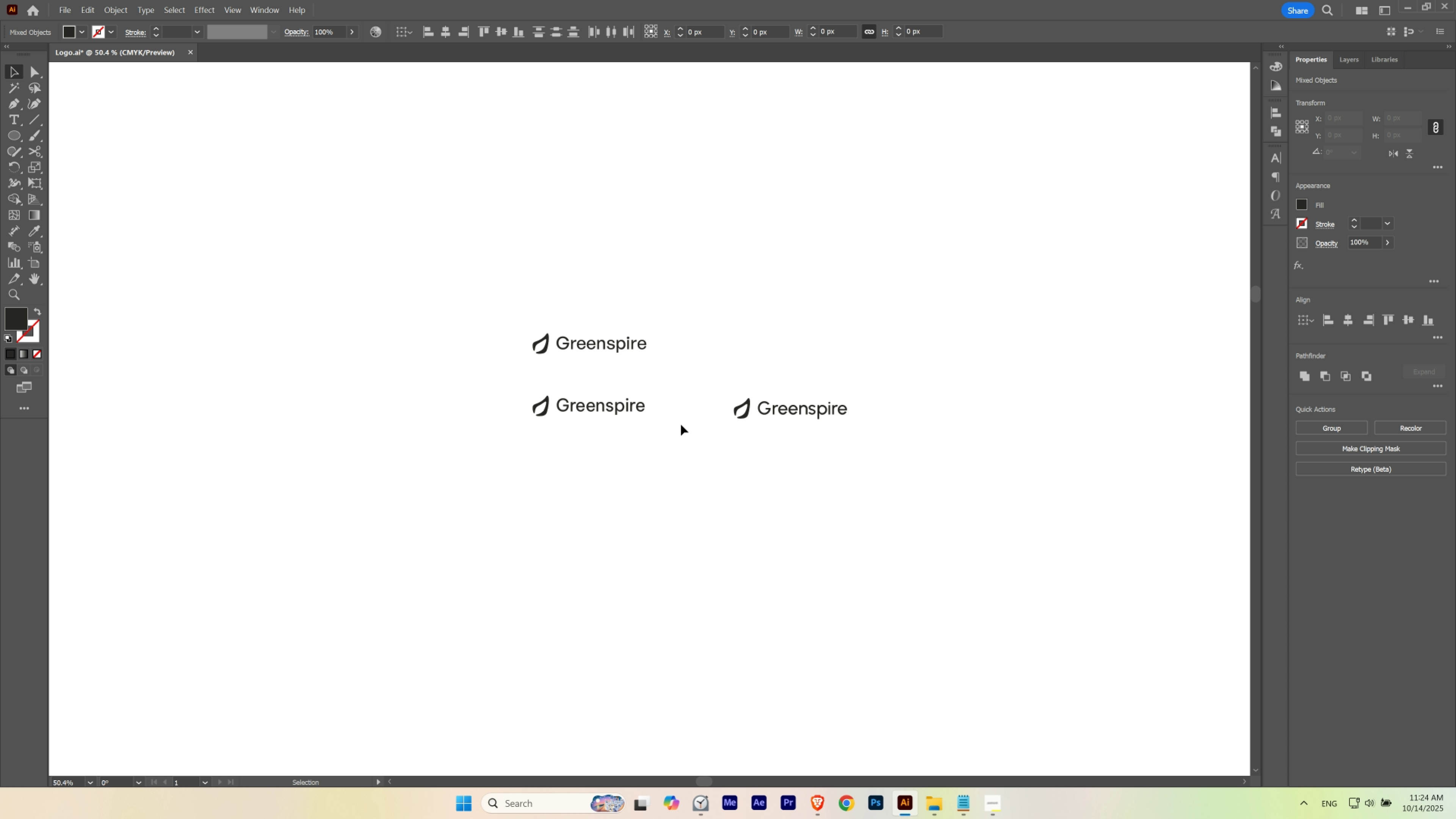 
key(Shift+ShiftLeft)
 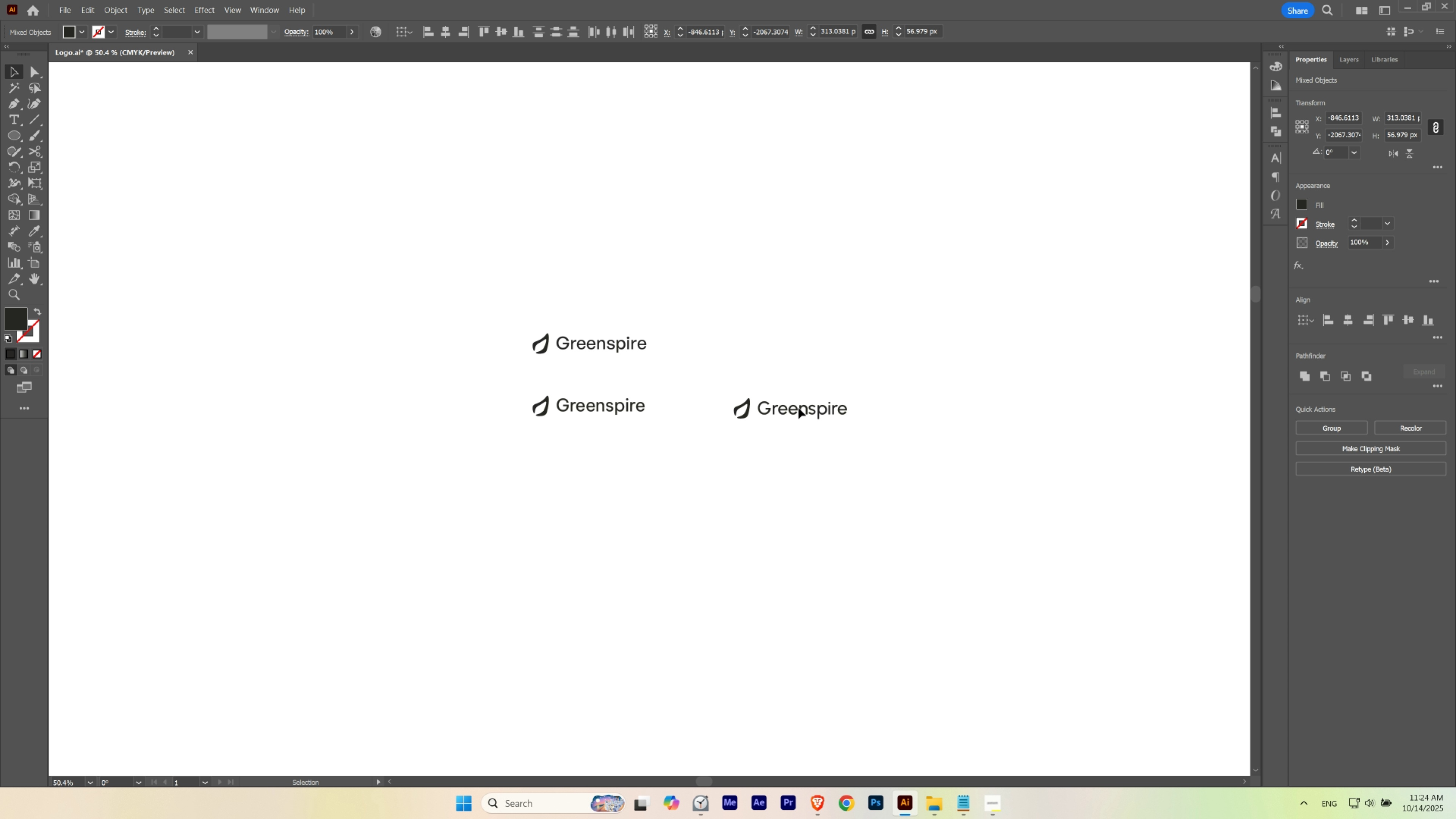 
hold_key(key=ShiftLeft, duration=0.66)
 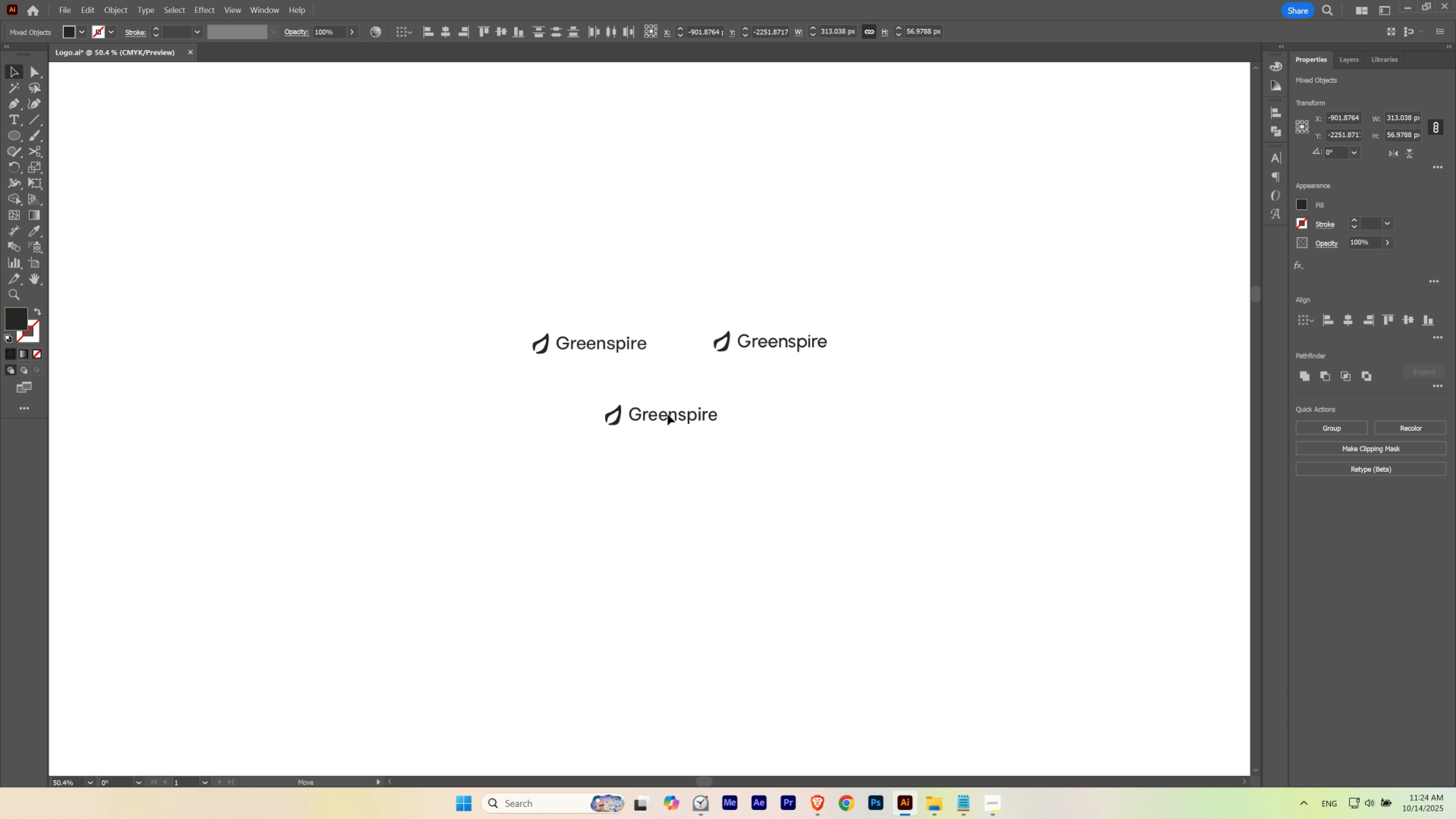 
wait(6.6)
 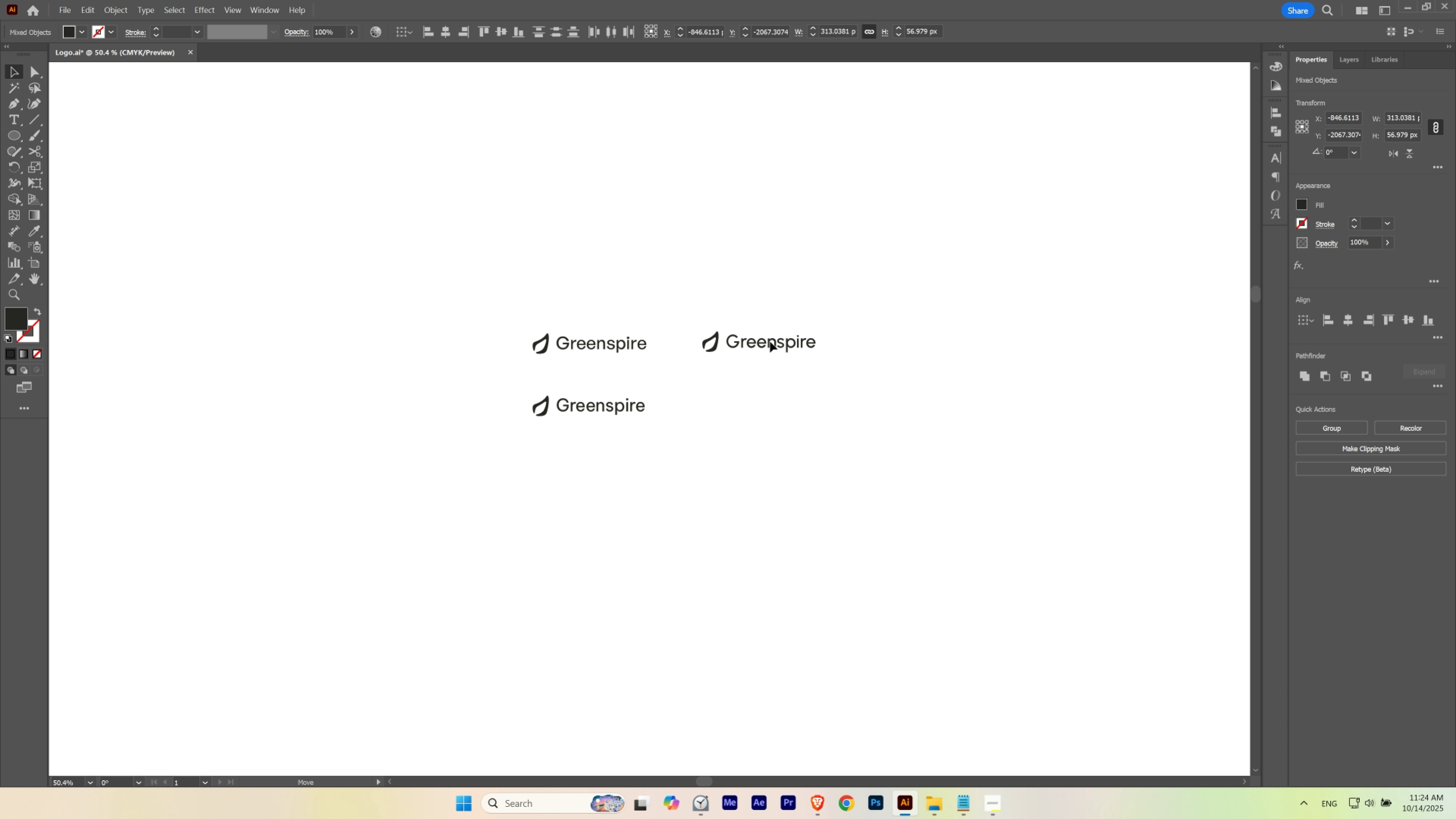 
double_click([657, 488])
 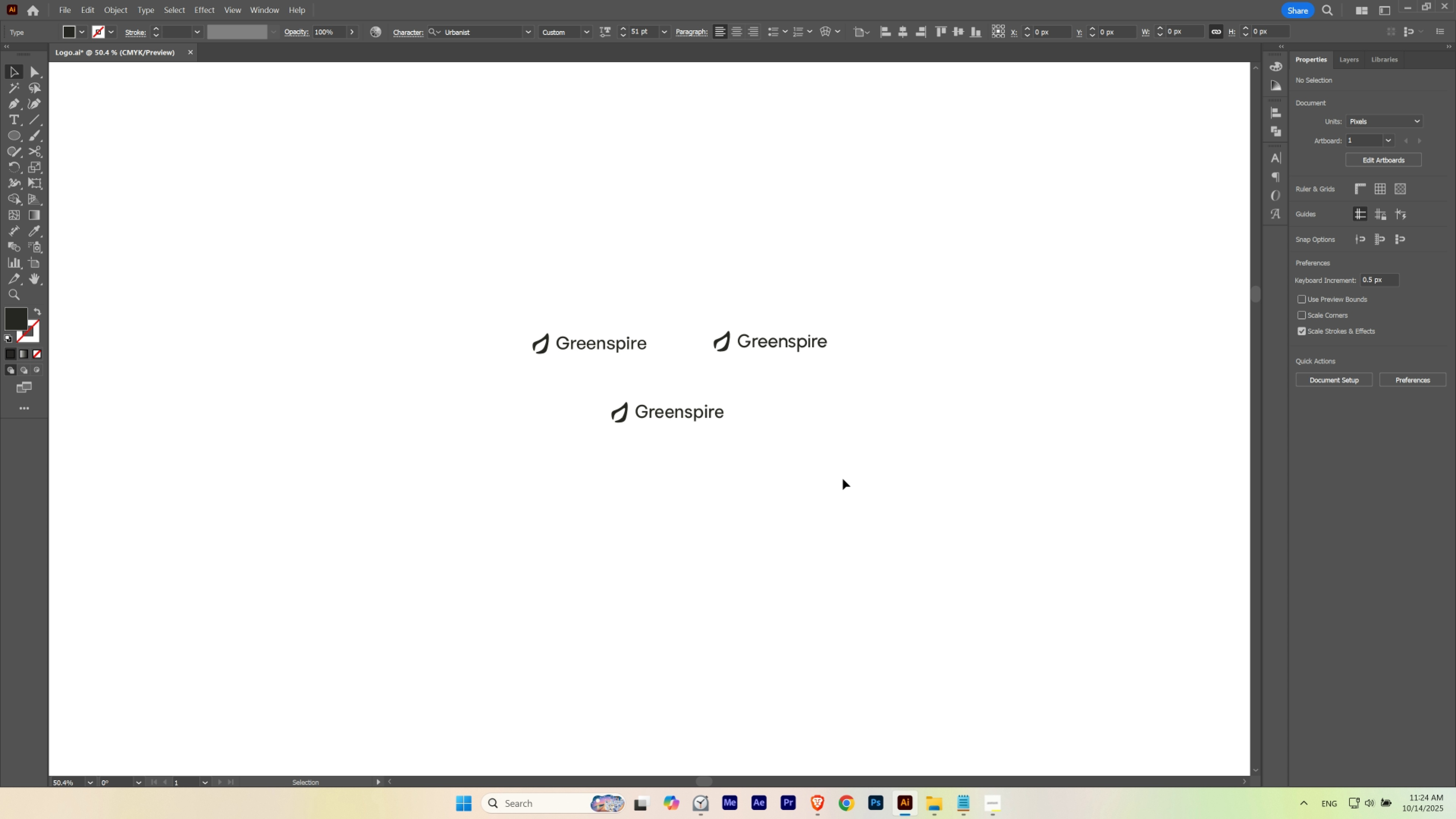 
wait(5.94)
 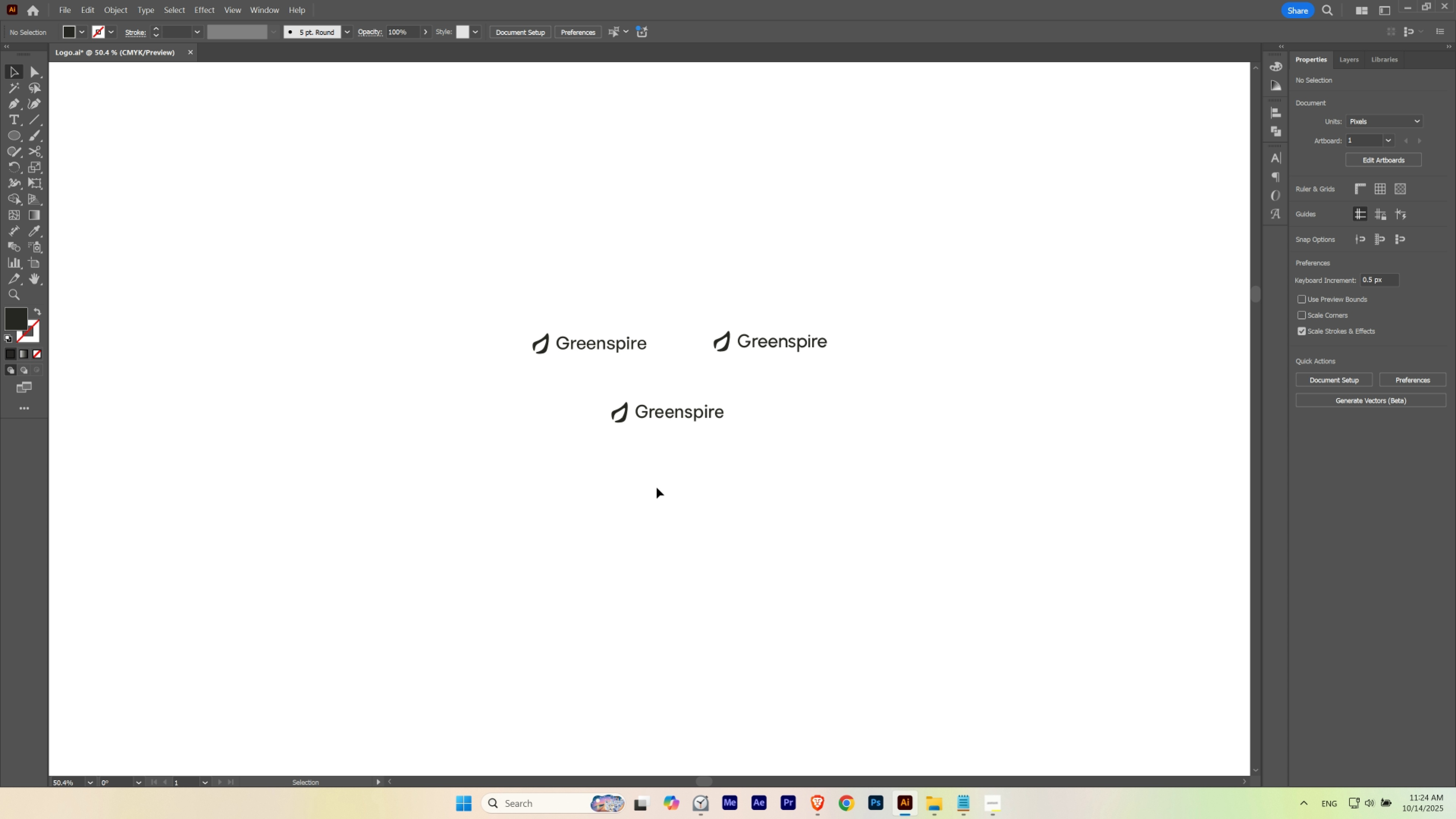 
left_click([1431, 335])
 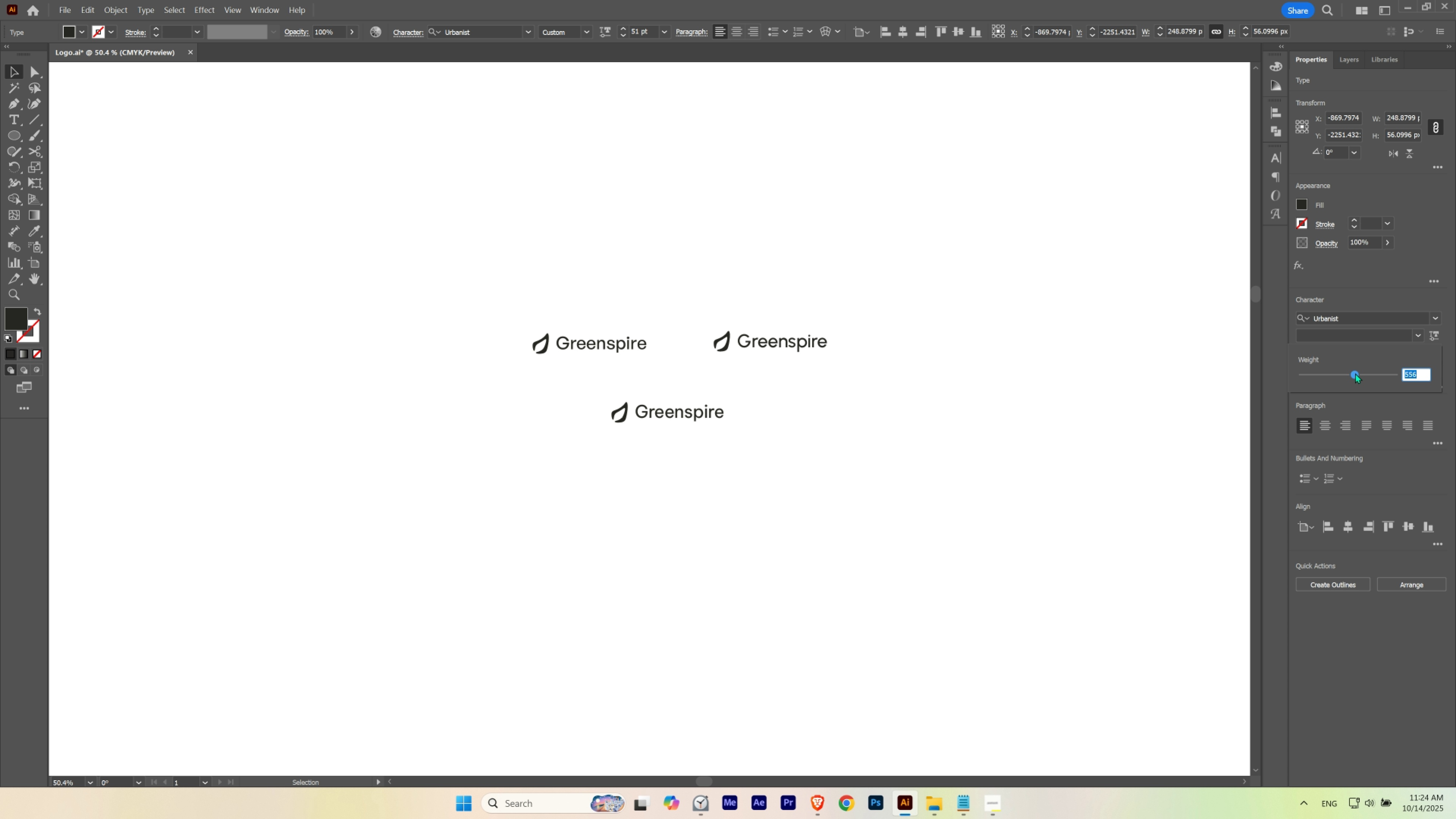 
mouse_move([1357, 365])
 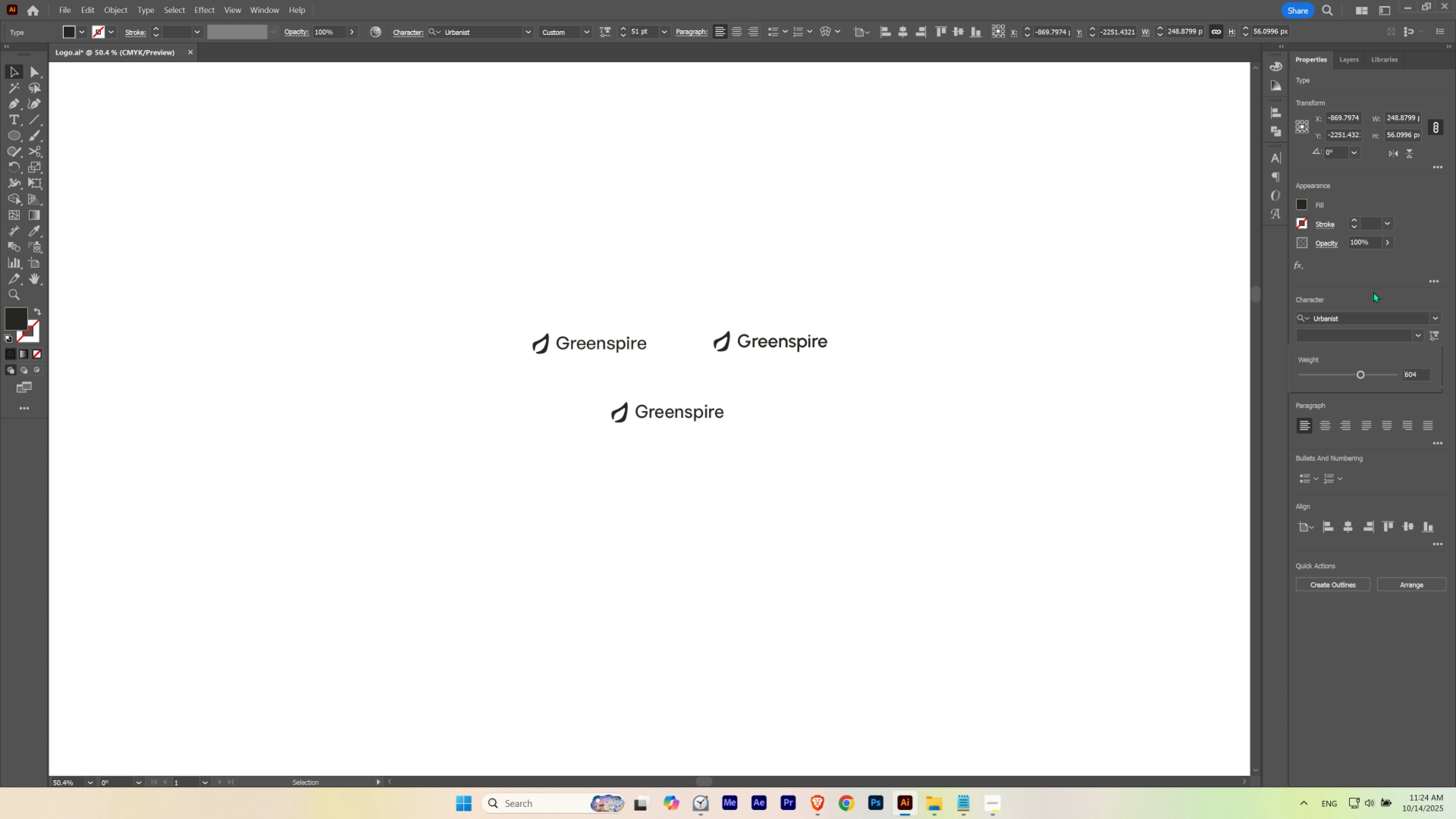 
left_click([1373, 292])
 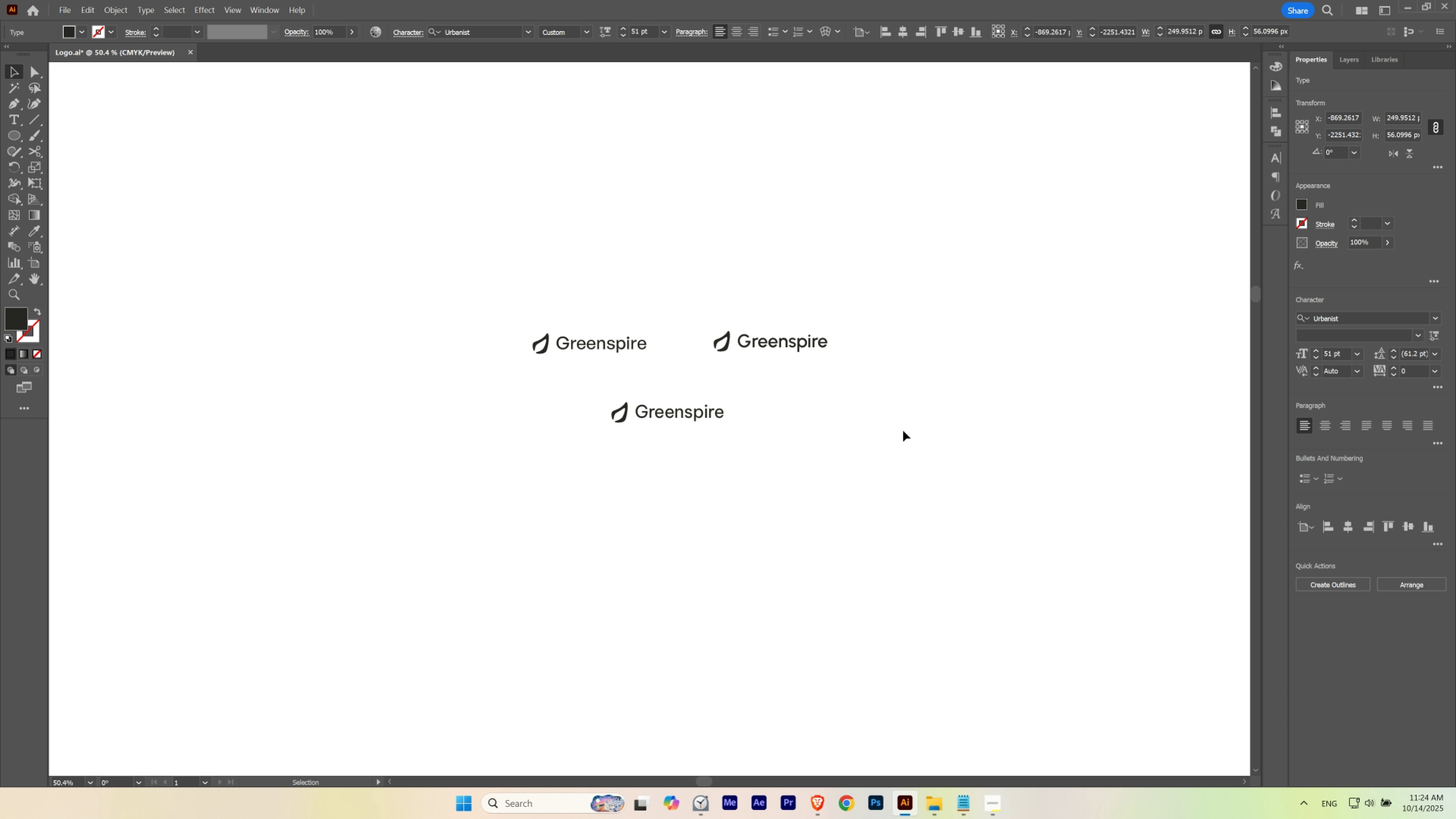 
left_click([903, 431])
 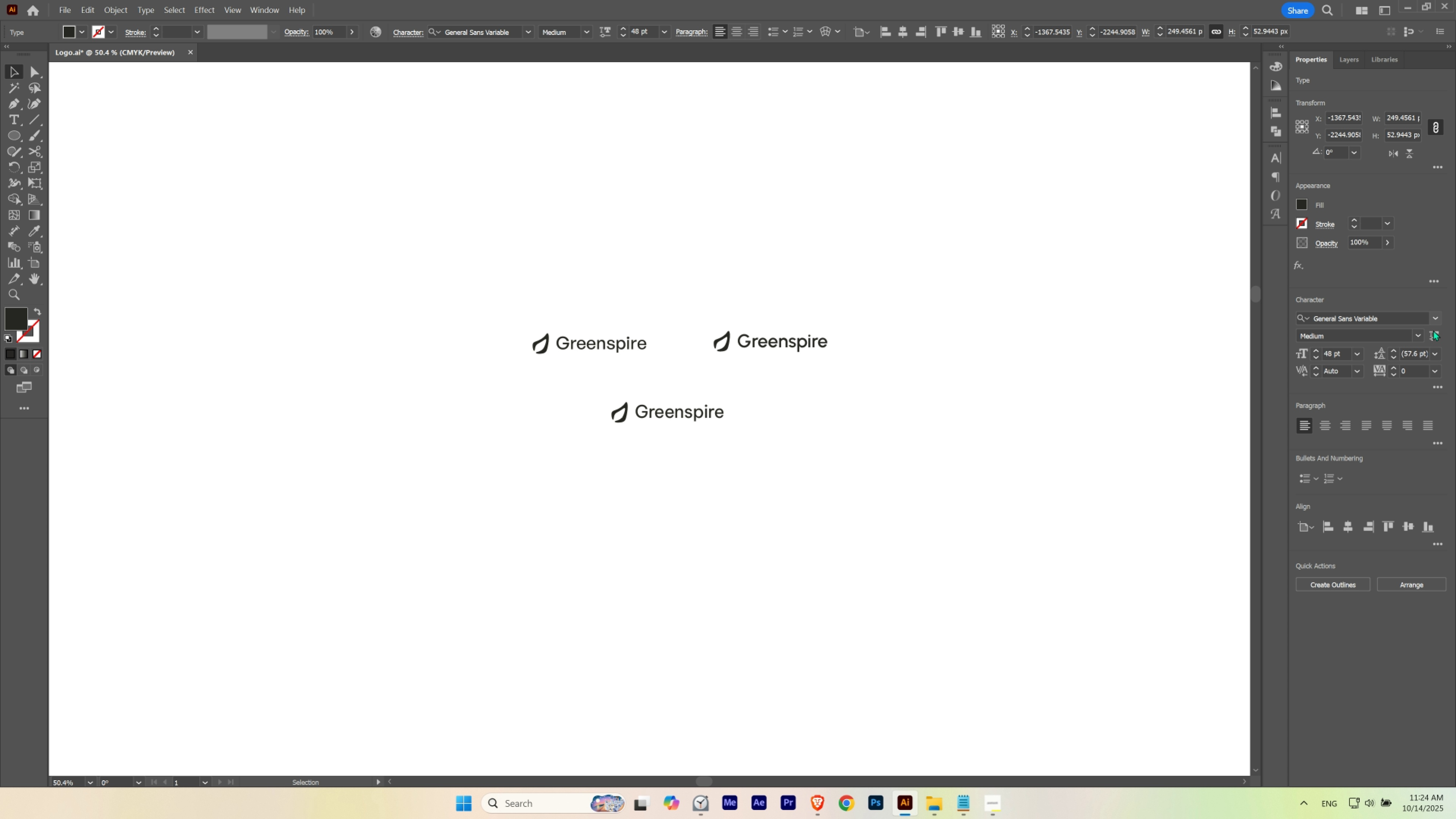 
left_click([1429, 329])
 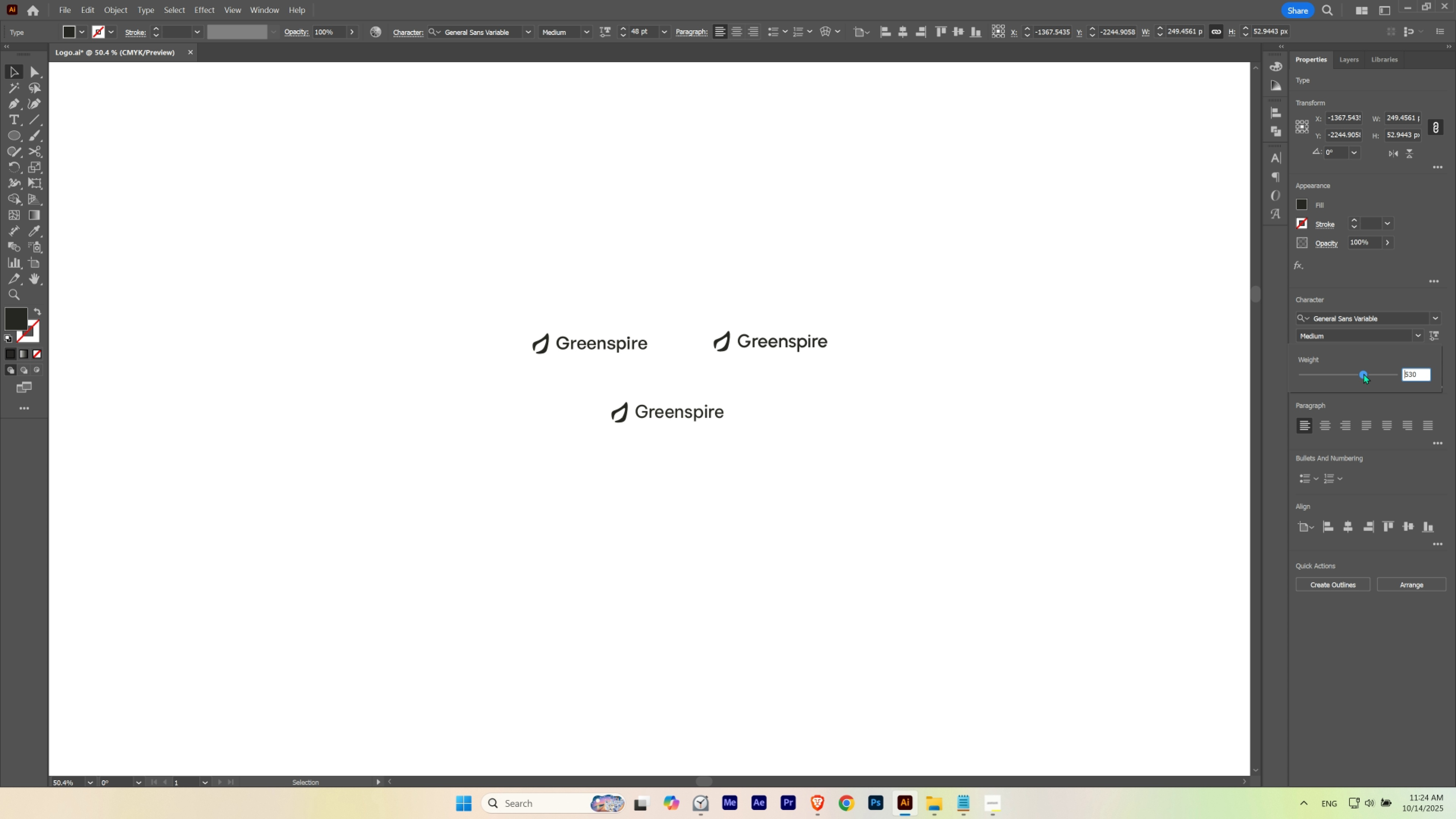 
wait(5.04)
 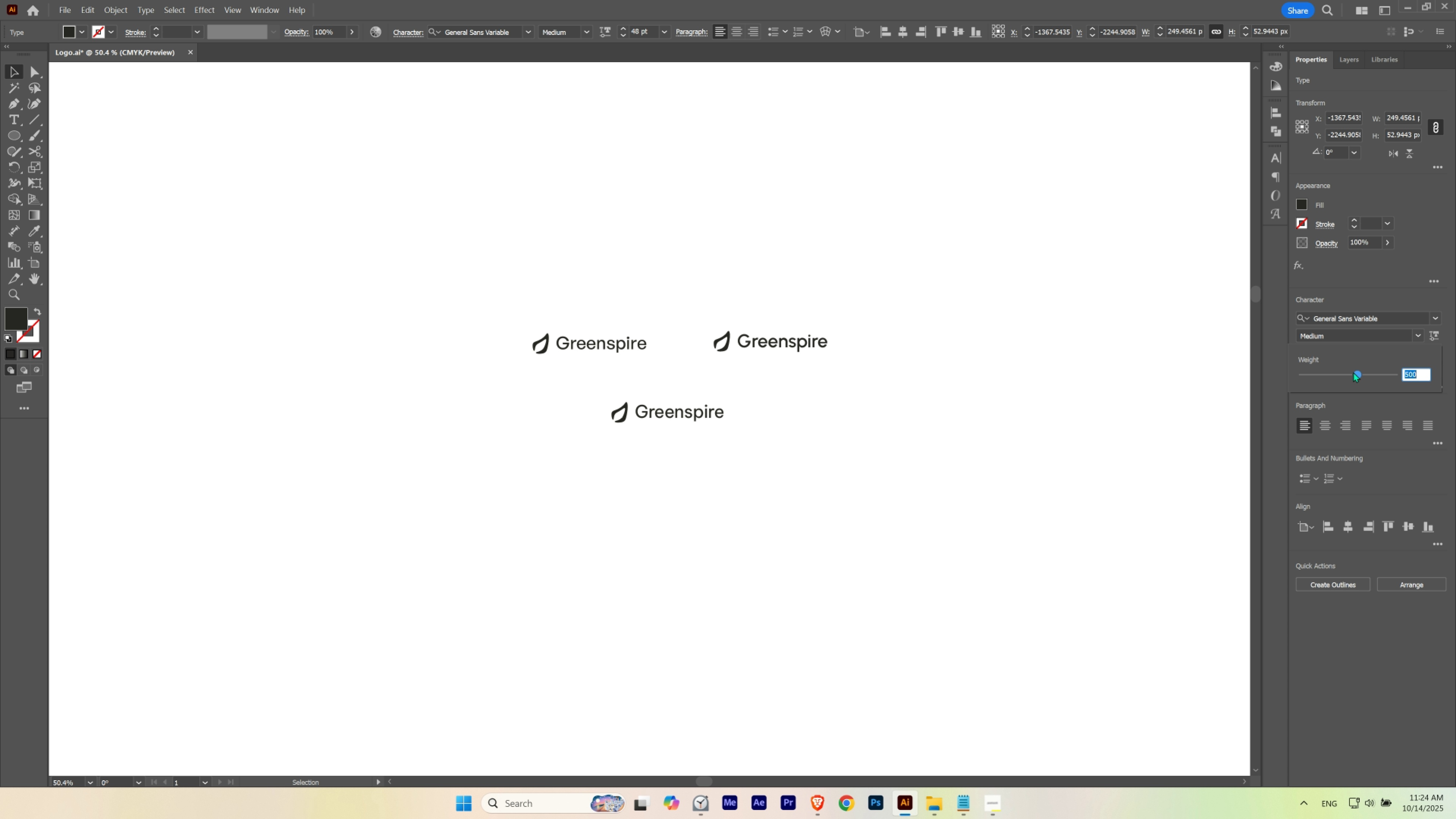 
left_click([944, 461])
 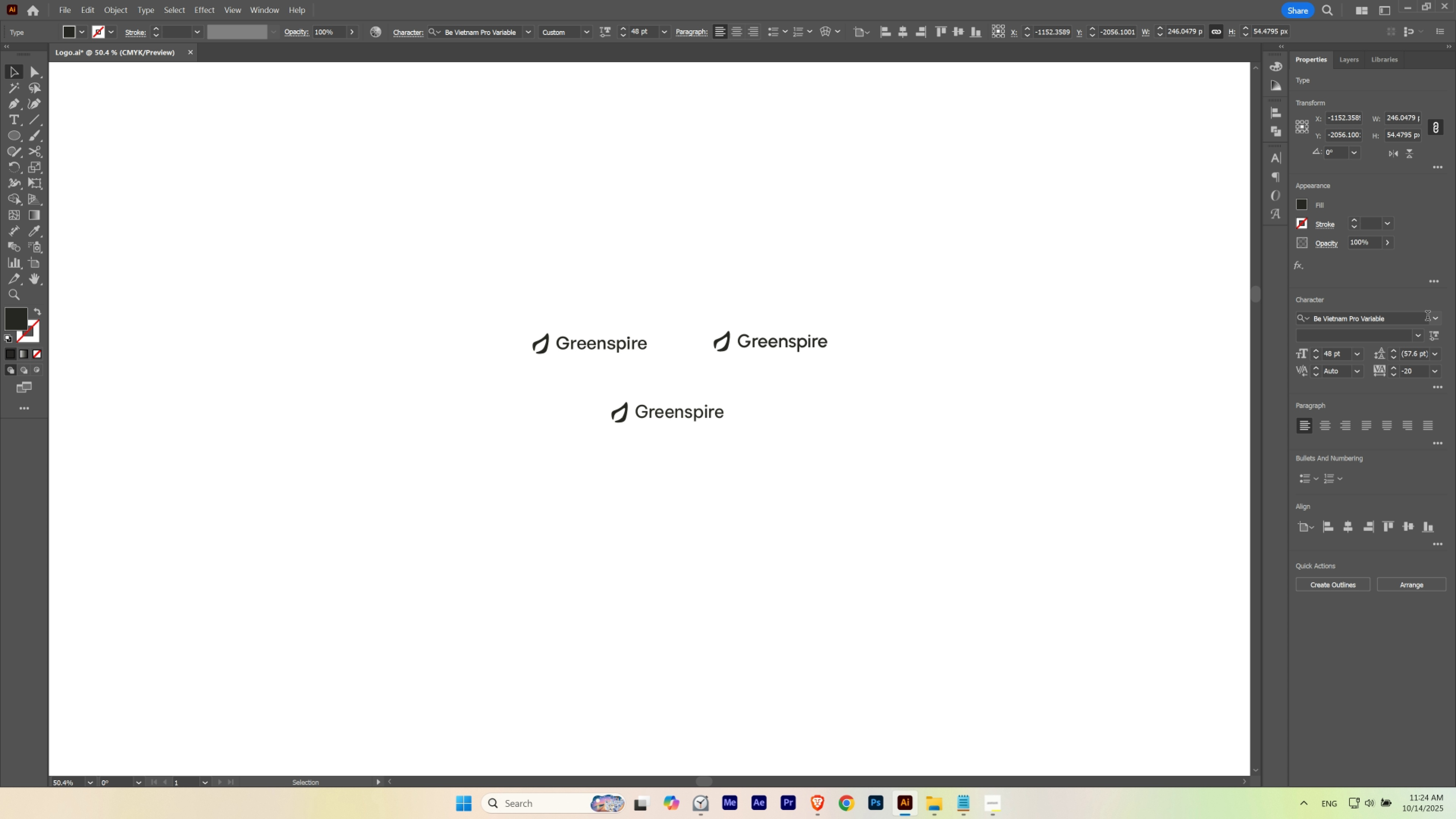 
left_click([1434, 333])
 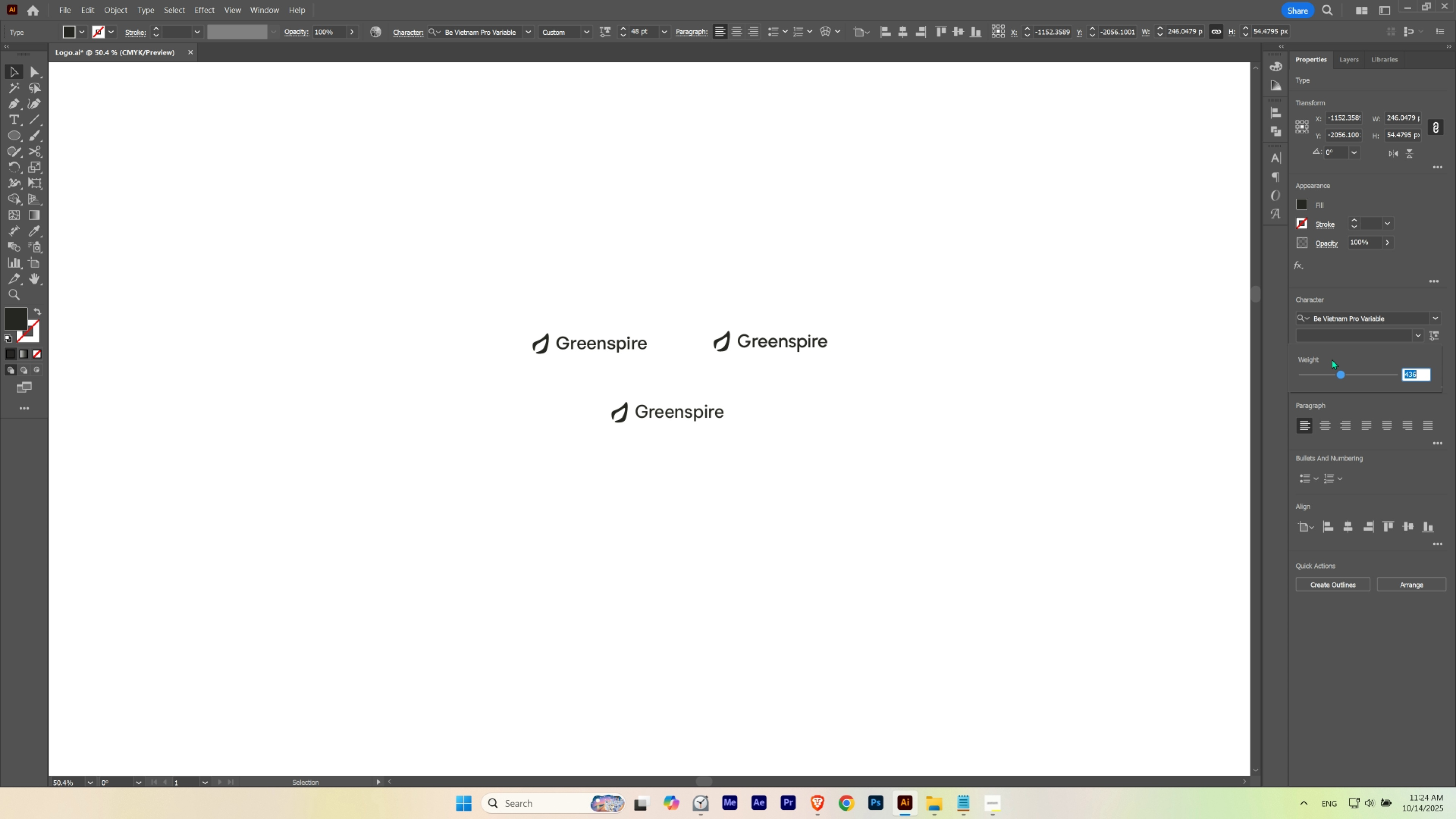 
mouse_move([1323, 374])
 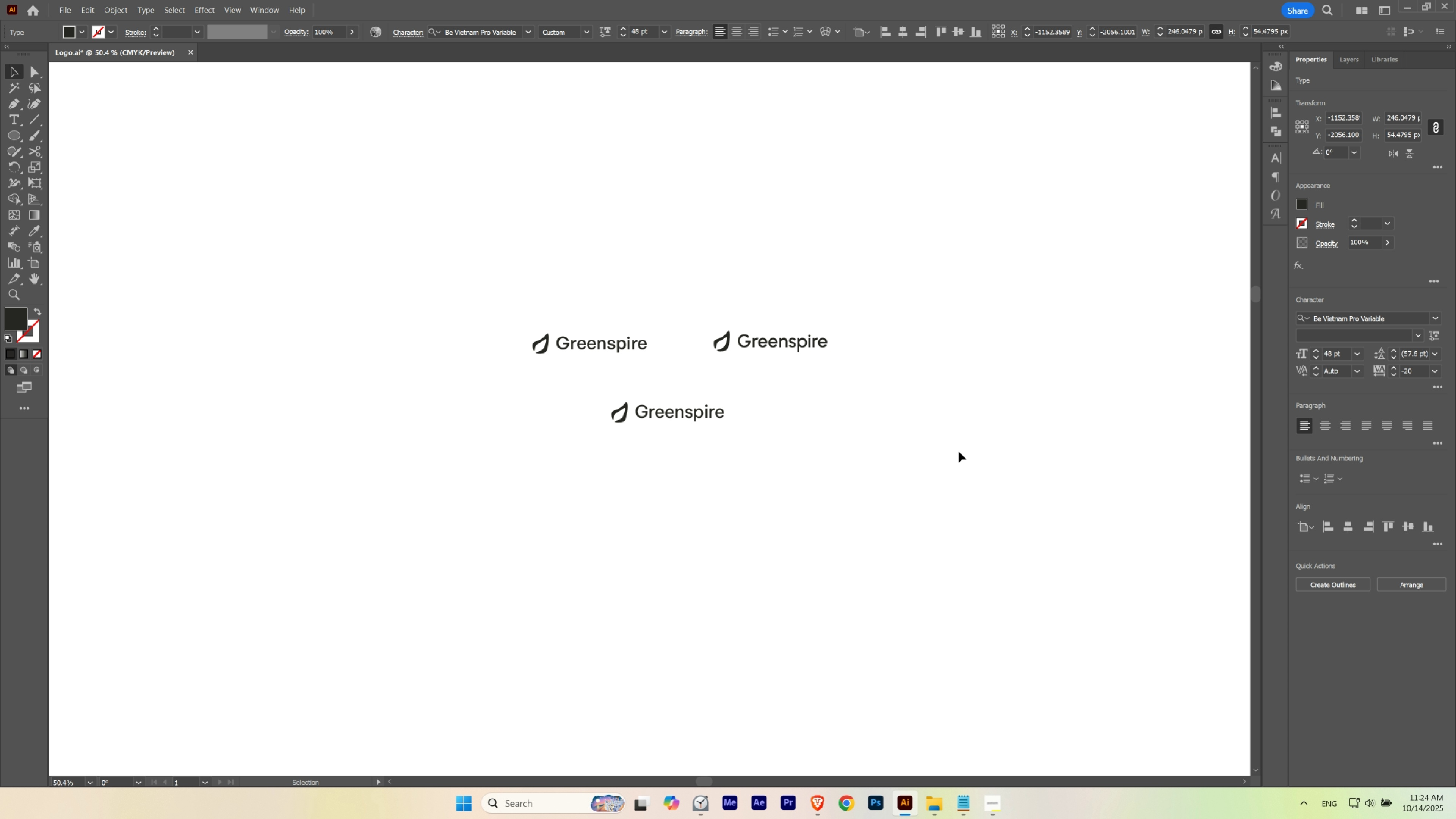 
double_click([959, 451])
 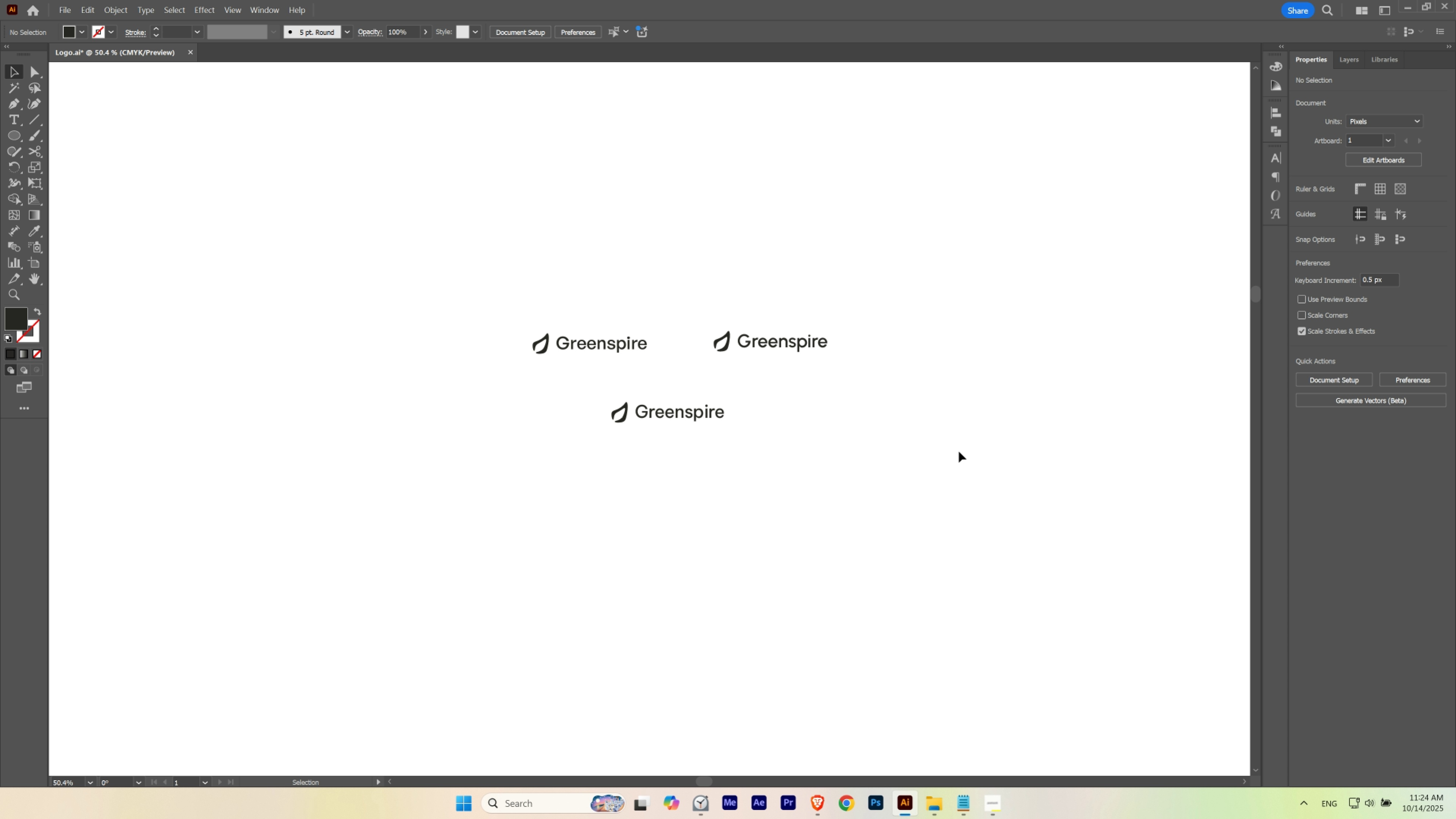 
wait(15.75)
 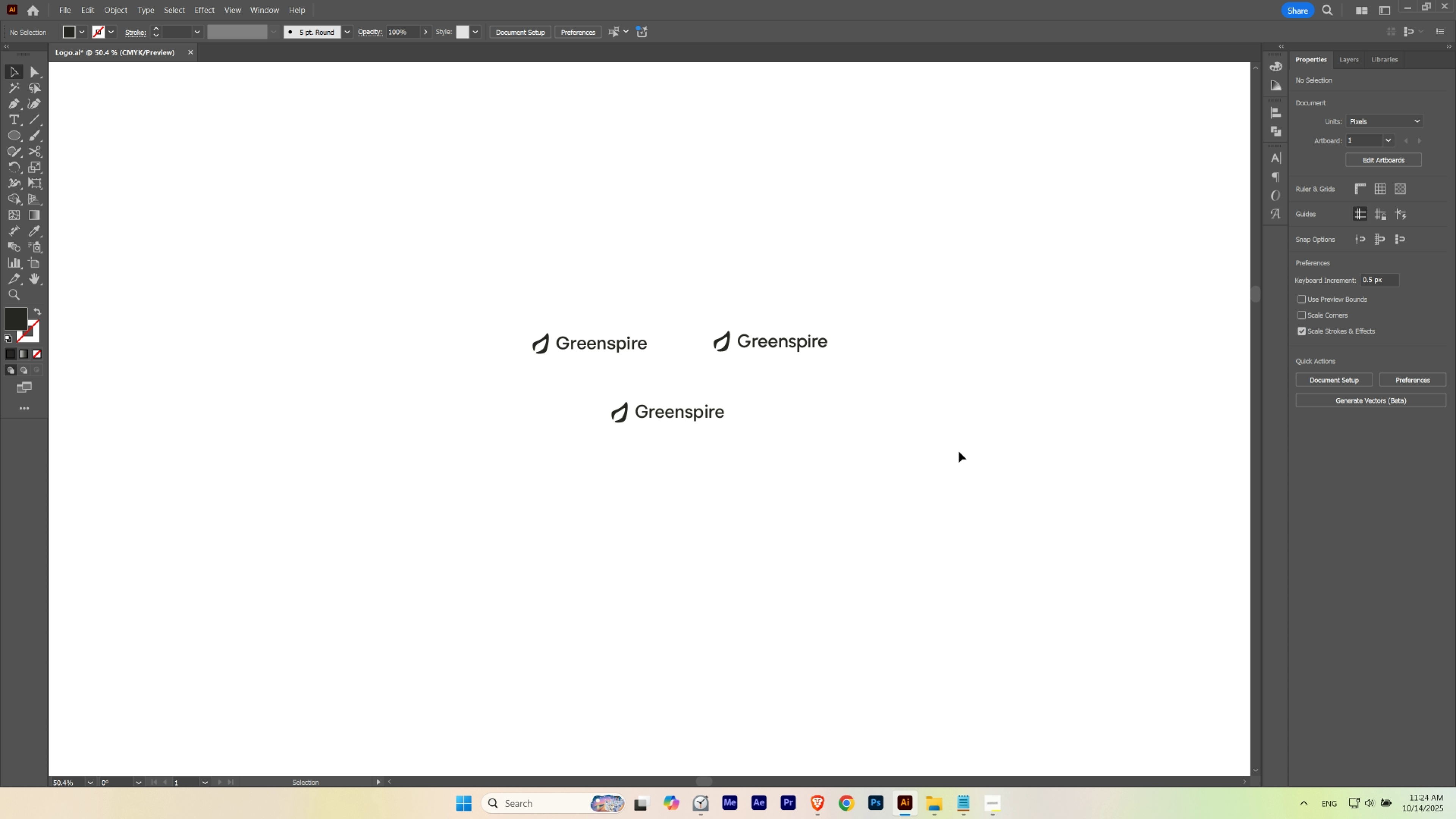 
hold_key(key=ControlLeft, duration=0.75)
 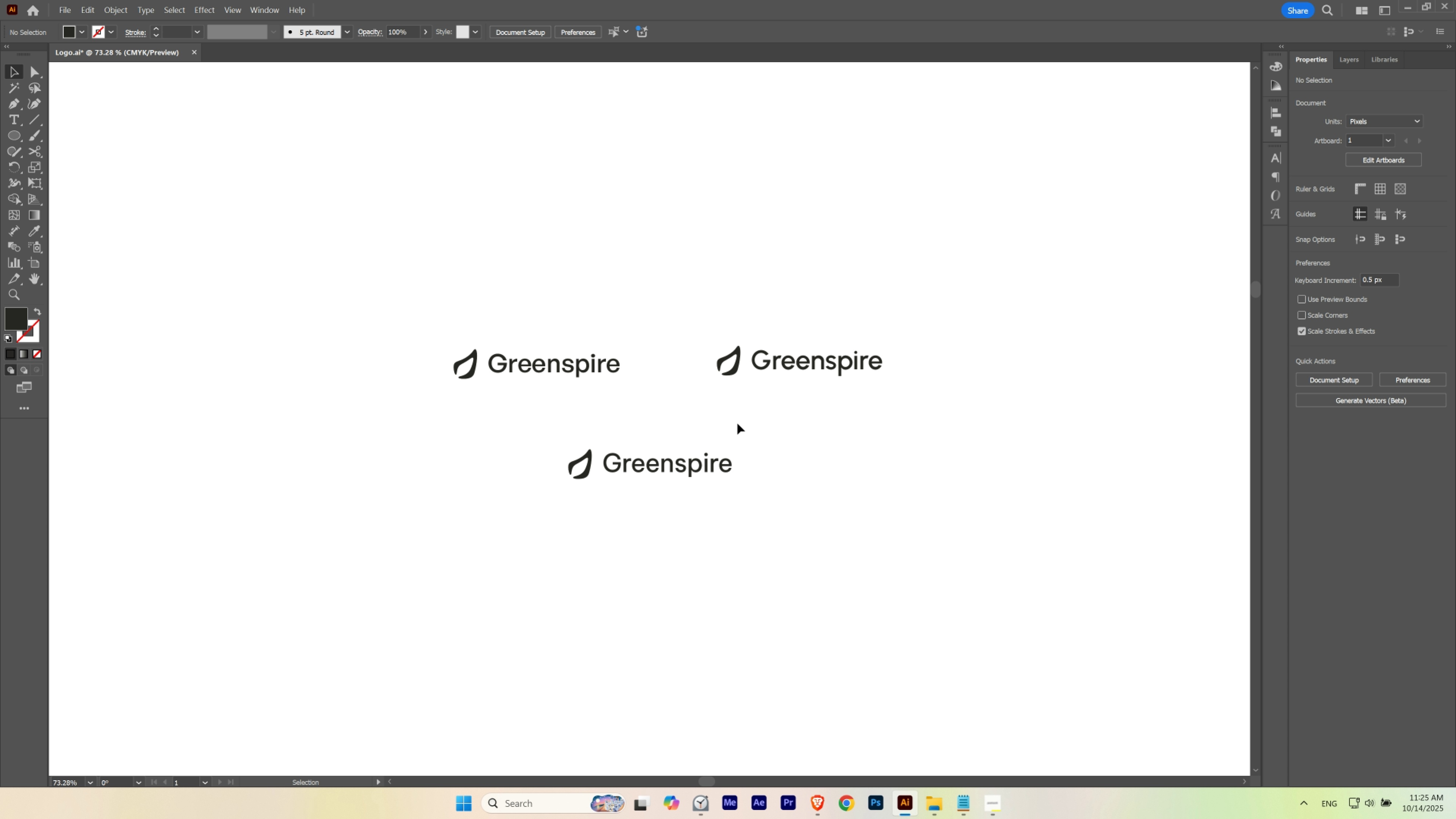 
hold_key(key=Space, duration=0.87)
 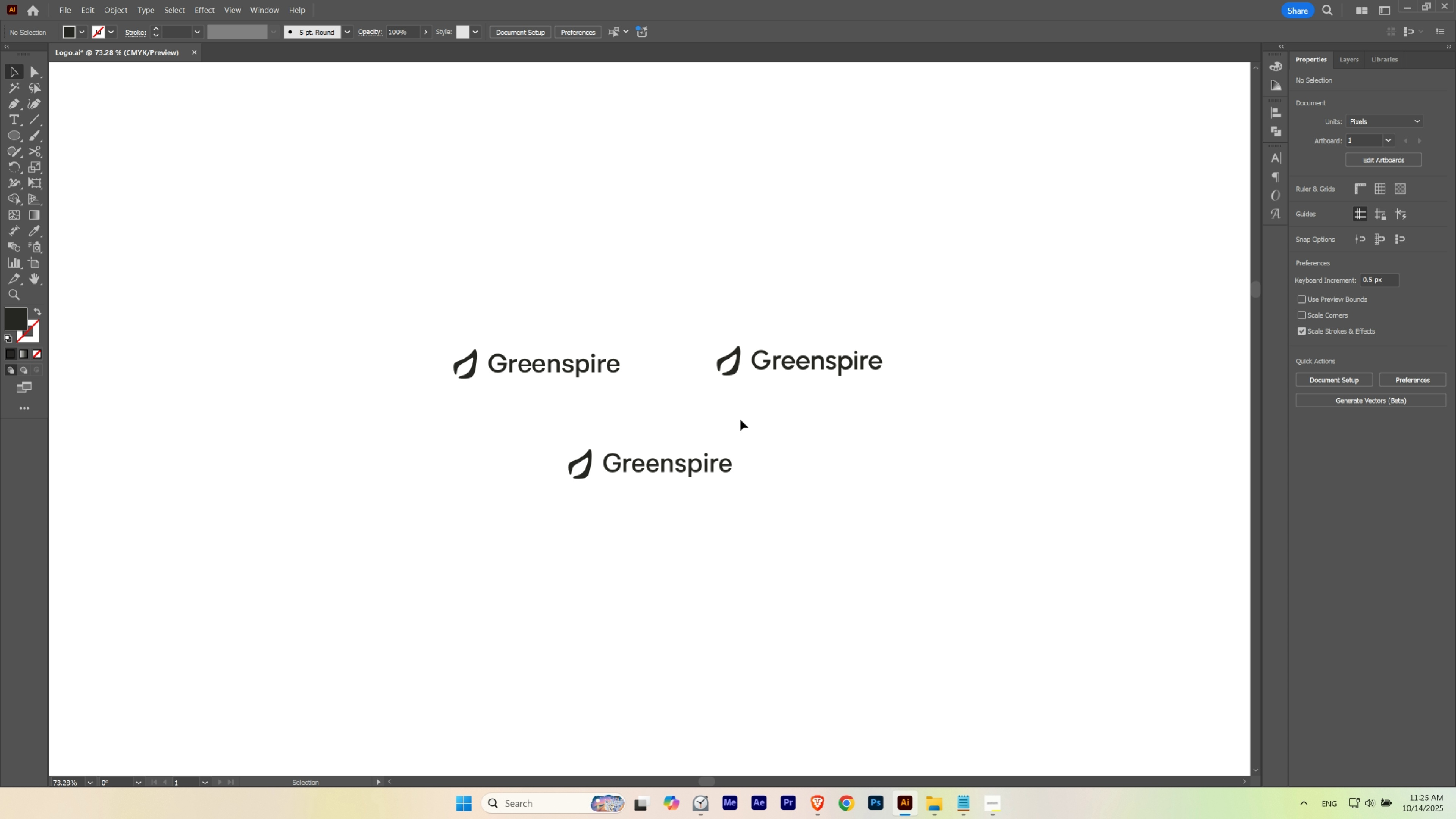 
key(L)
 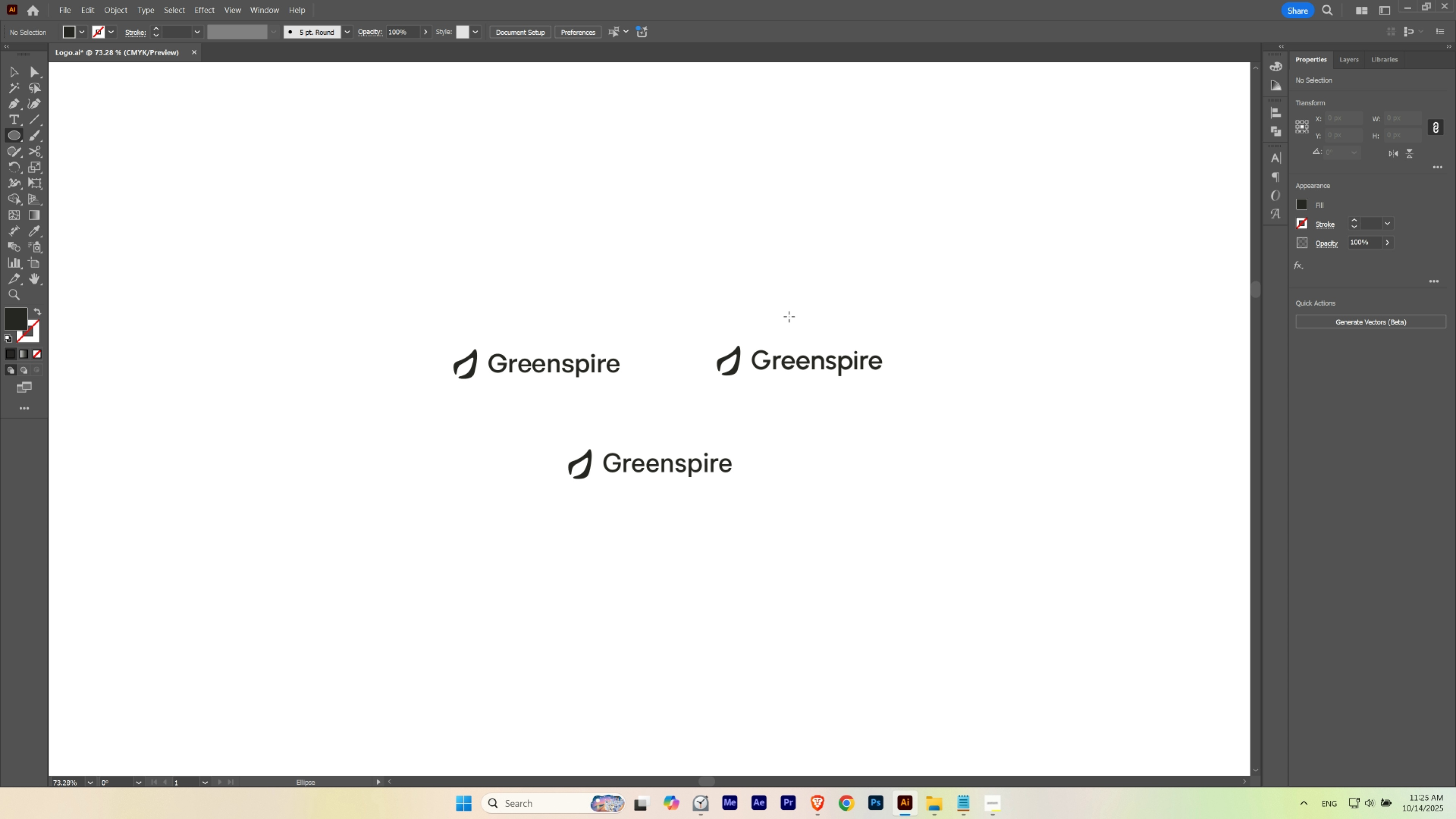 
hold_key(key=ShiftLeft, duration=1.5)
 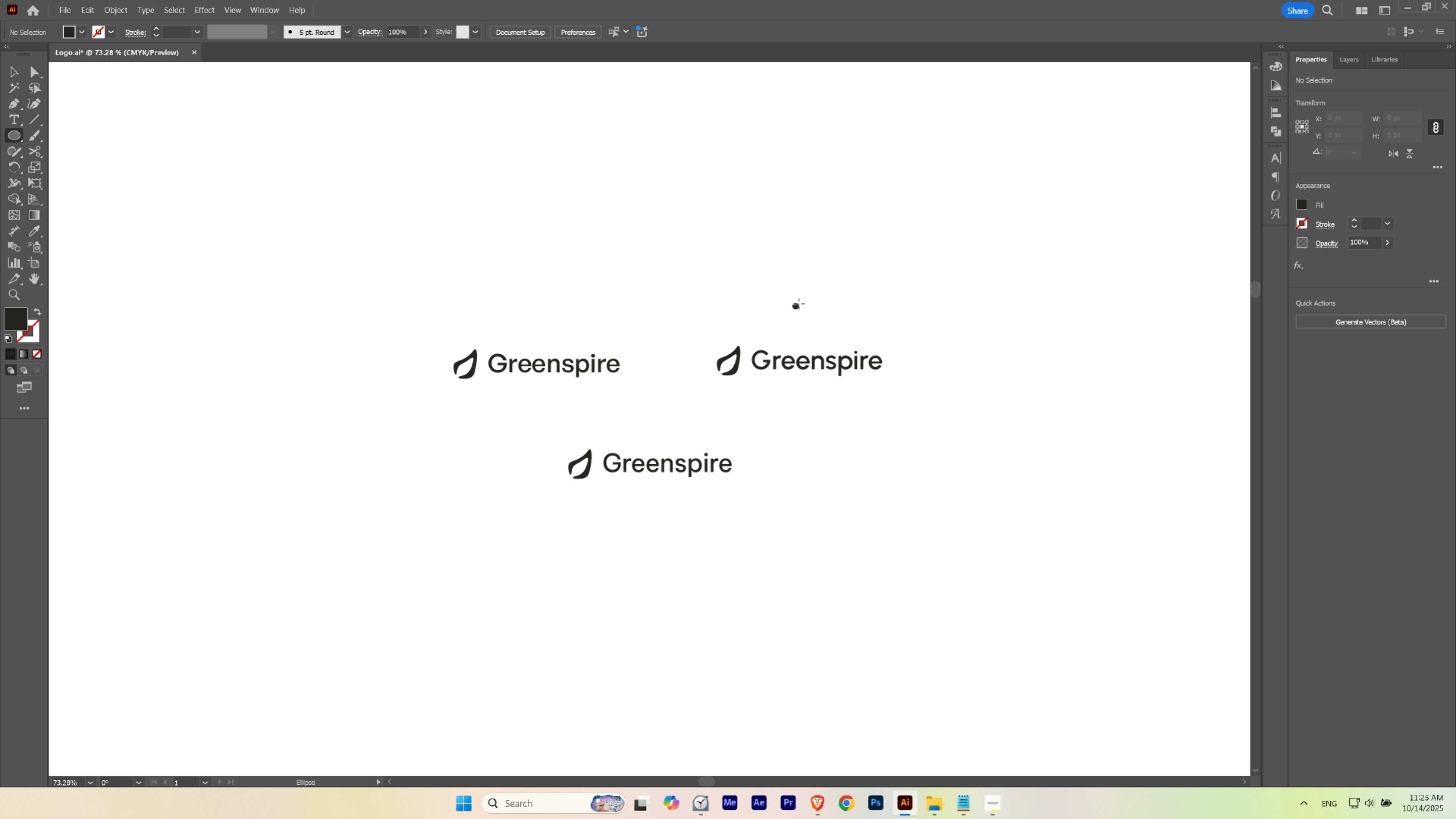 
hold_key(key=ShiftLeft, duration=1.51)
 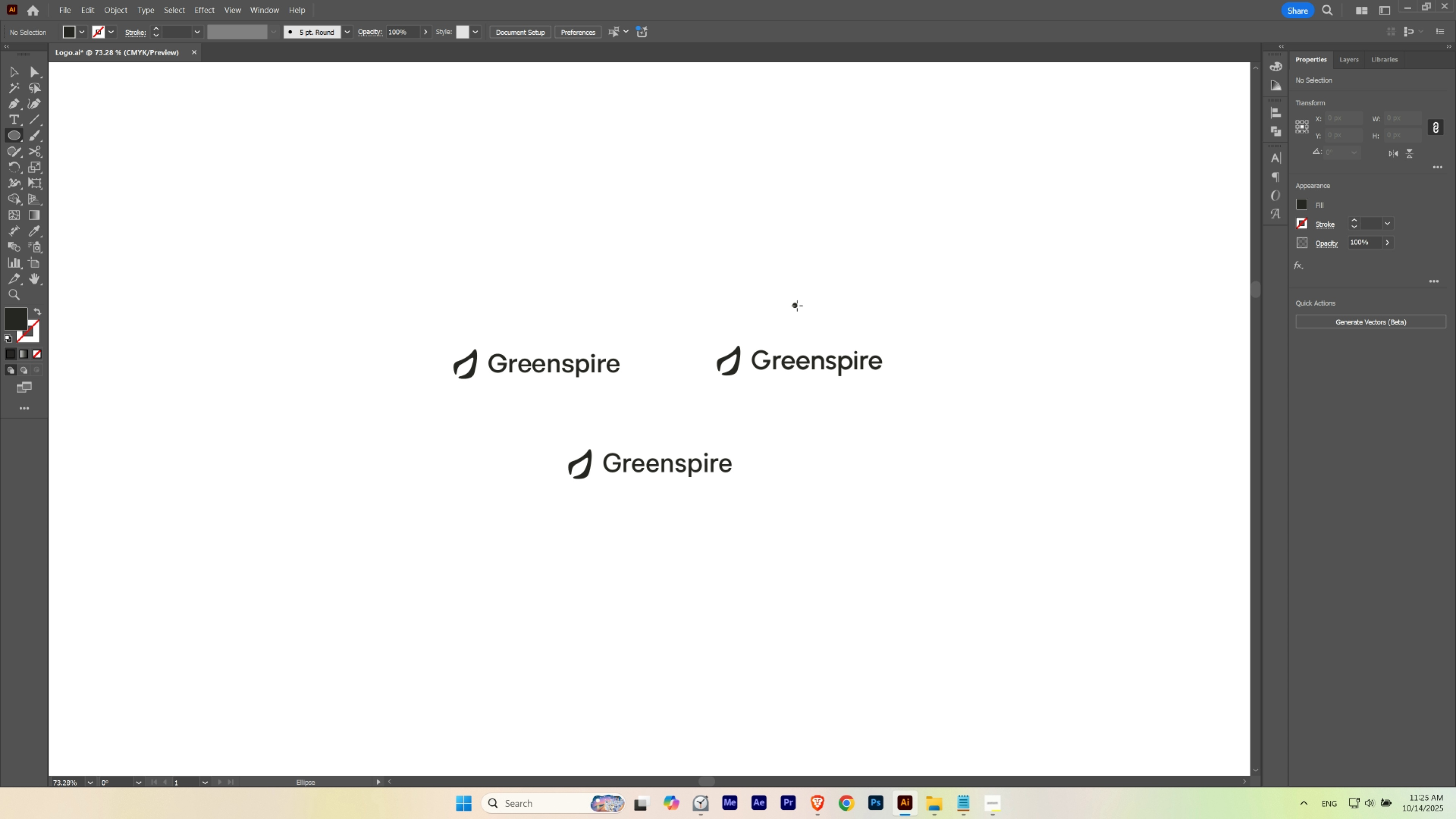 
hold_key(key=ShiftLeft, duration=0.95)
 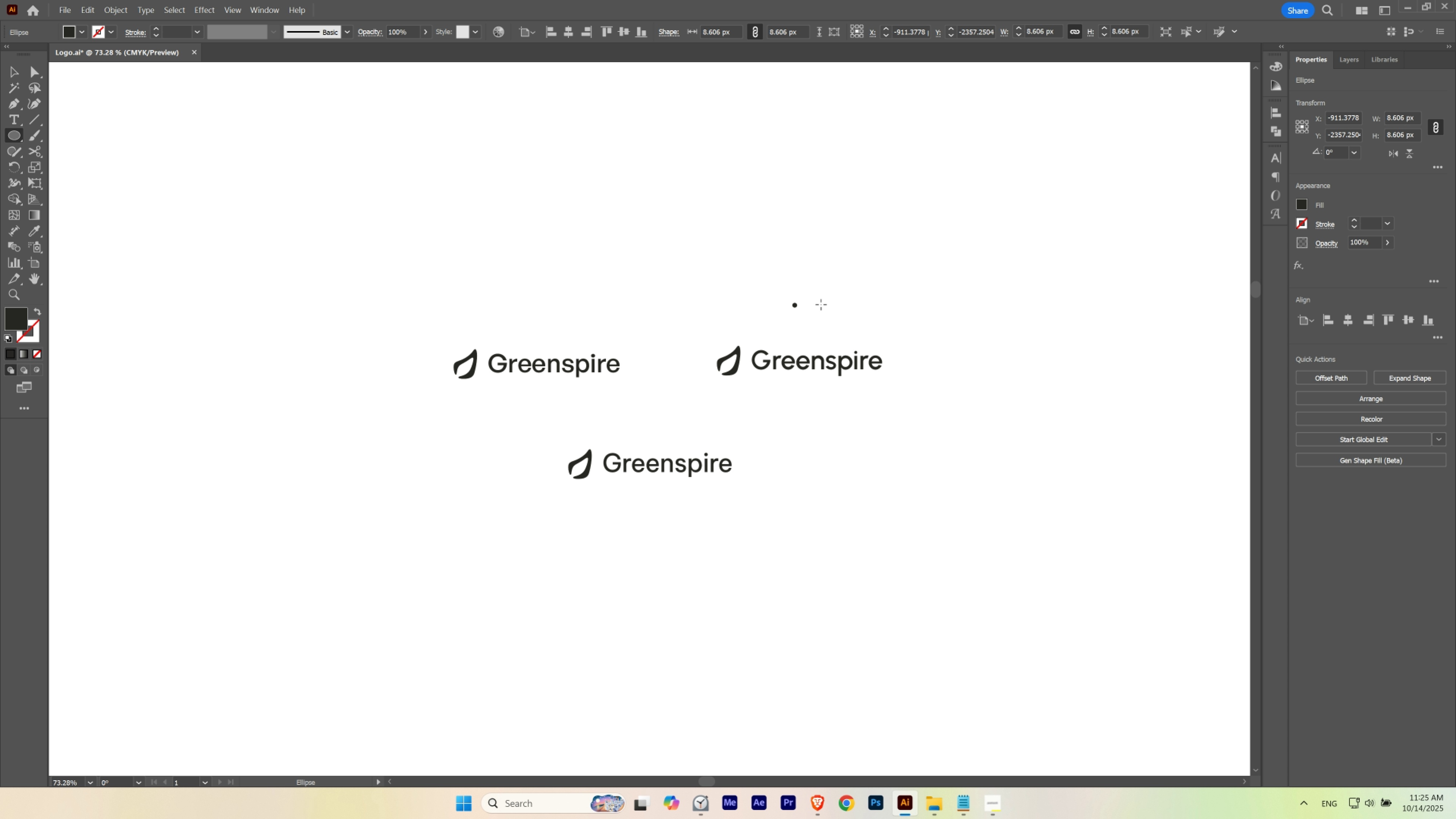 
key(V)
 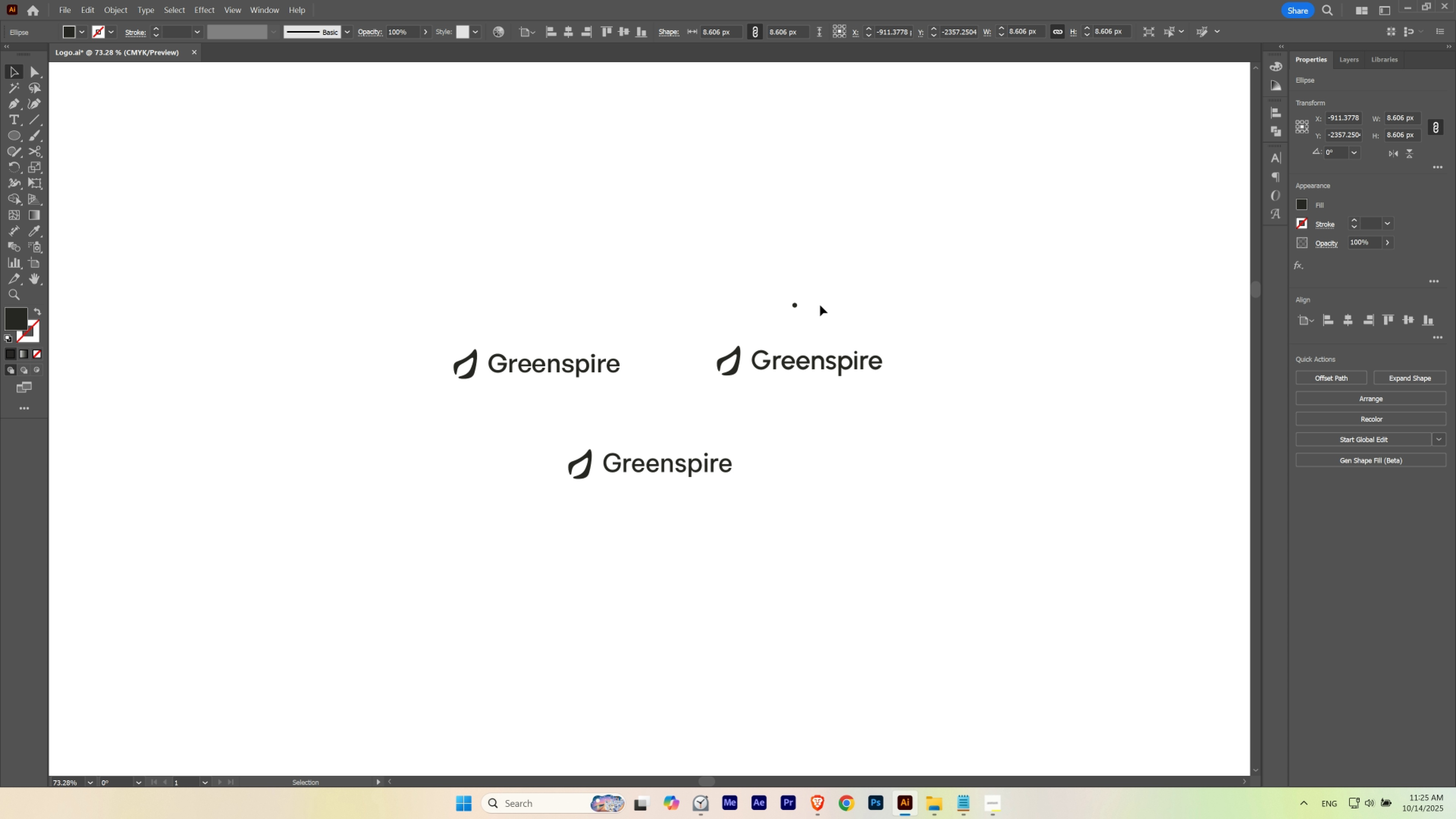 
left_click([821, 304])
 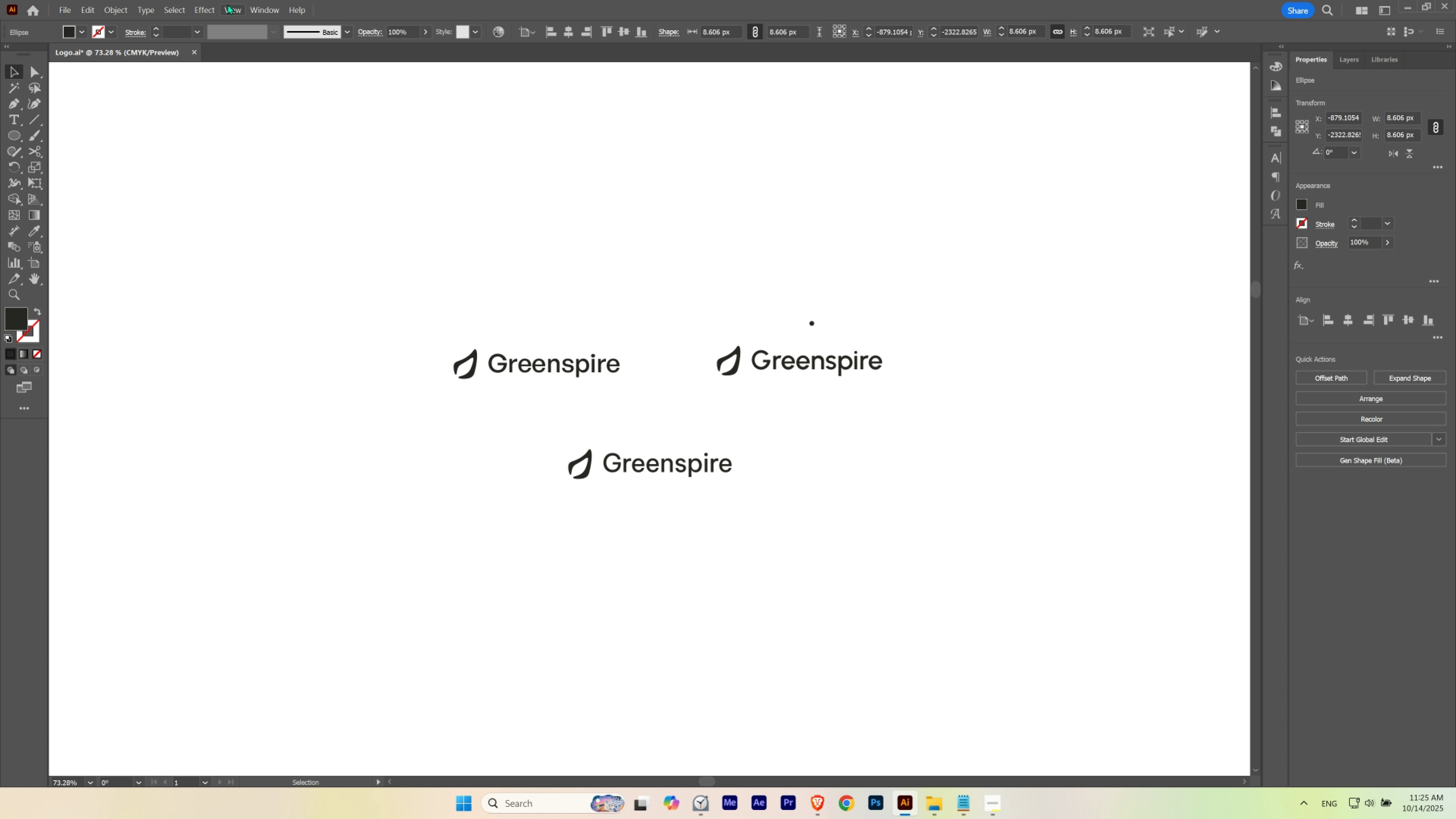 
wait(8.47)
 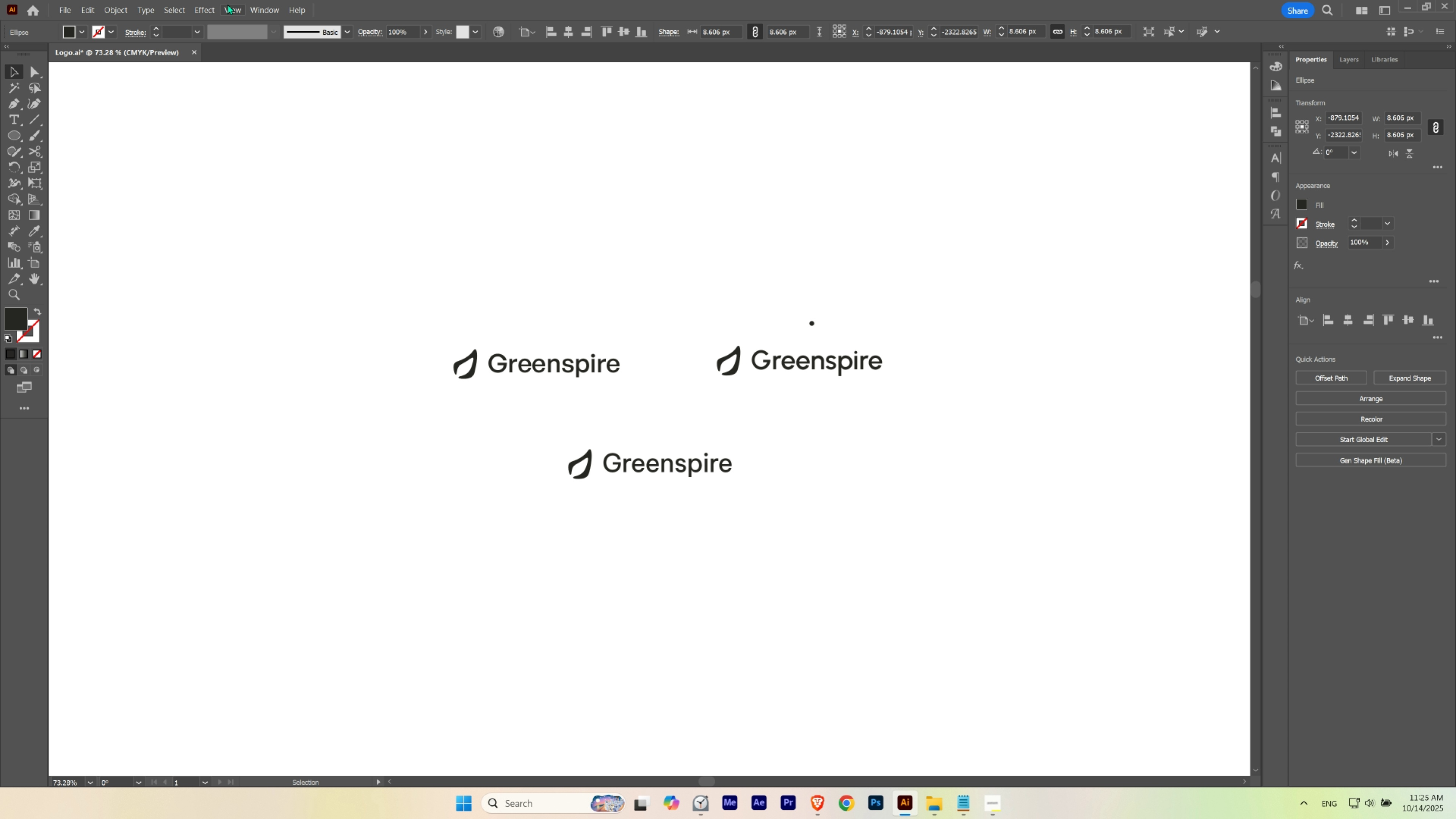 
left_click([70, 31])
 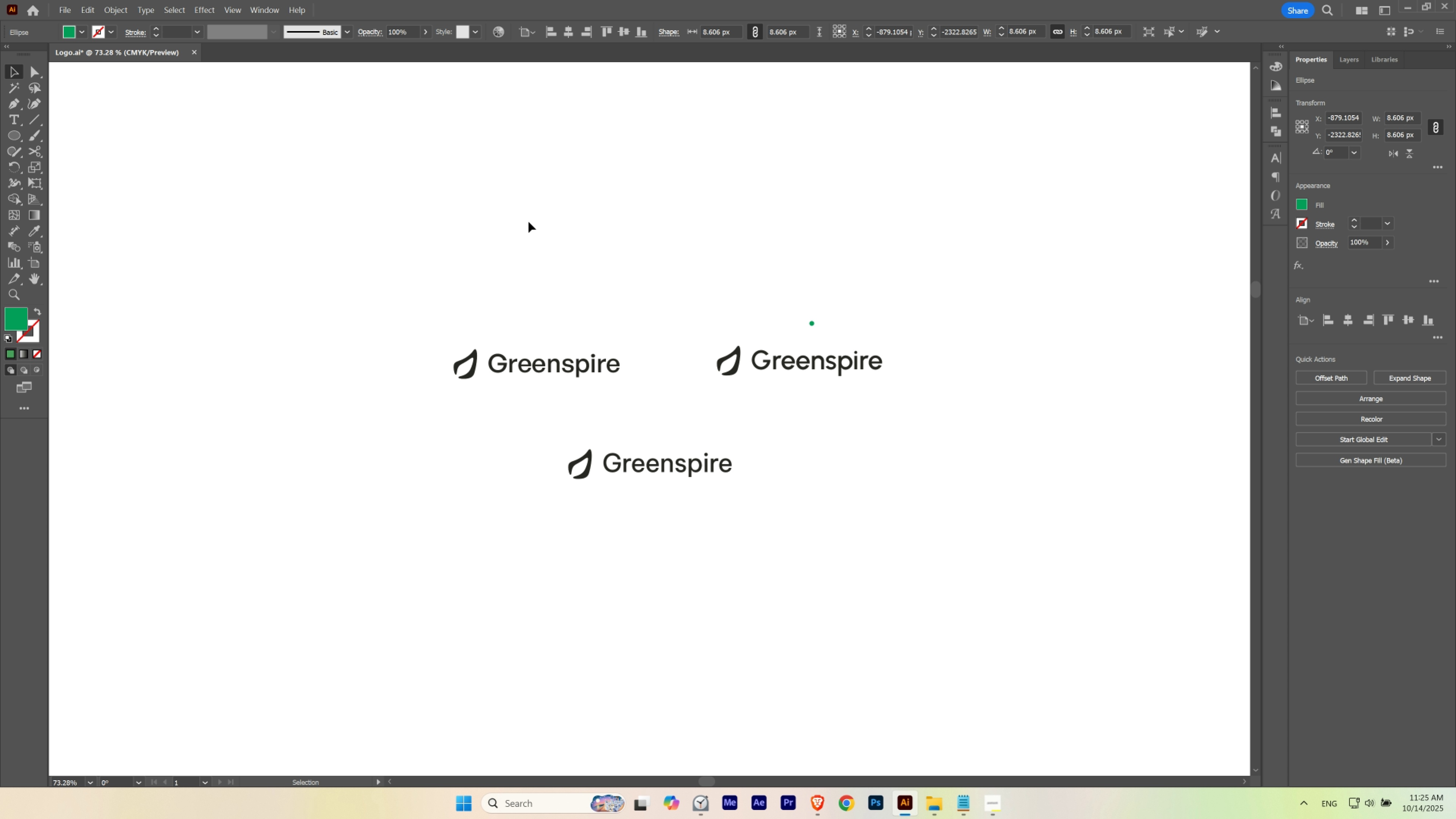 
hold_key(key=Space, duration=0.68)
 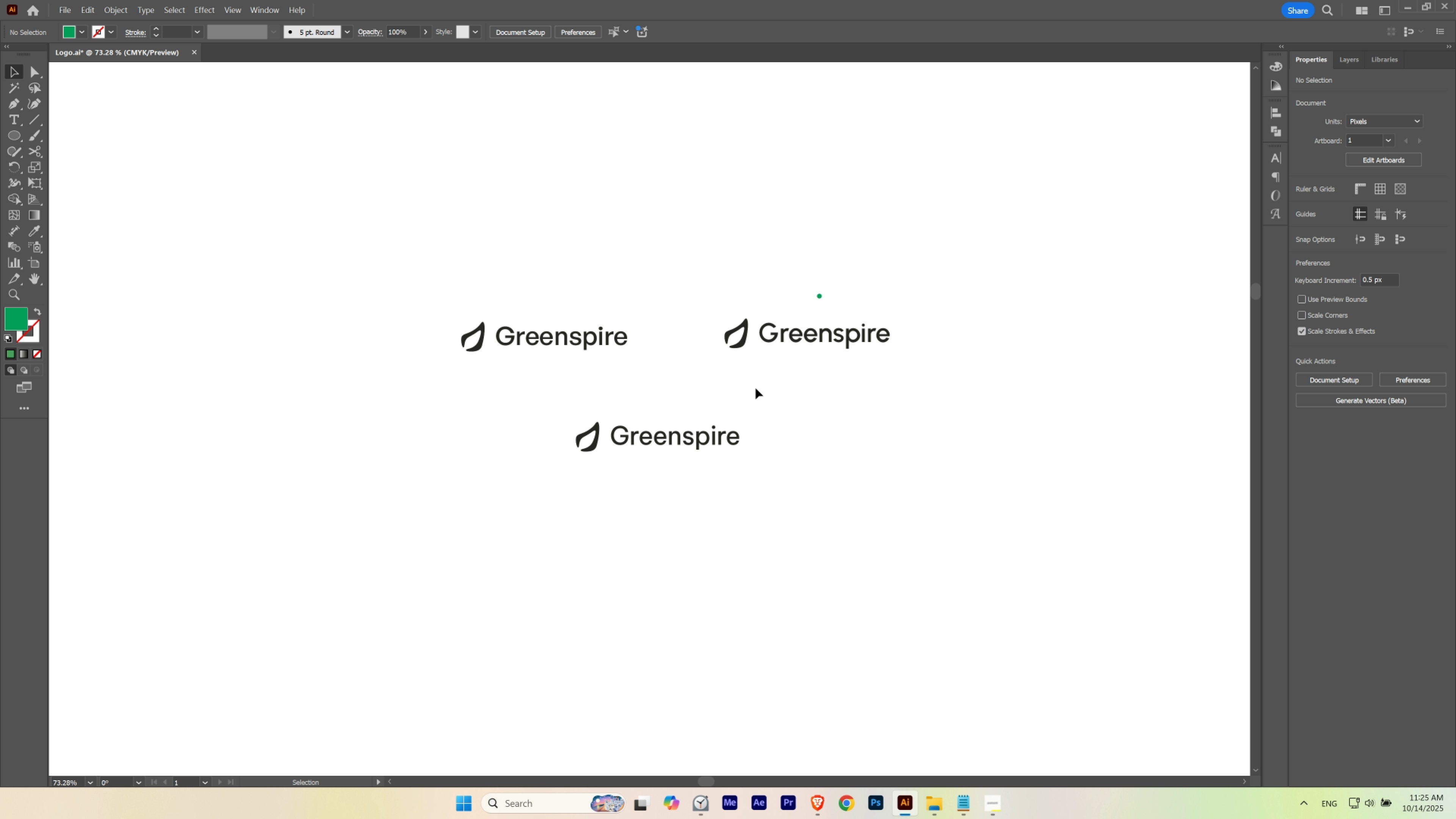 
left_click([755, 388])
 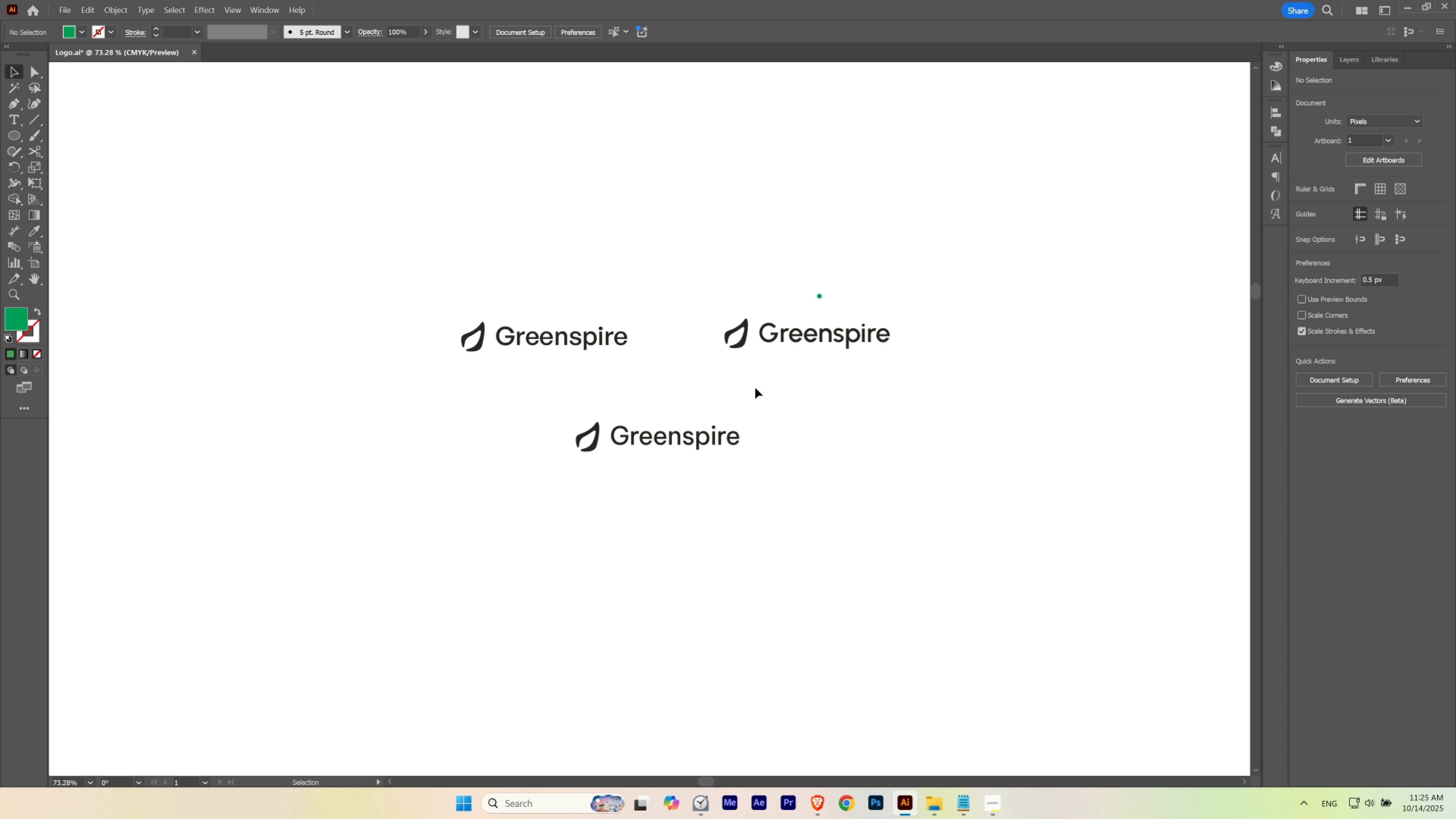 
wait(14.18)
 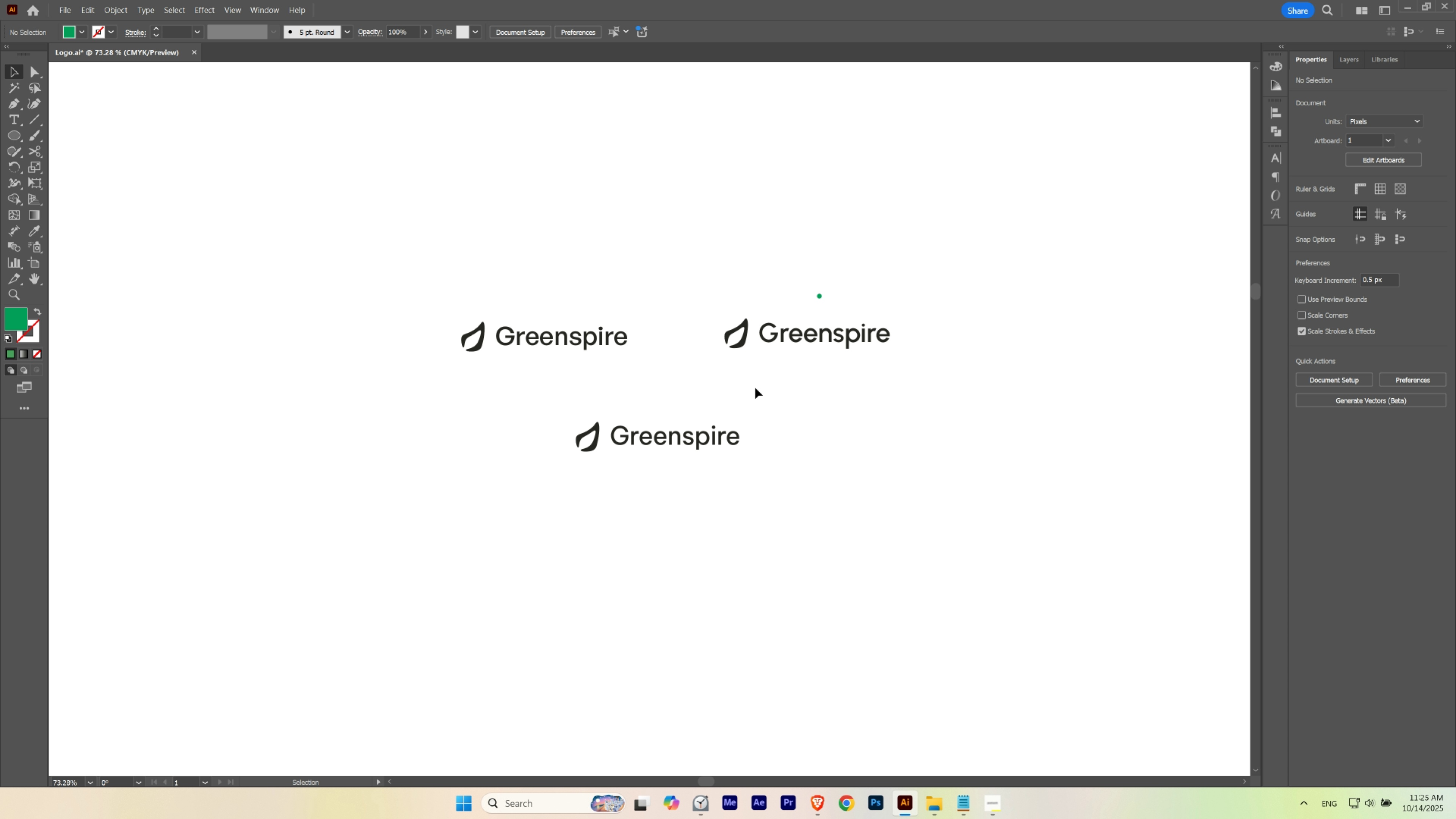 
hold_key(key=AltLeft, duration=1.1)
 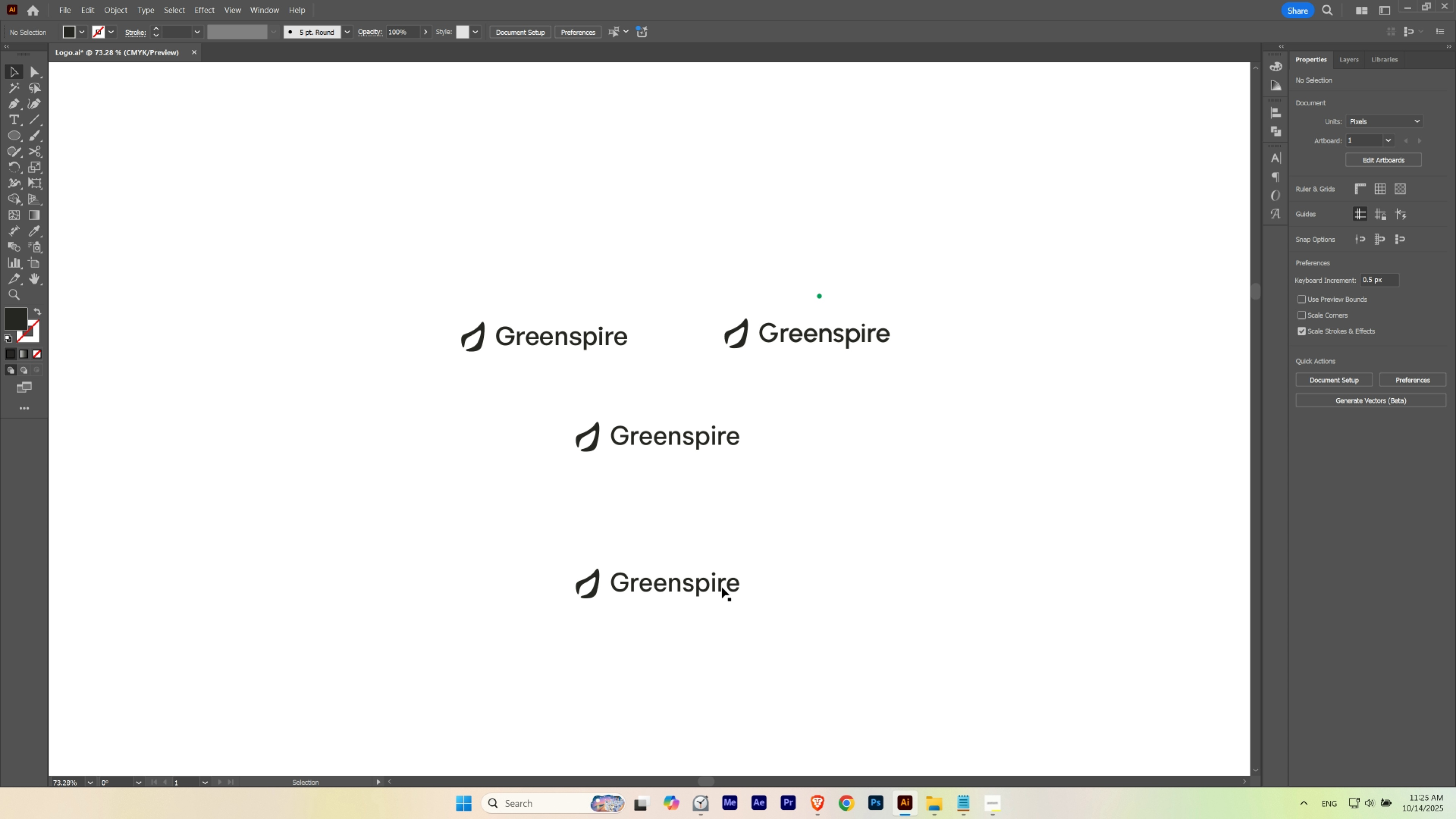 
hold_key(key=ShiftLeft, duration=0.73)
 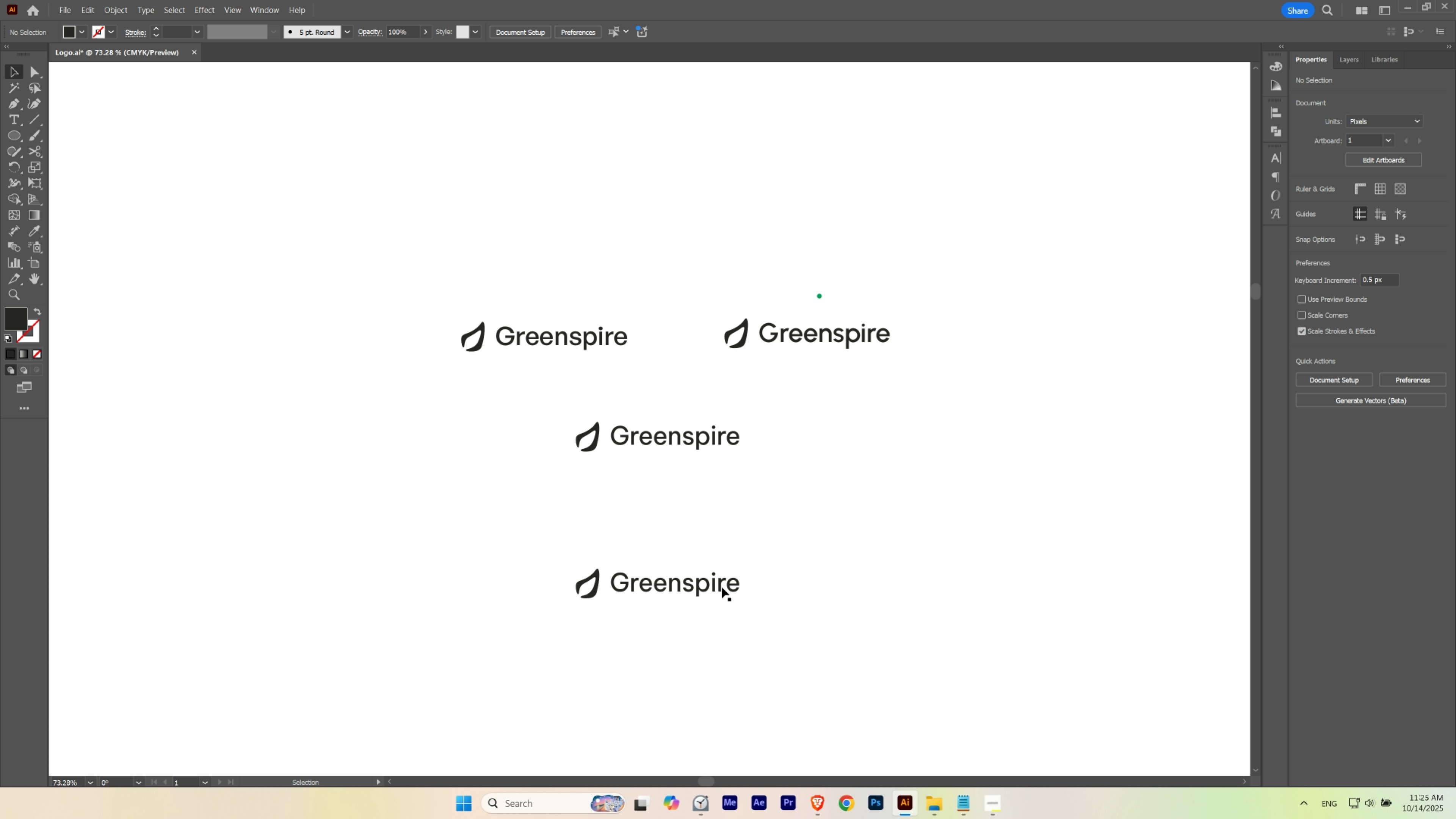 
left_click([722, 587])
 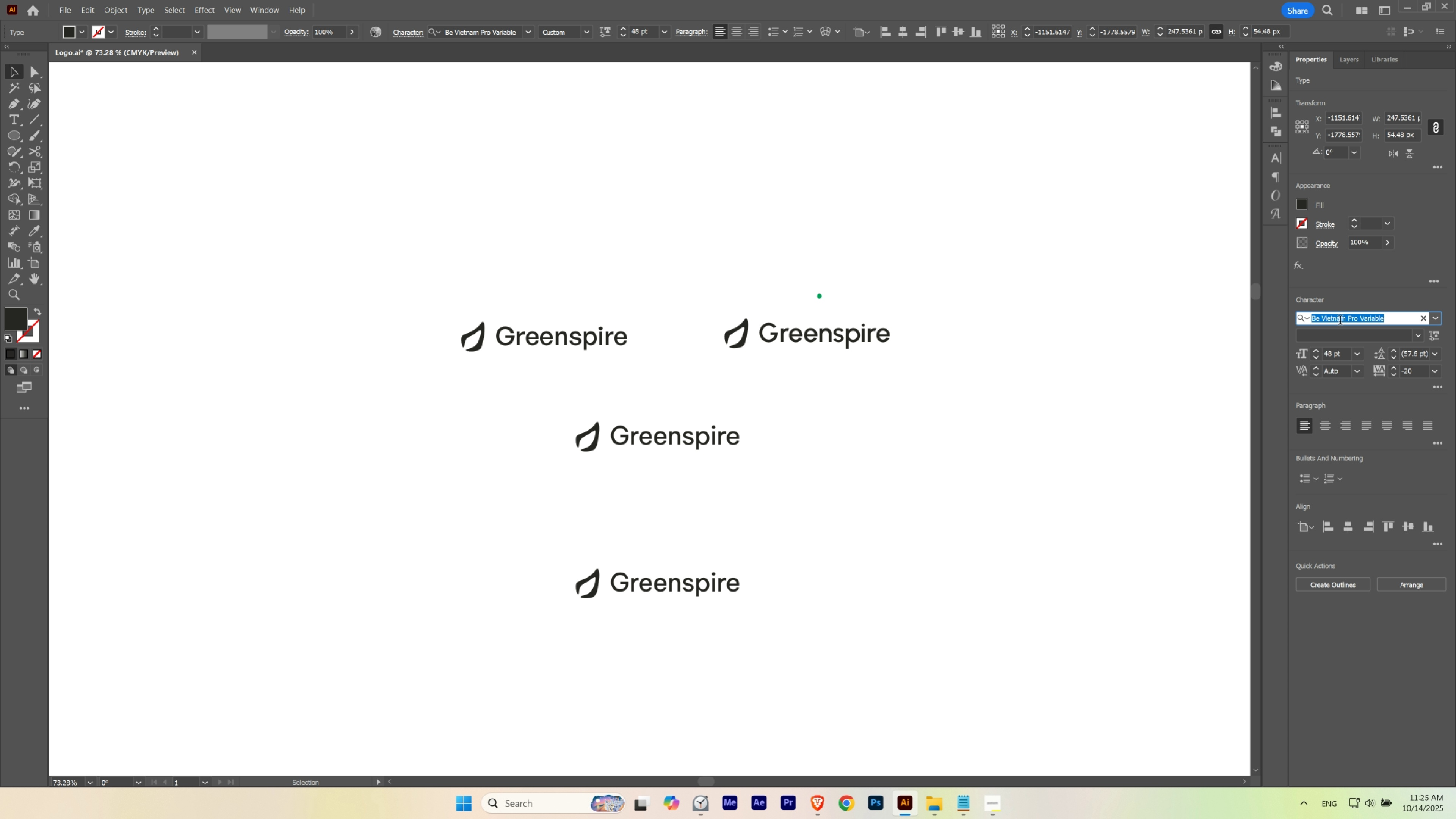 
type(be vi)
 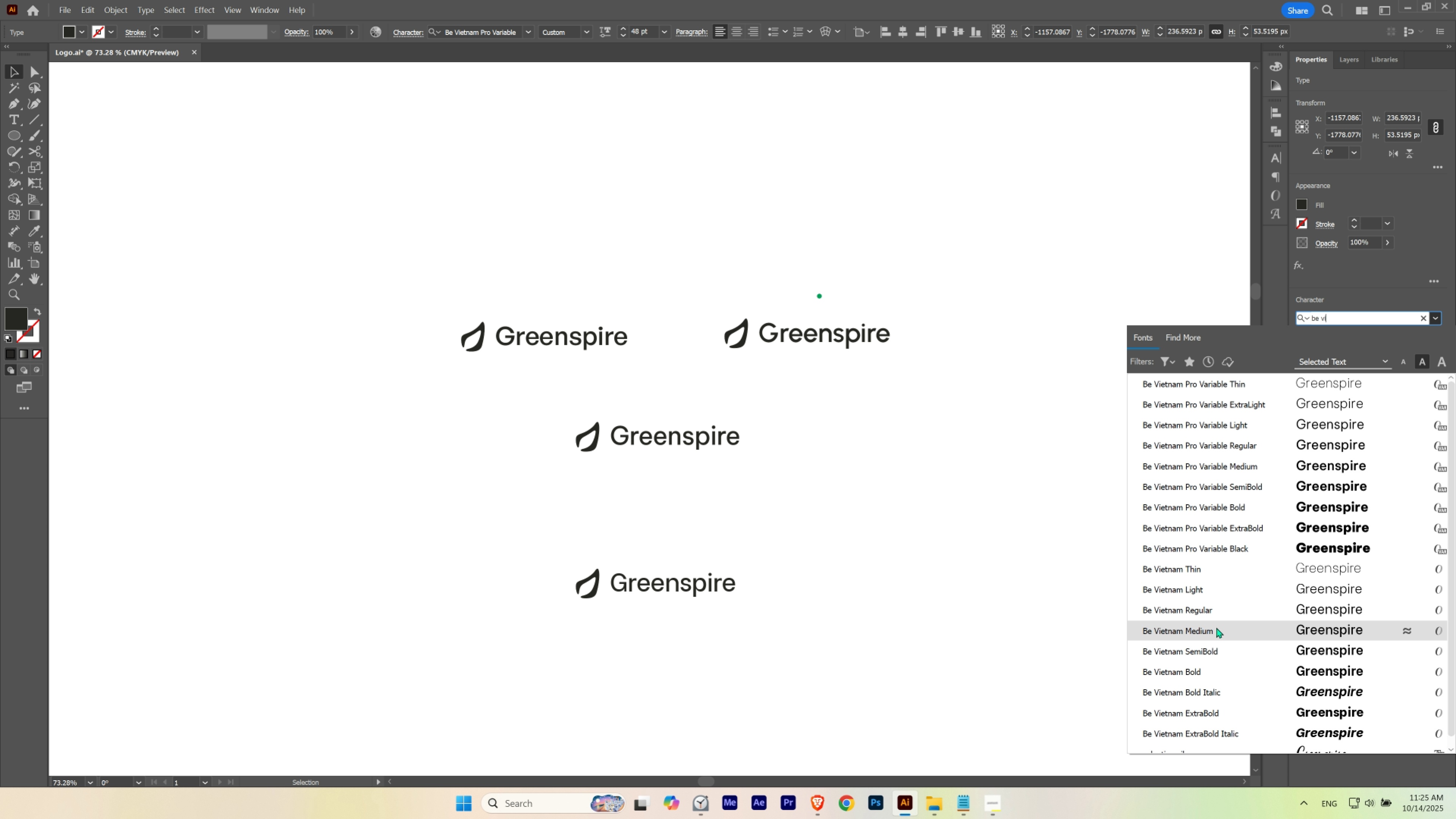 
left_click([1216, 627])
 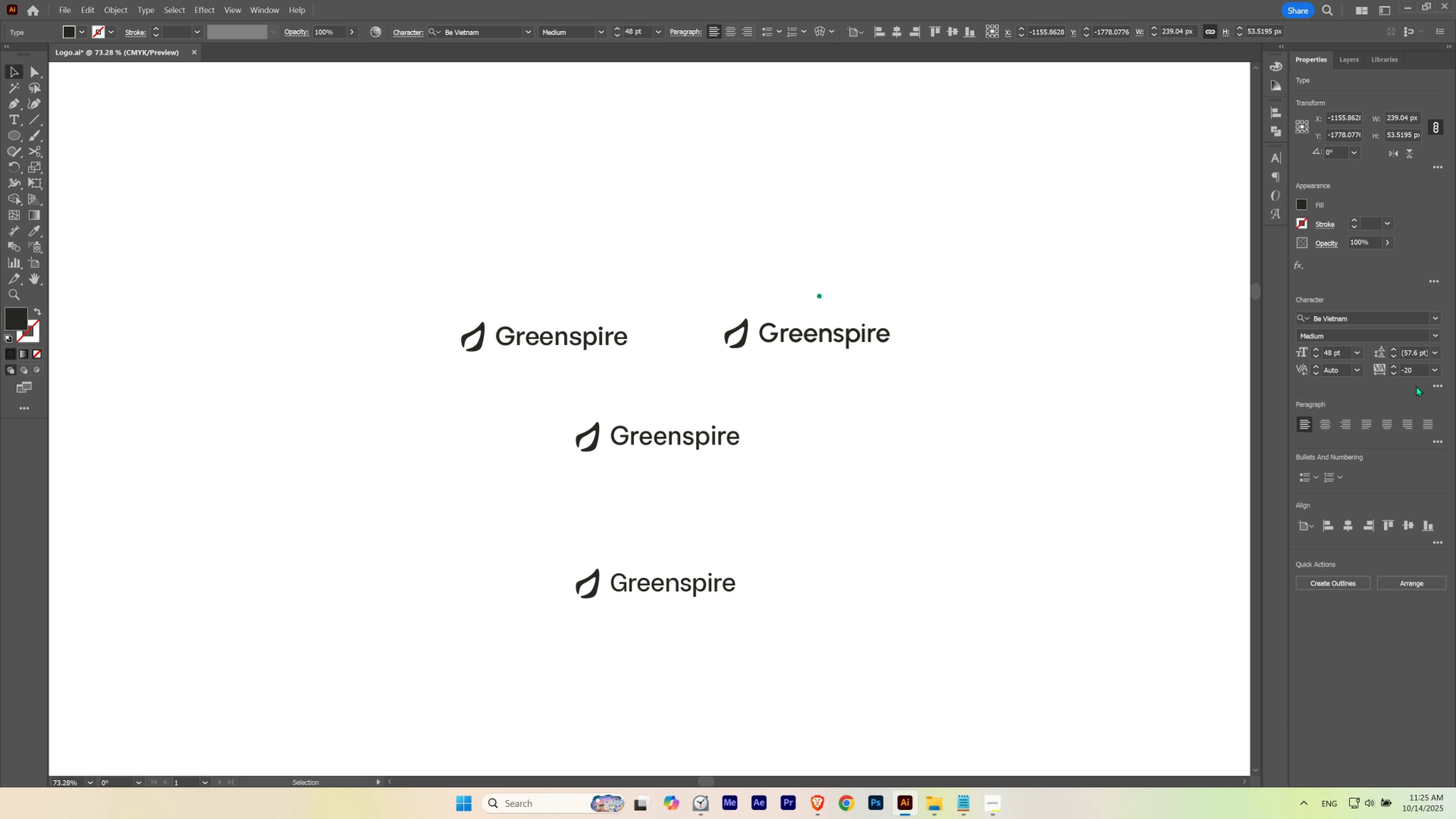 
left_click([1432, 334])
 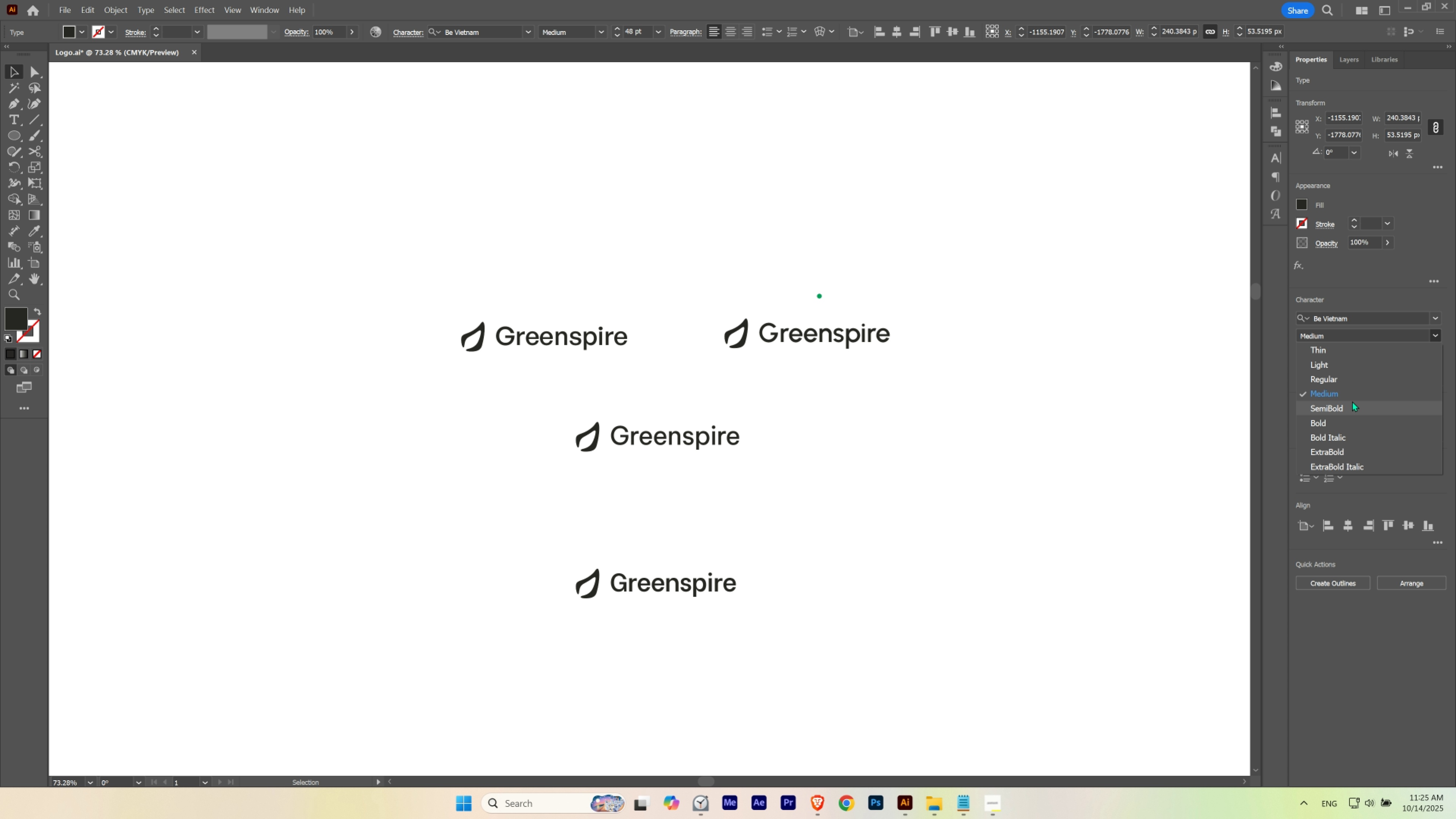 
left_click([1352, 401])
 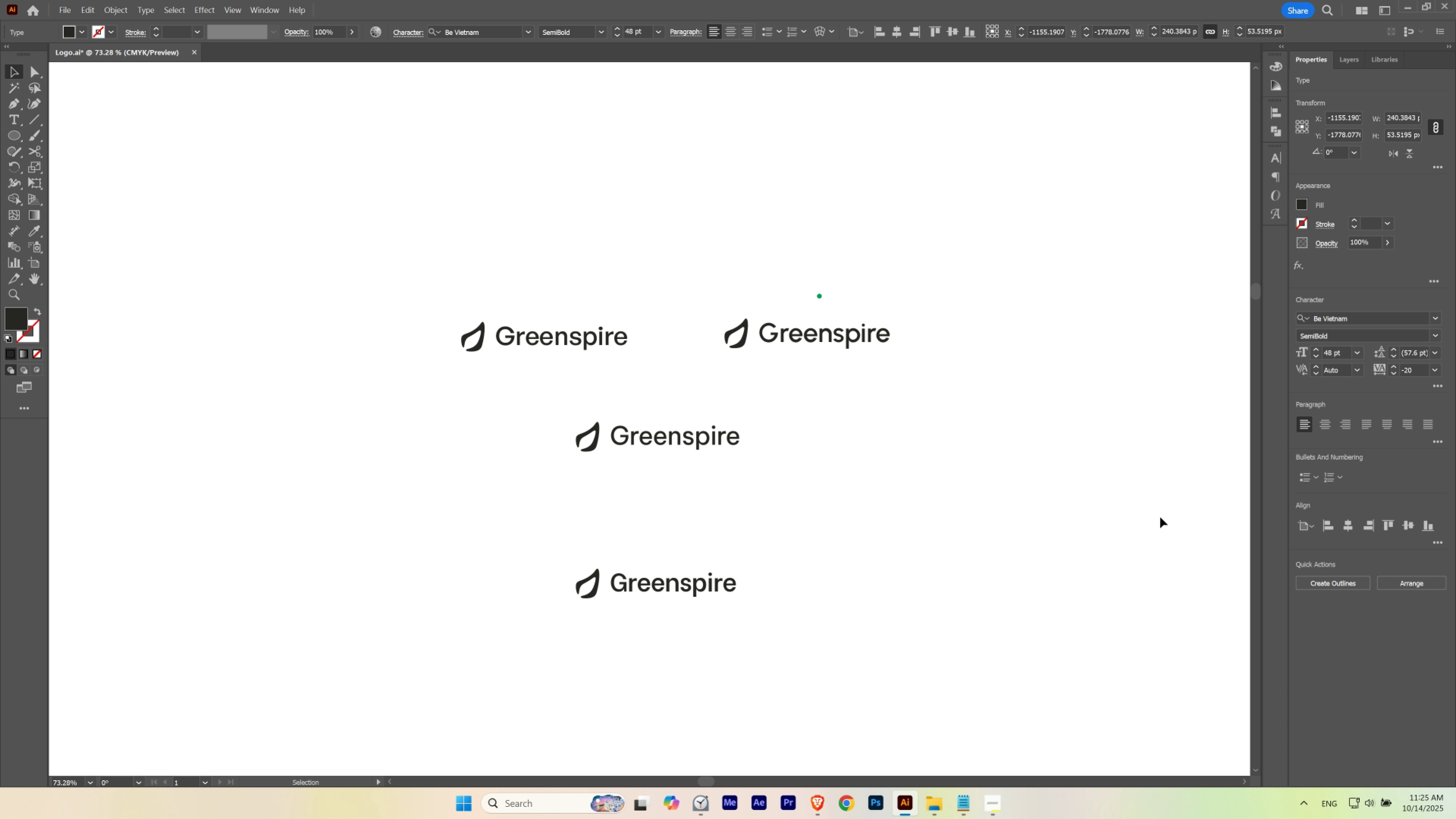 
key(Control+Z)
 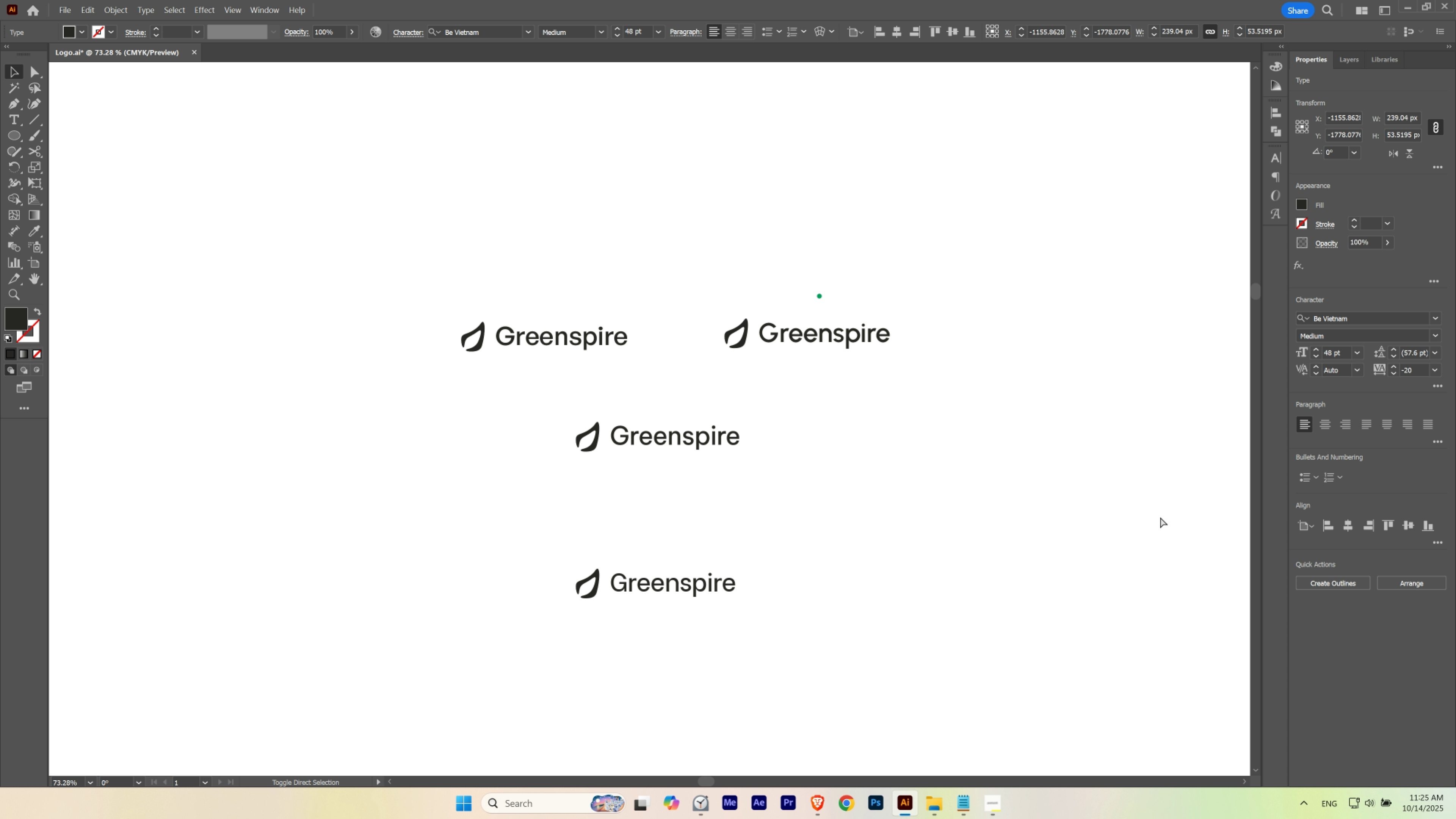 
key(Control+Shift+Z)
 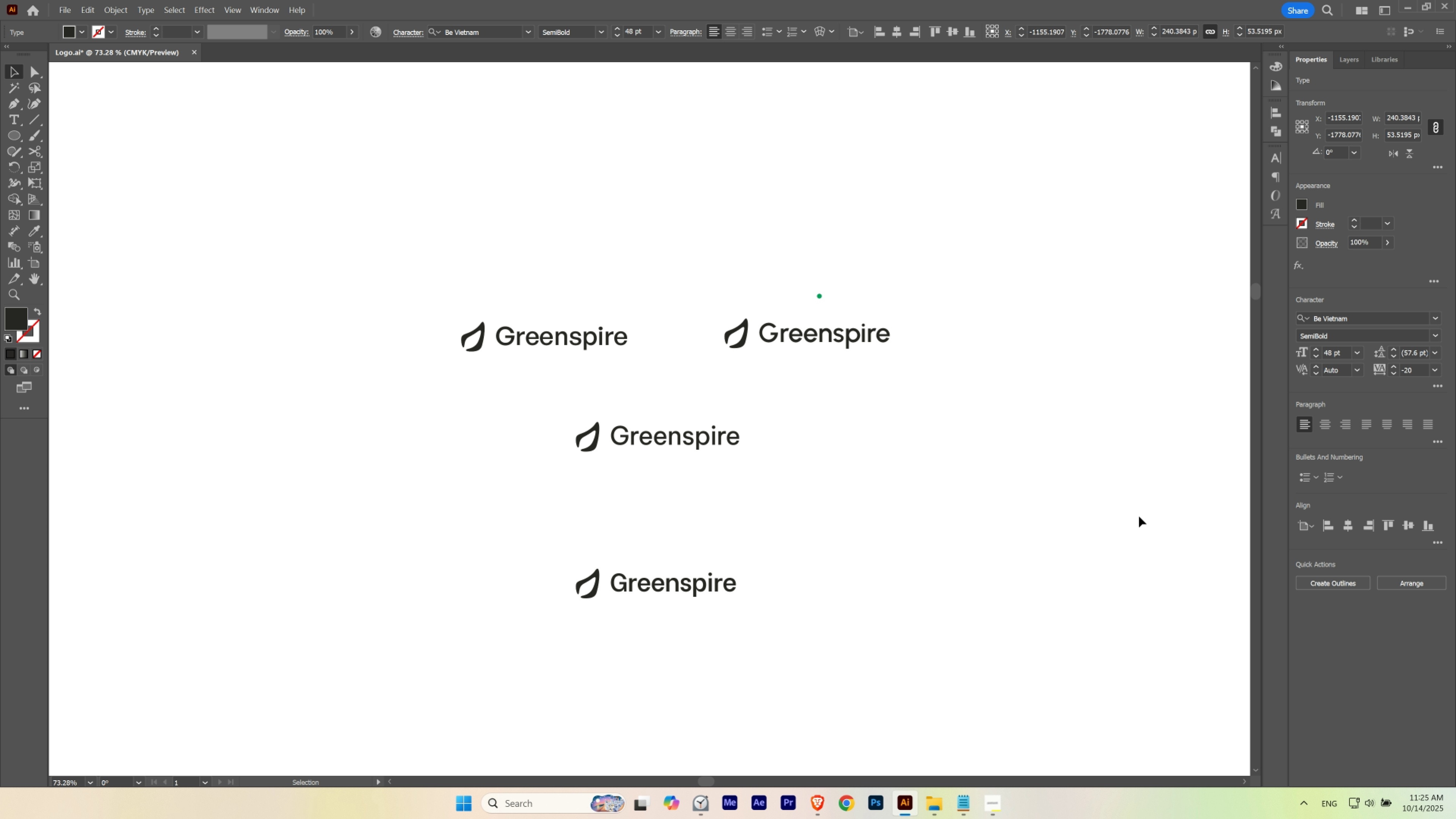 
left_click([781, 512])
 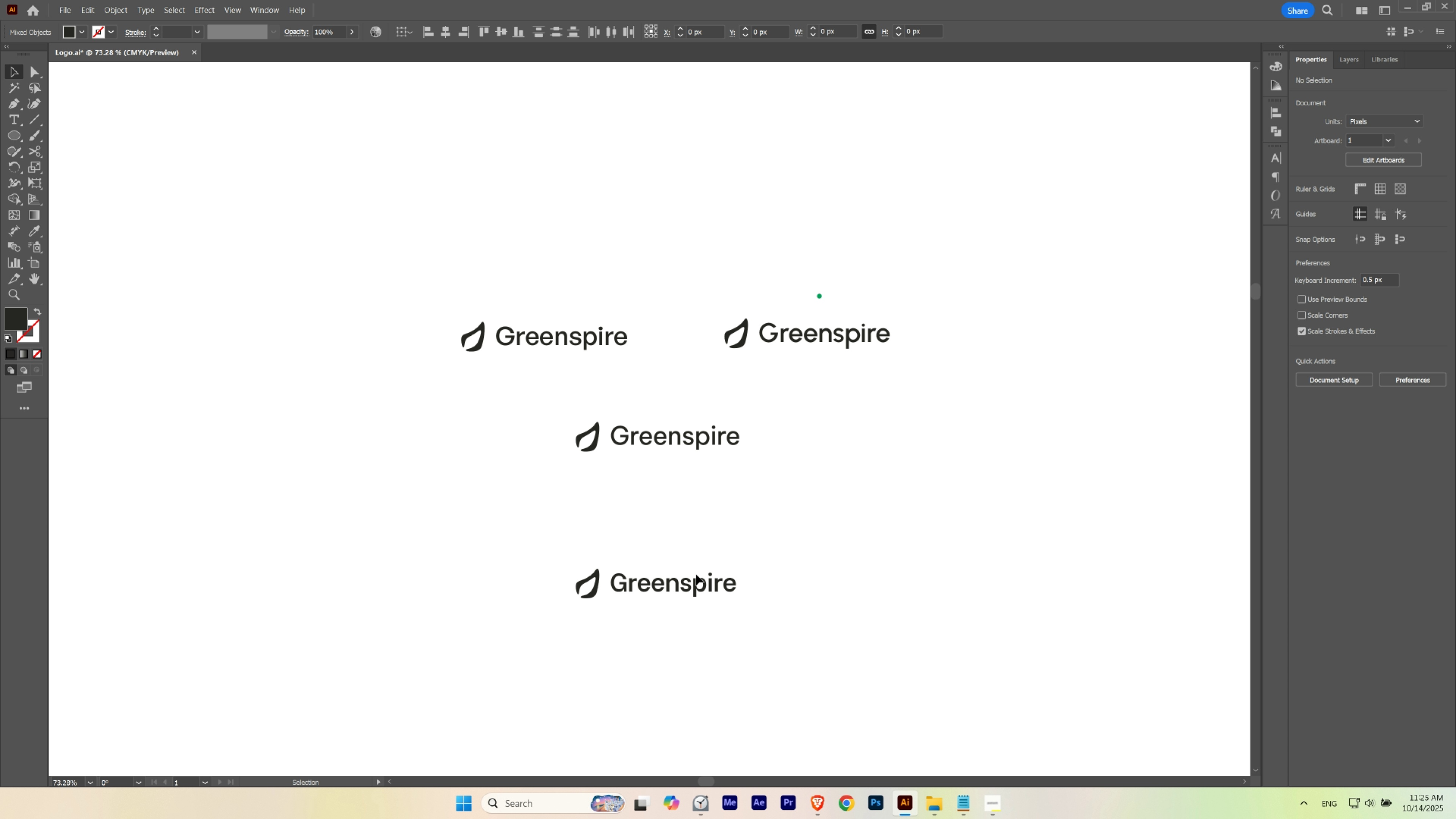 
hold_key(key=ShiftLeft, duration=0.86)
 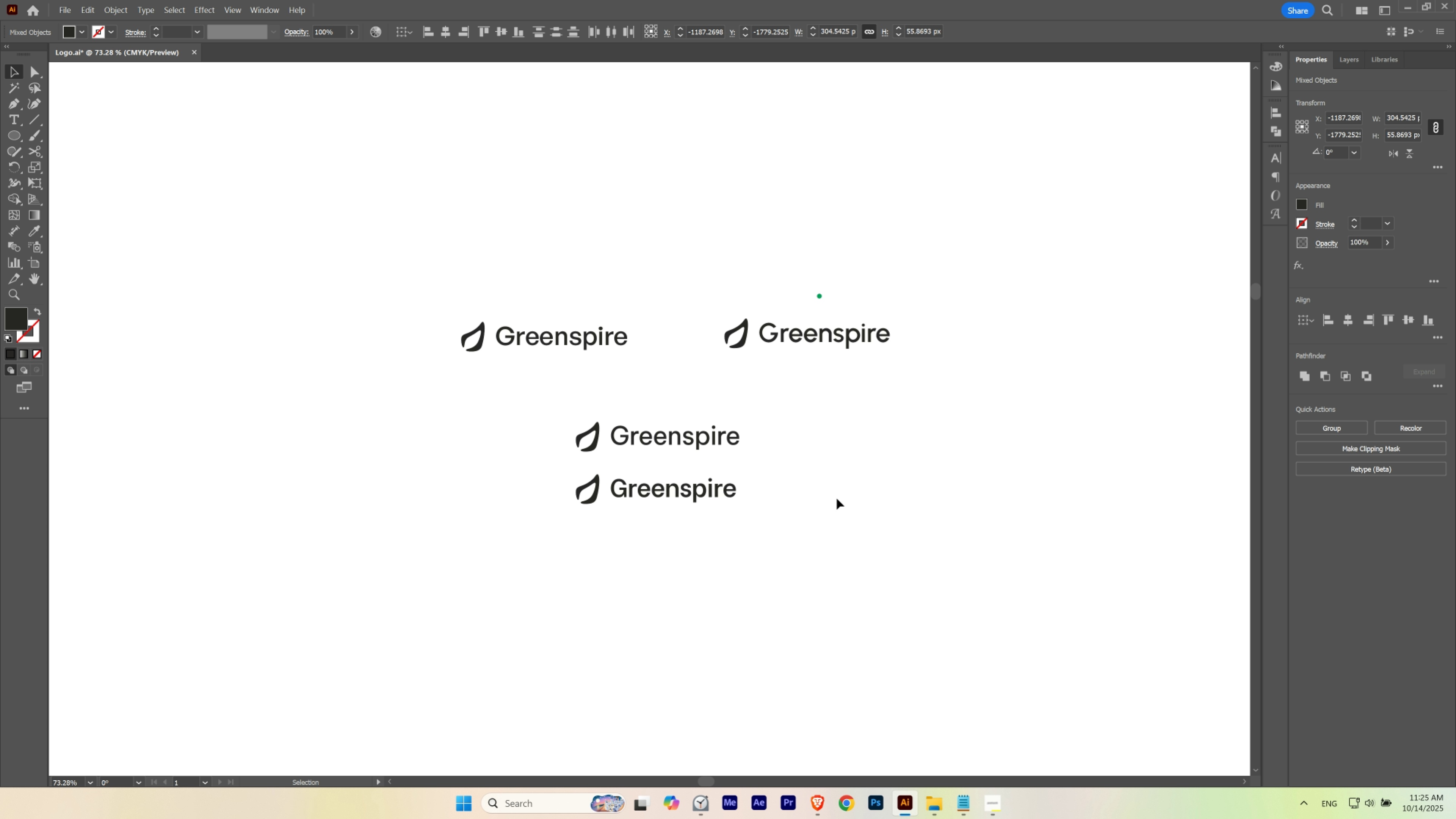 
left_click([837, 498])
 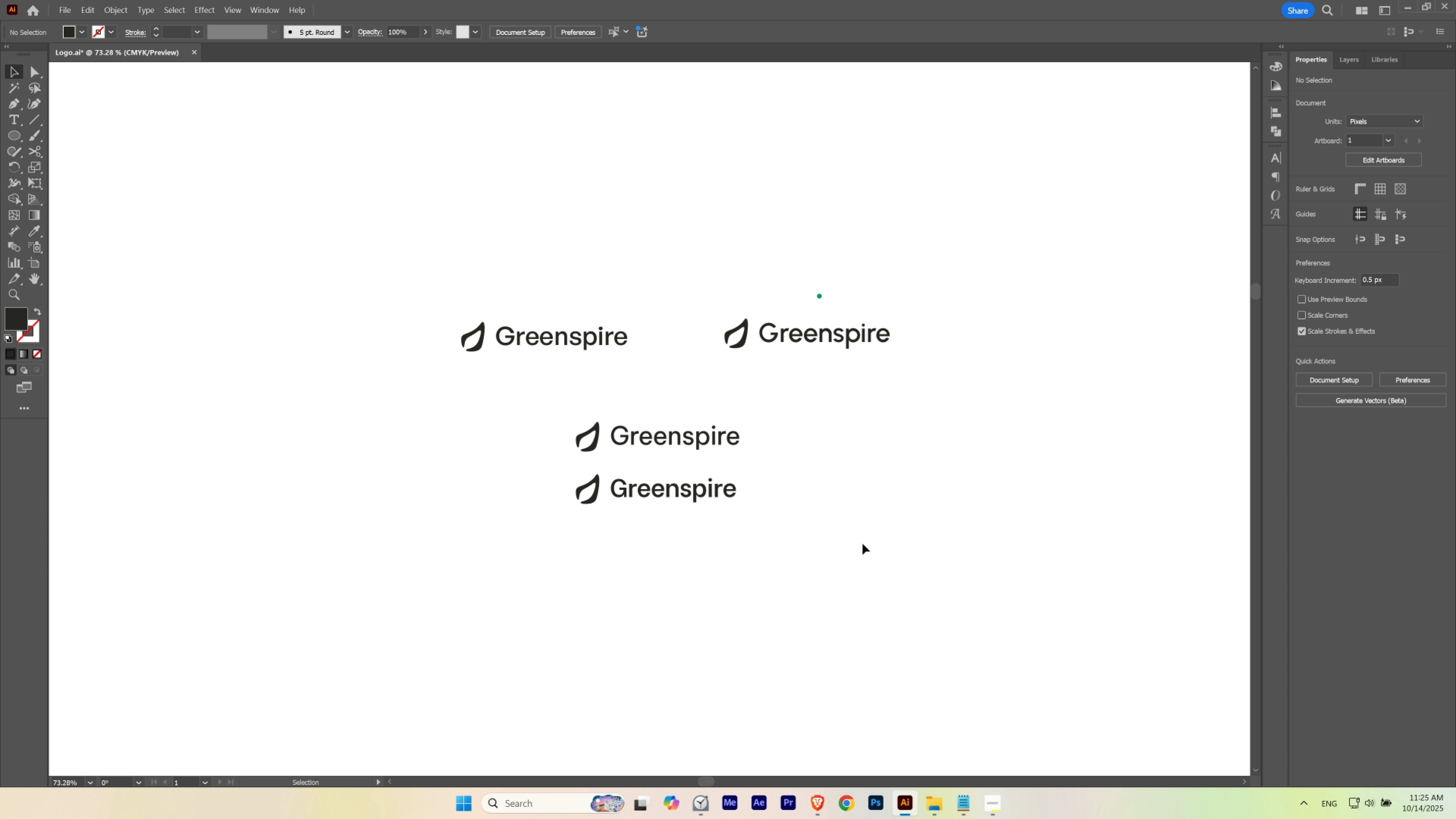 
hold_key(key=ControlLeft, duration=0.64)
 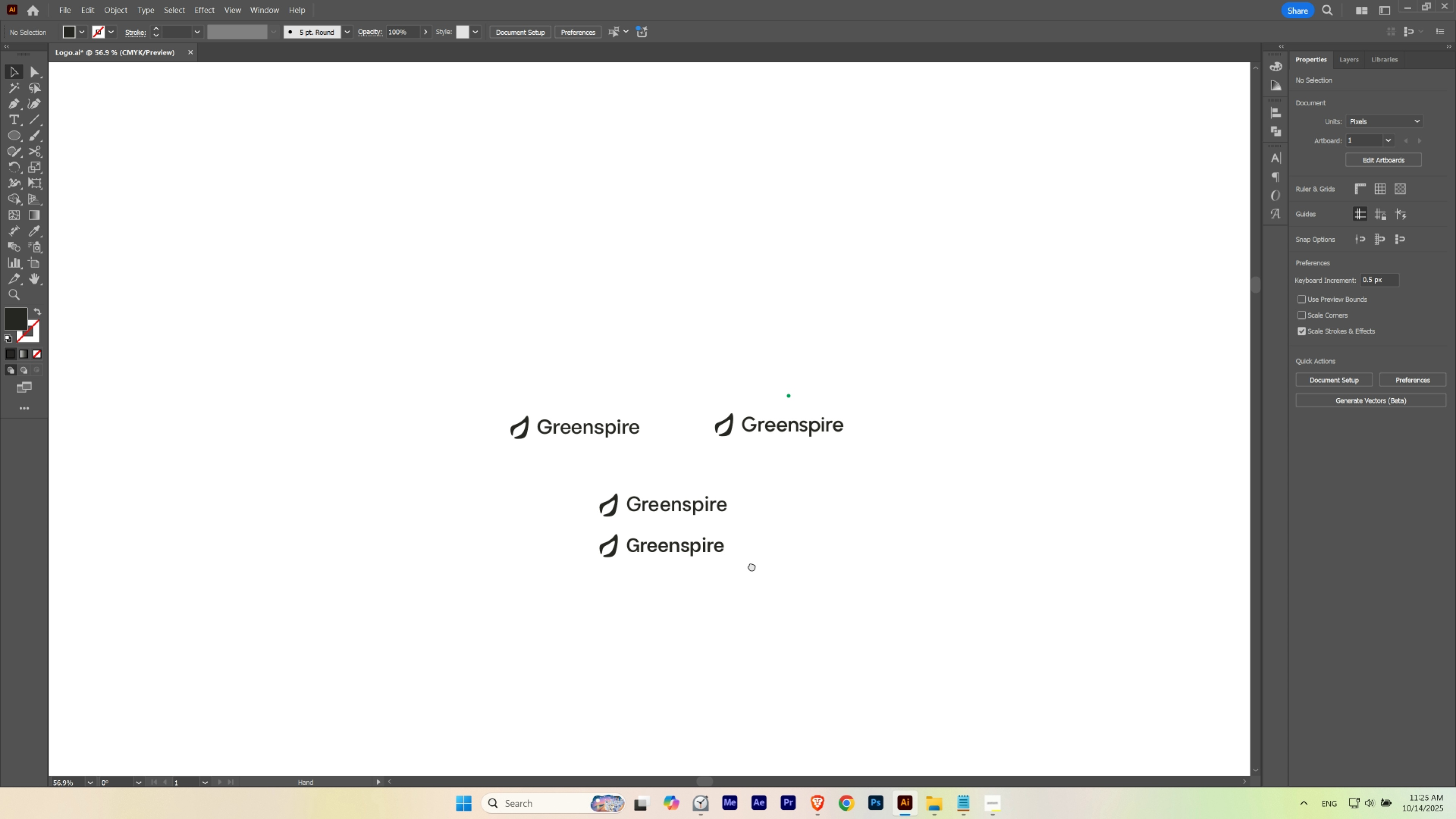 
hold_key(key=Space, duration=1.38)
 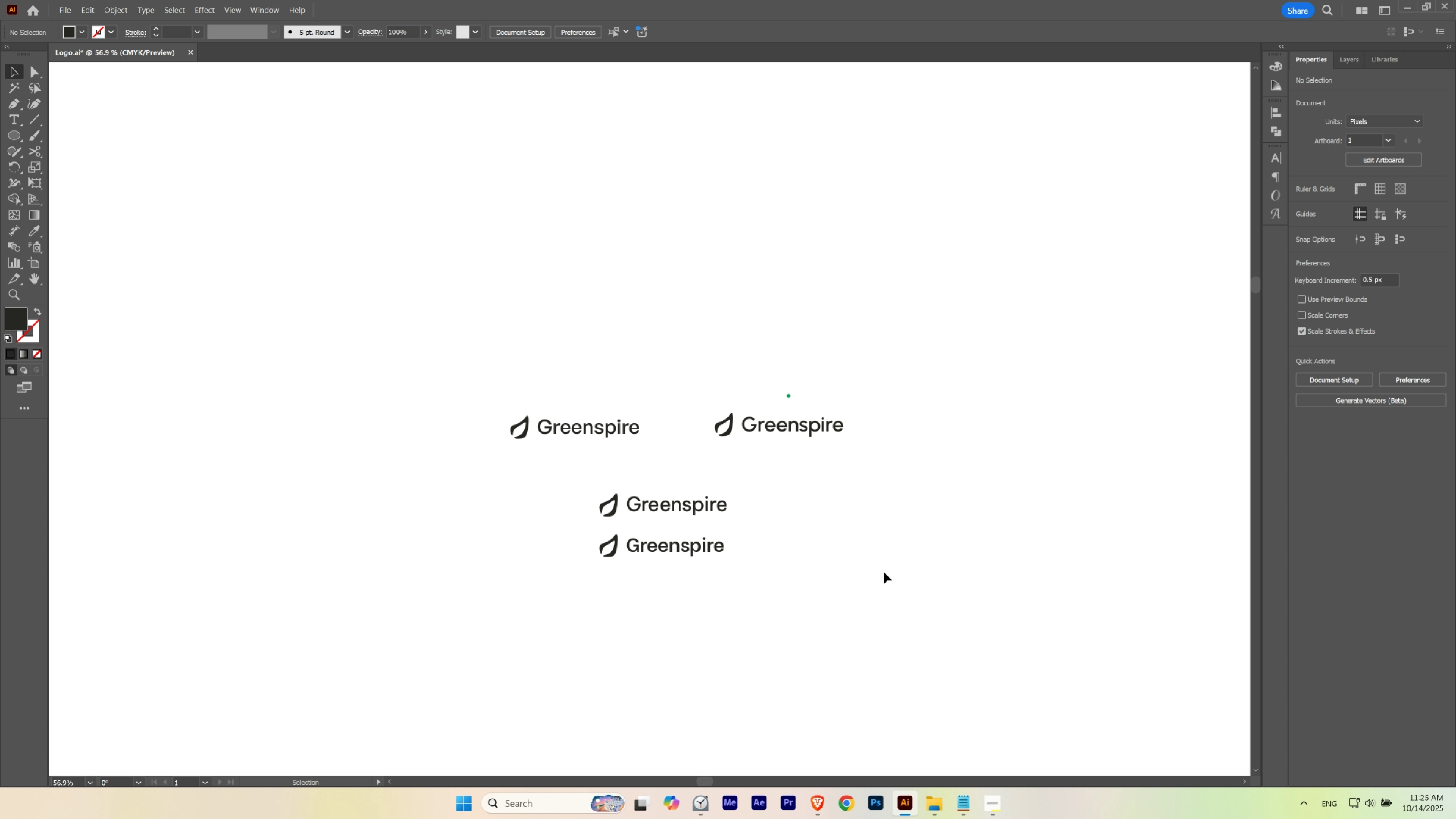 
left_click([884, 572])
 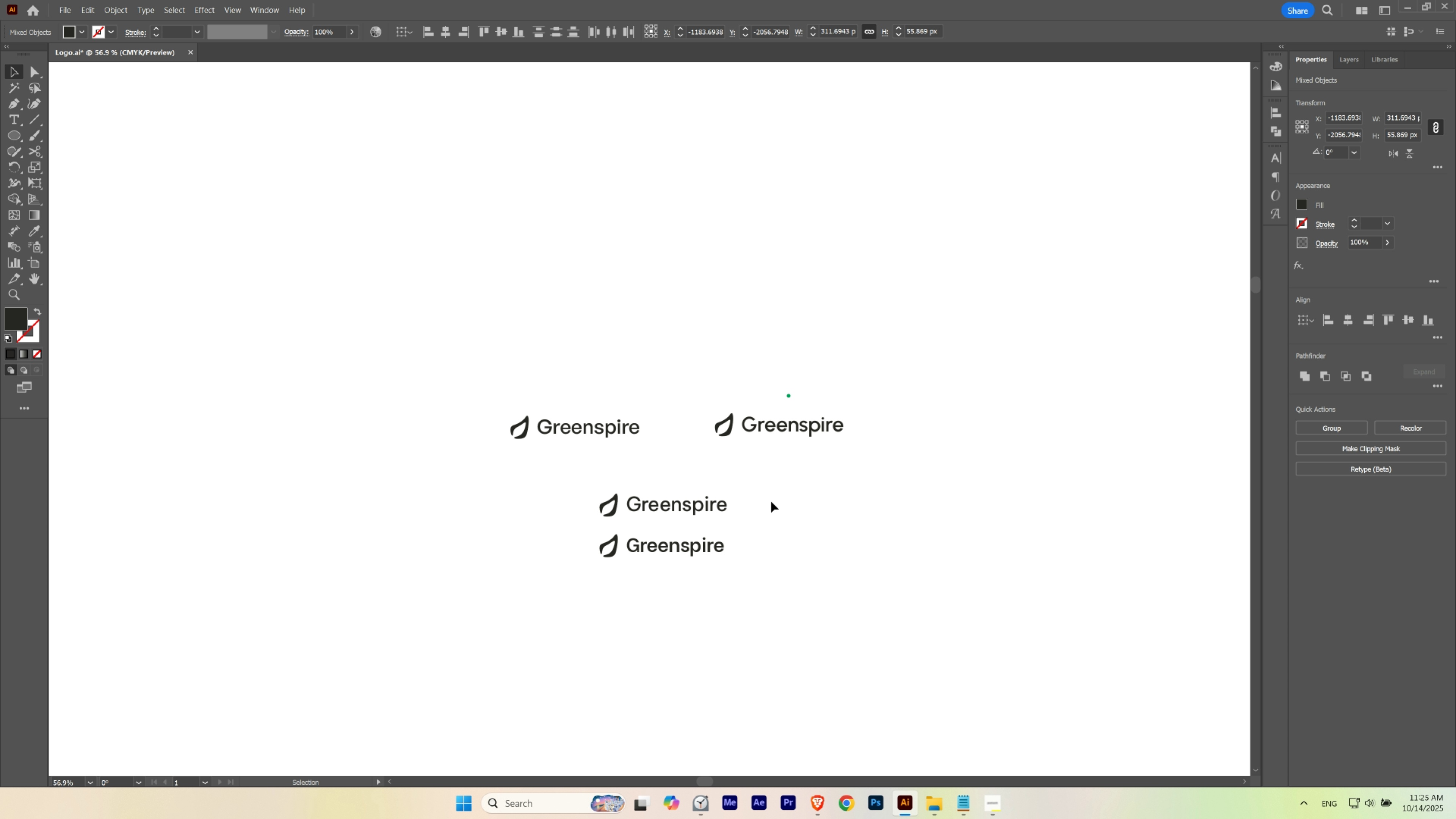 
key(Delete)
 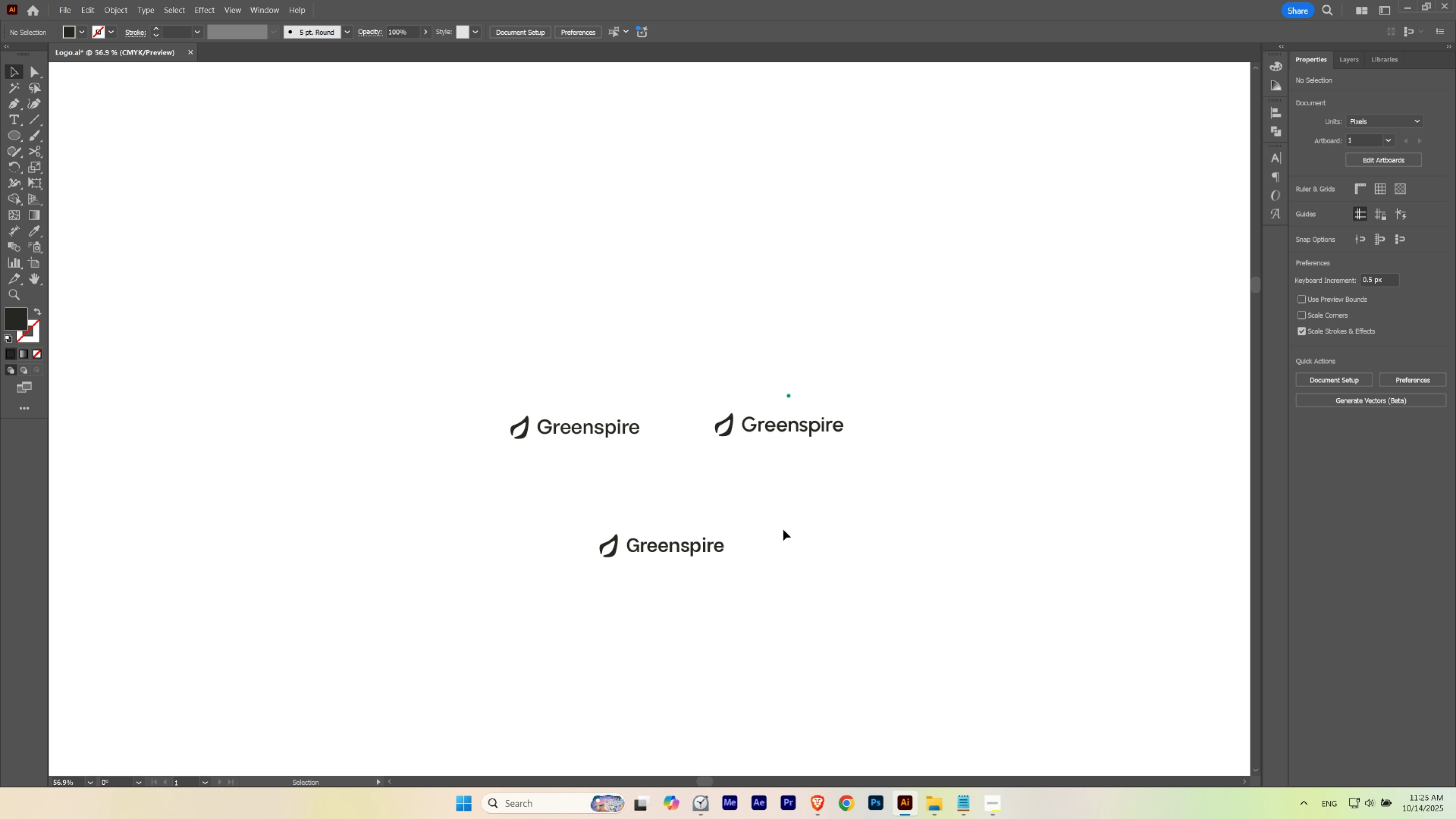 
left_click([783, 529])
 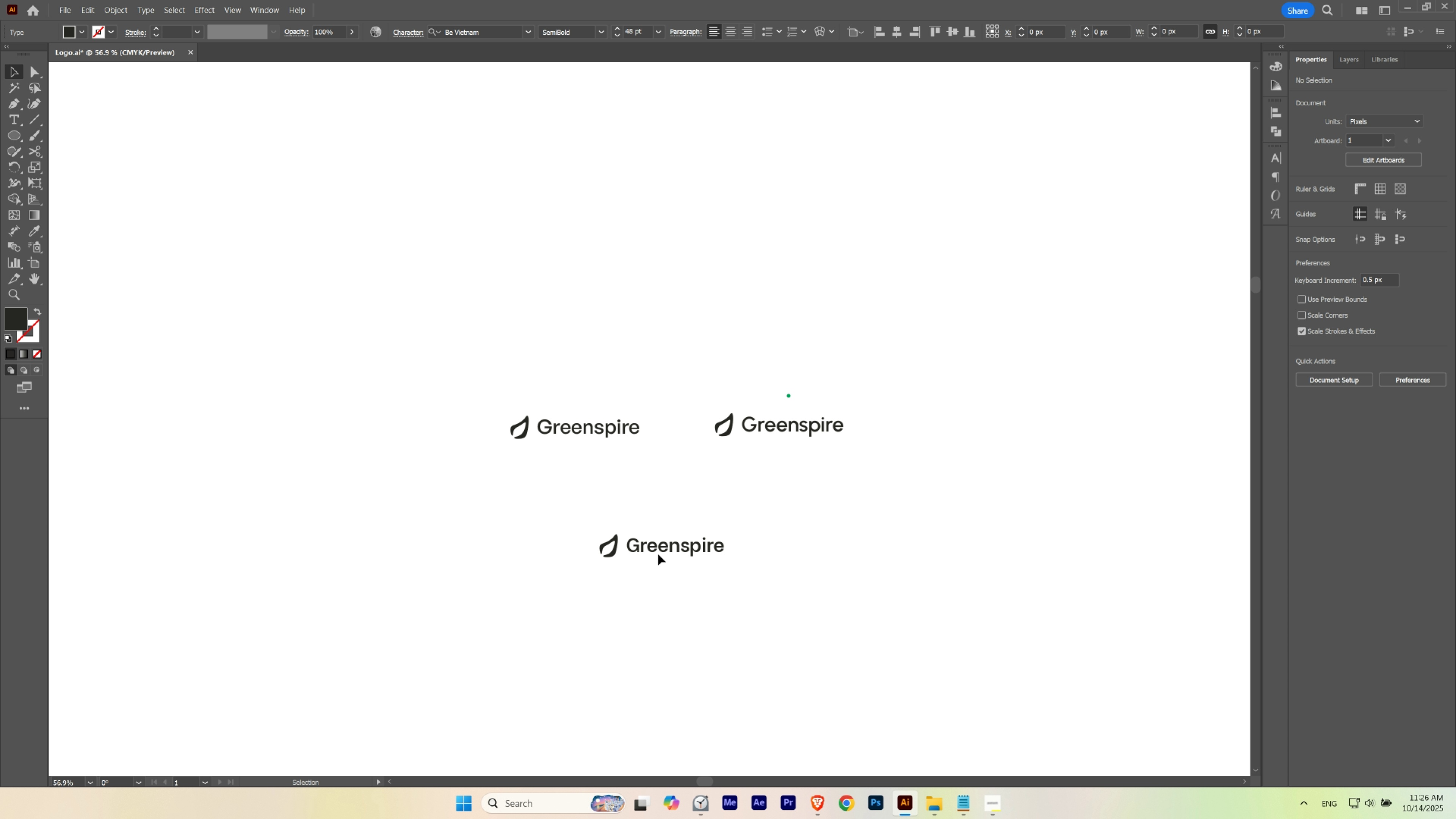 
hold_key(key=ShiftLeft, duration=0.56)
 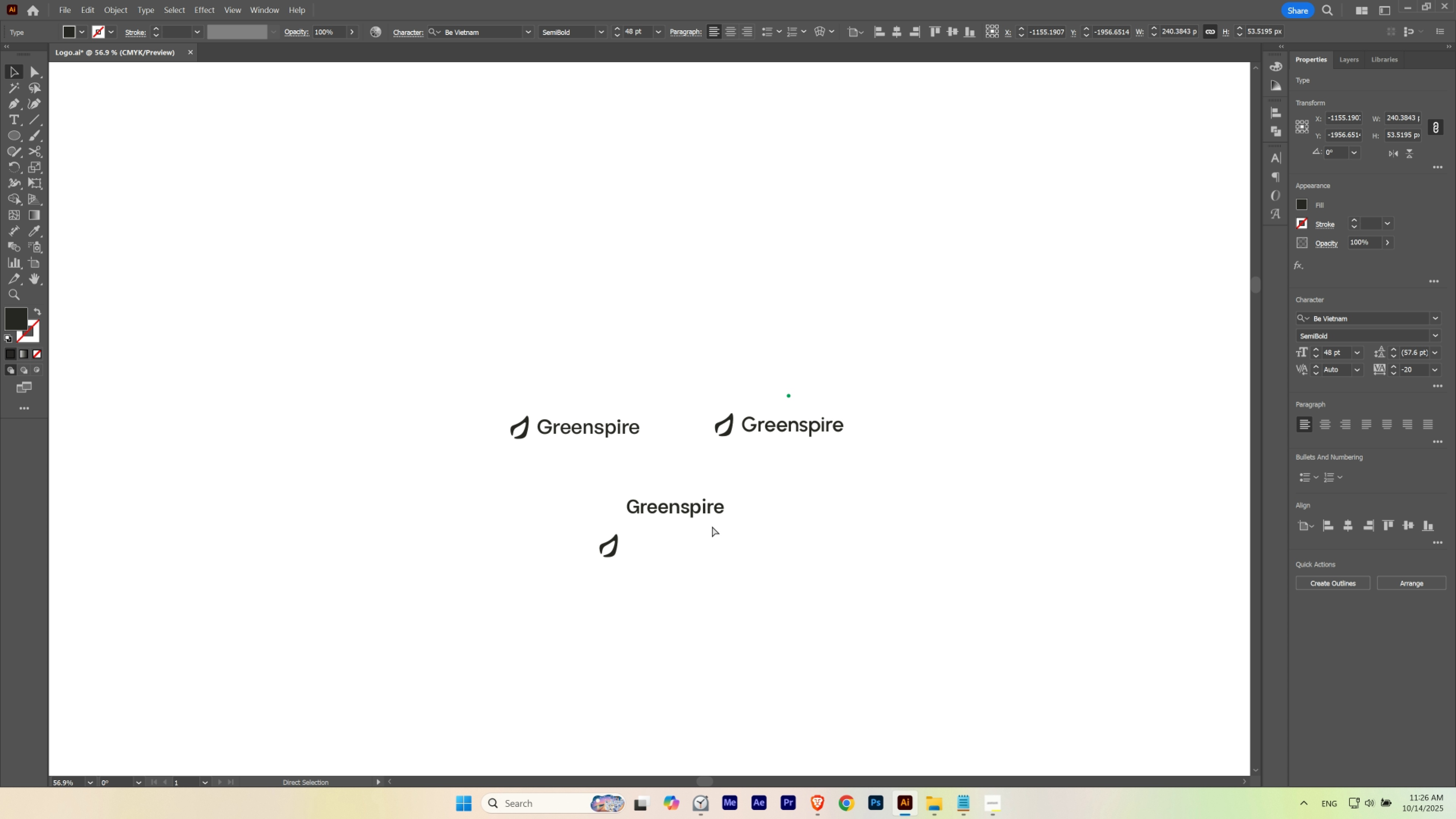 
key(Control+Z)
 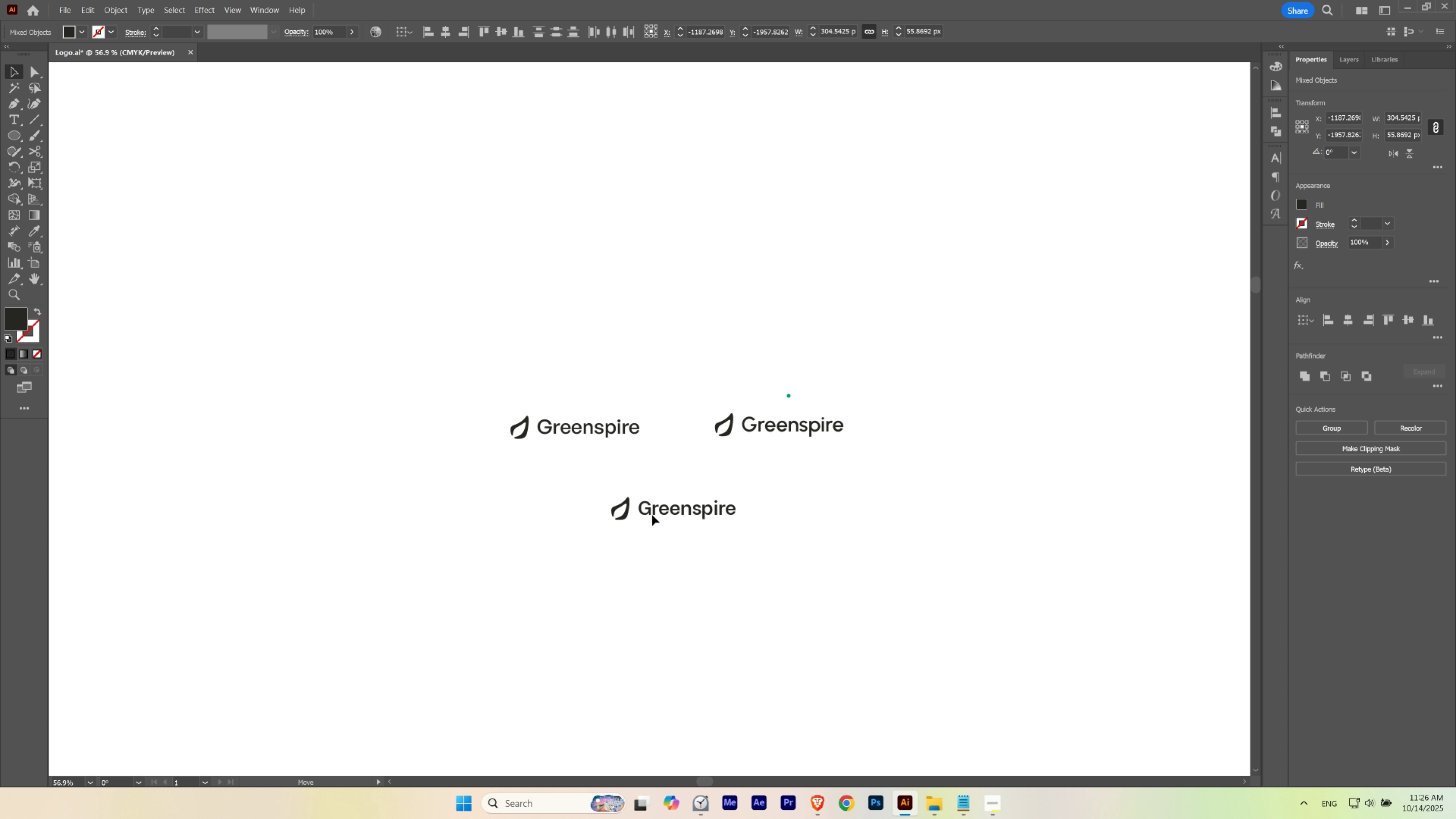 
left_click([739, 556])
 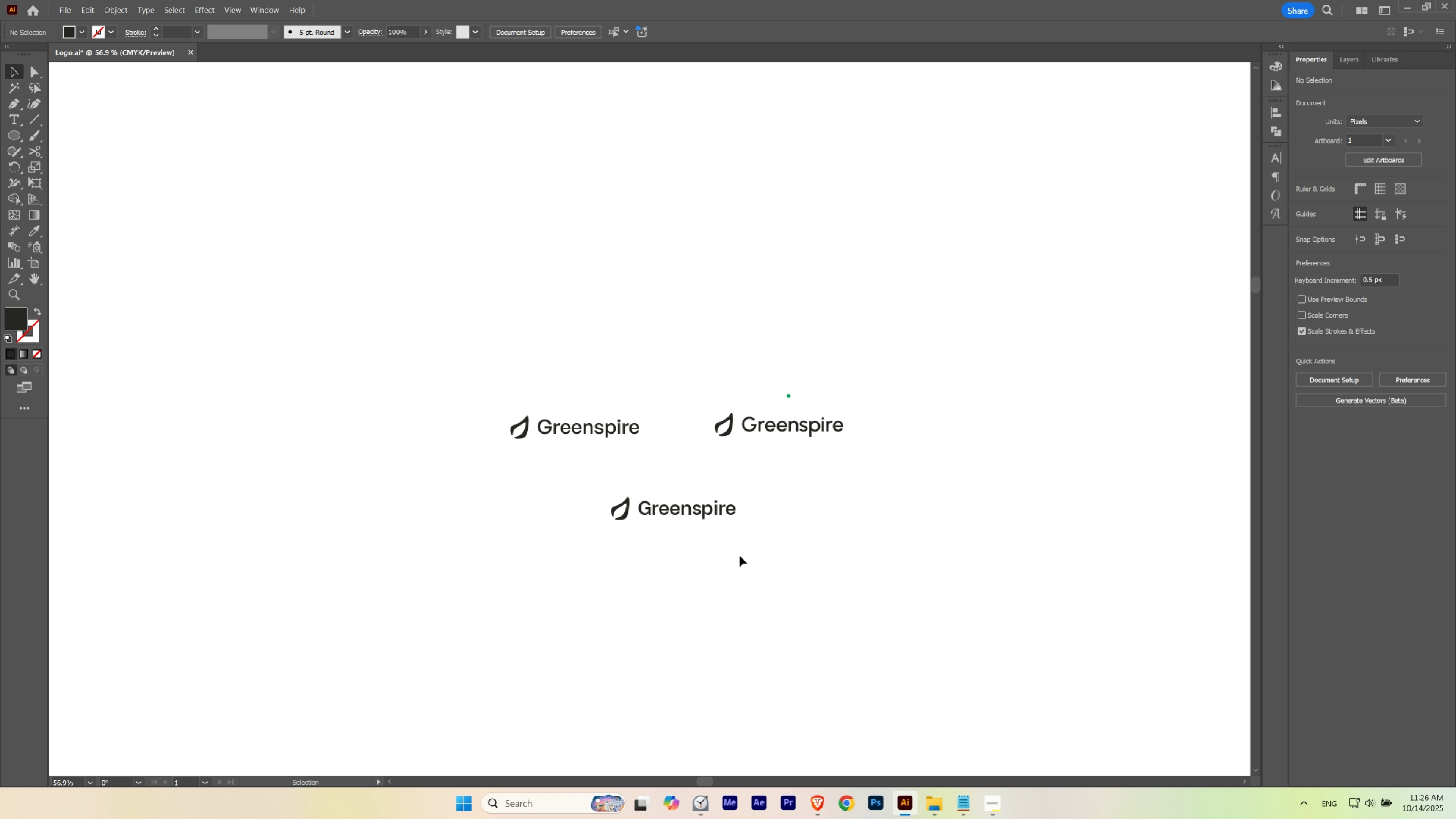 
wait(11.01)
 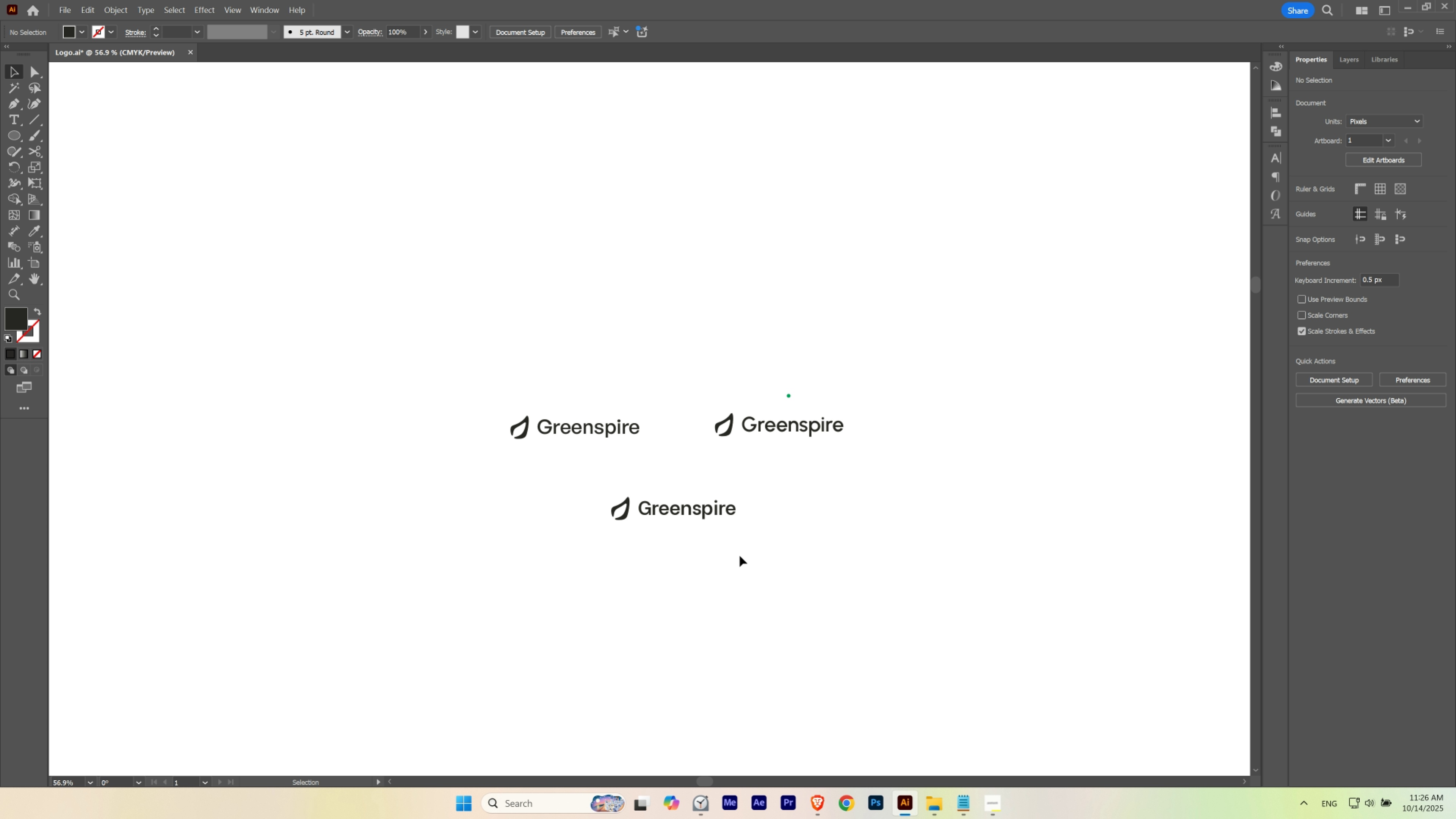 
hold_key(key=Space, duration=0.58)
 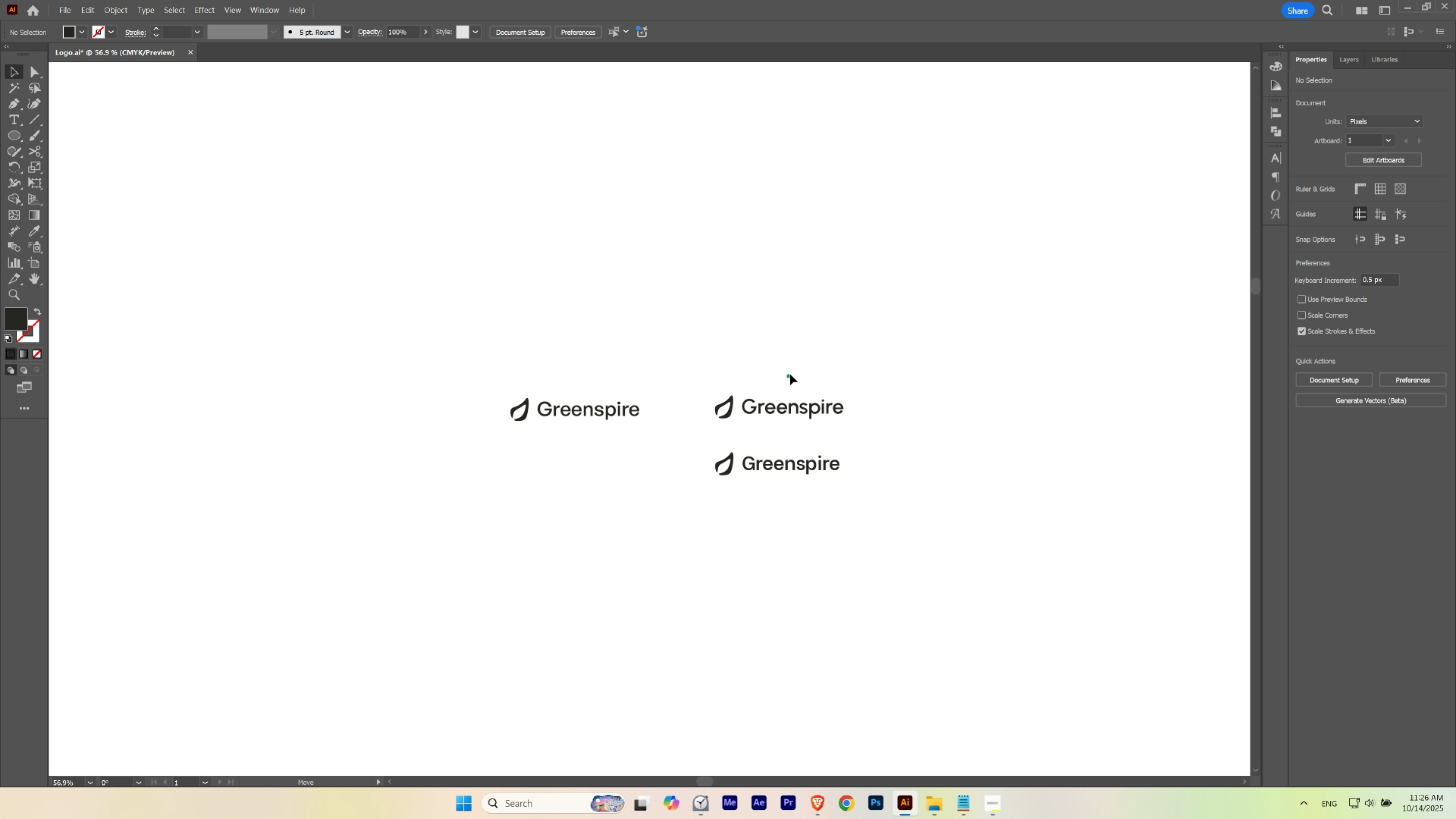 
wait(5.44)
 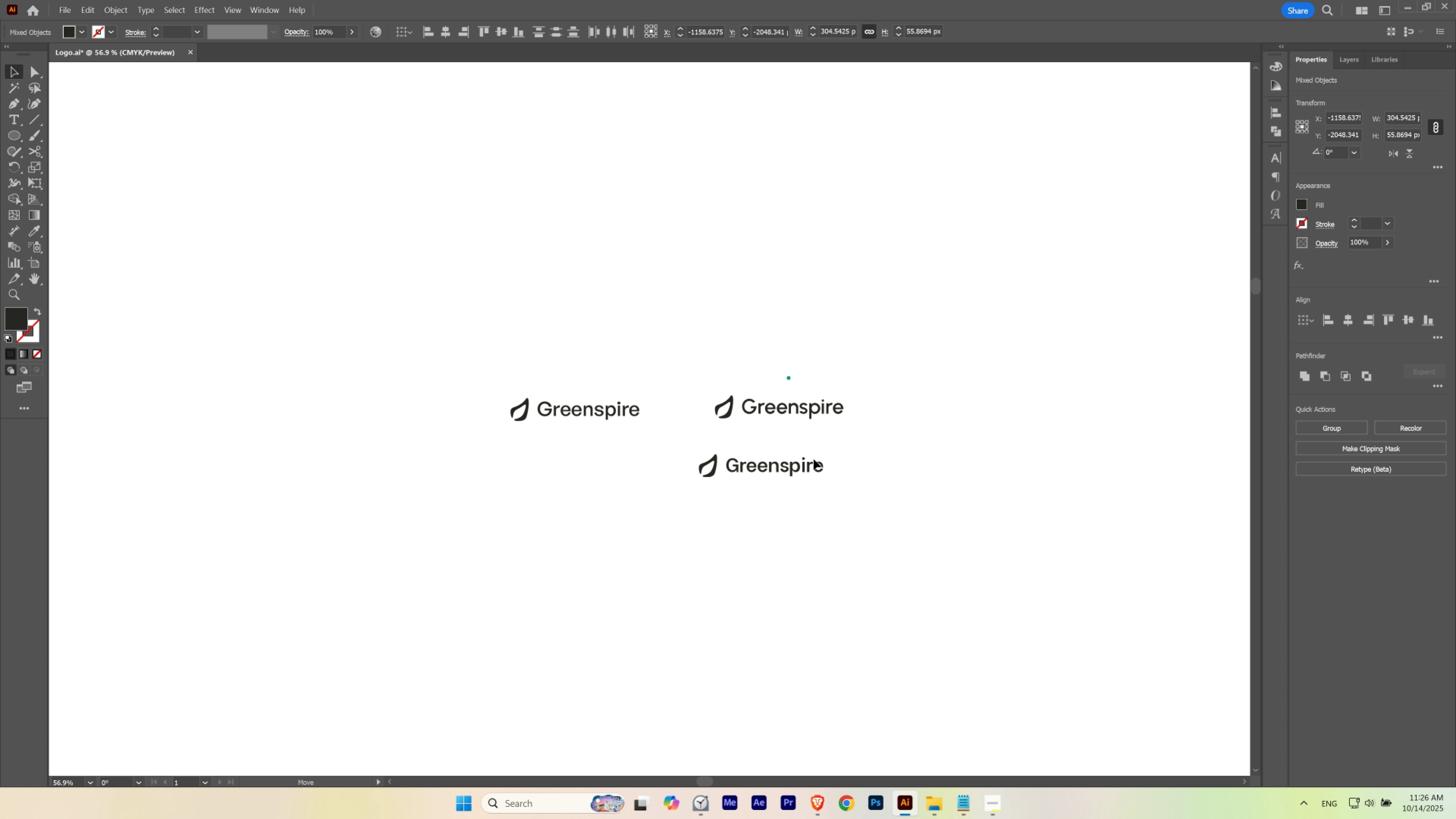 
left_click([954, 349])
 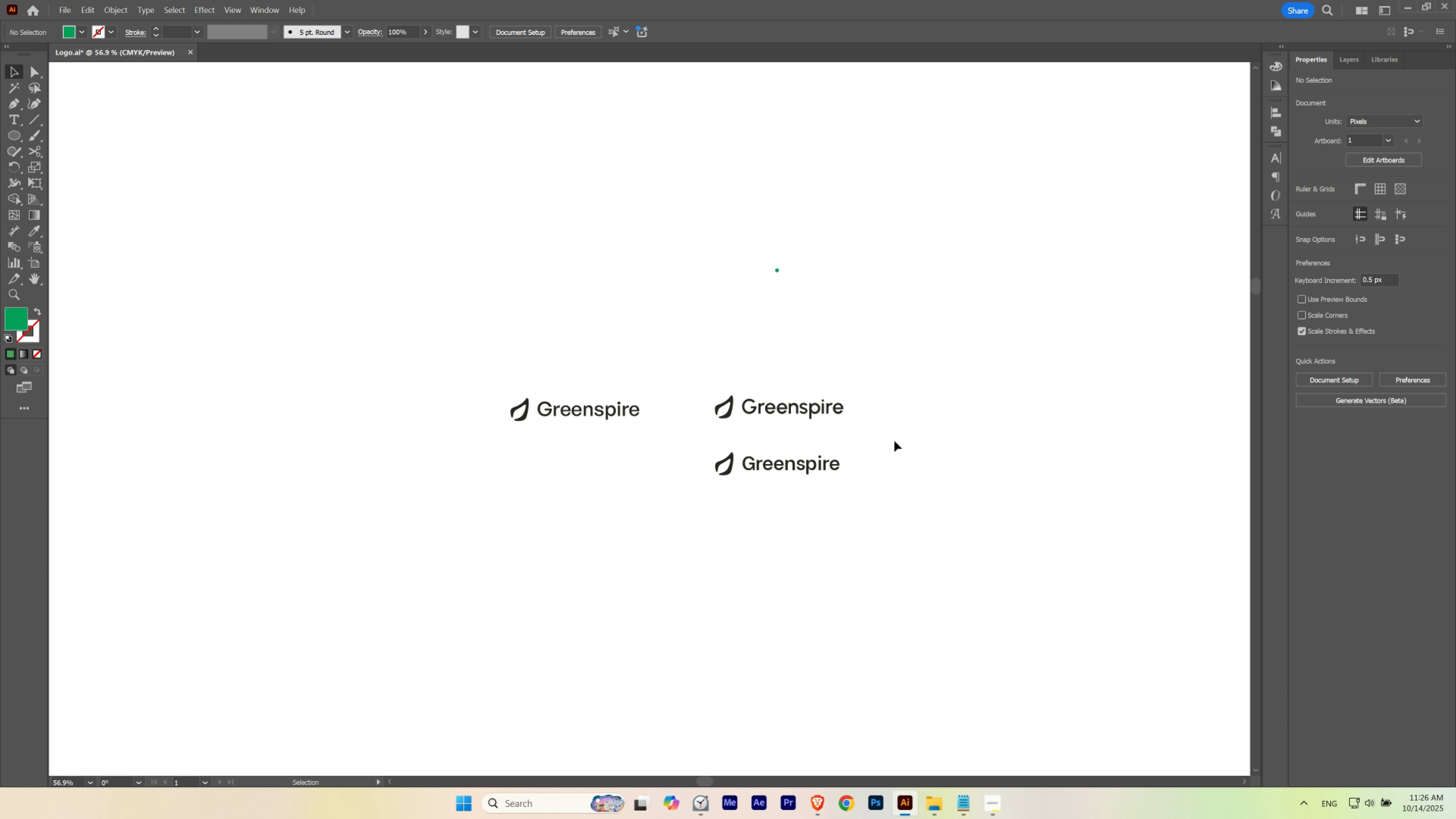 
left_click([837, 467])
 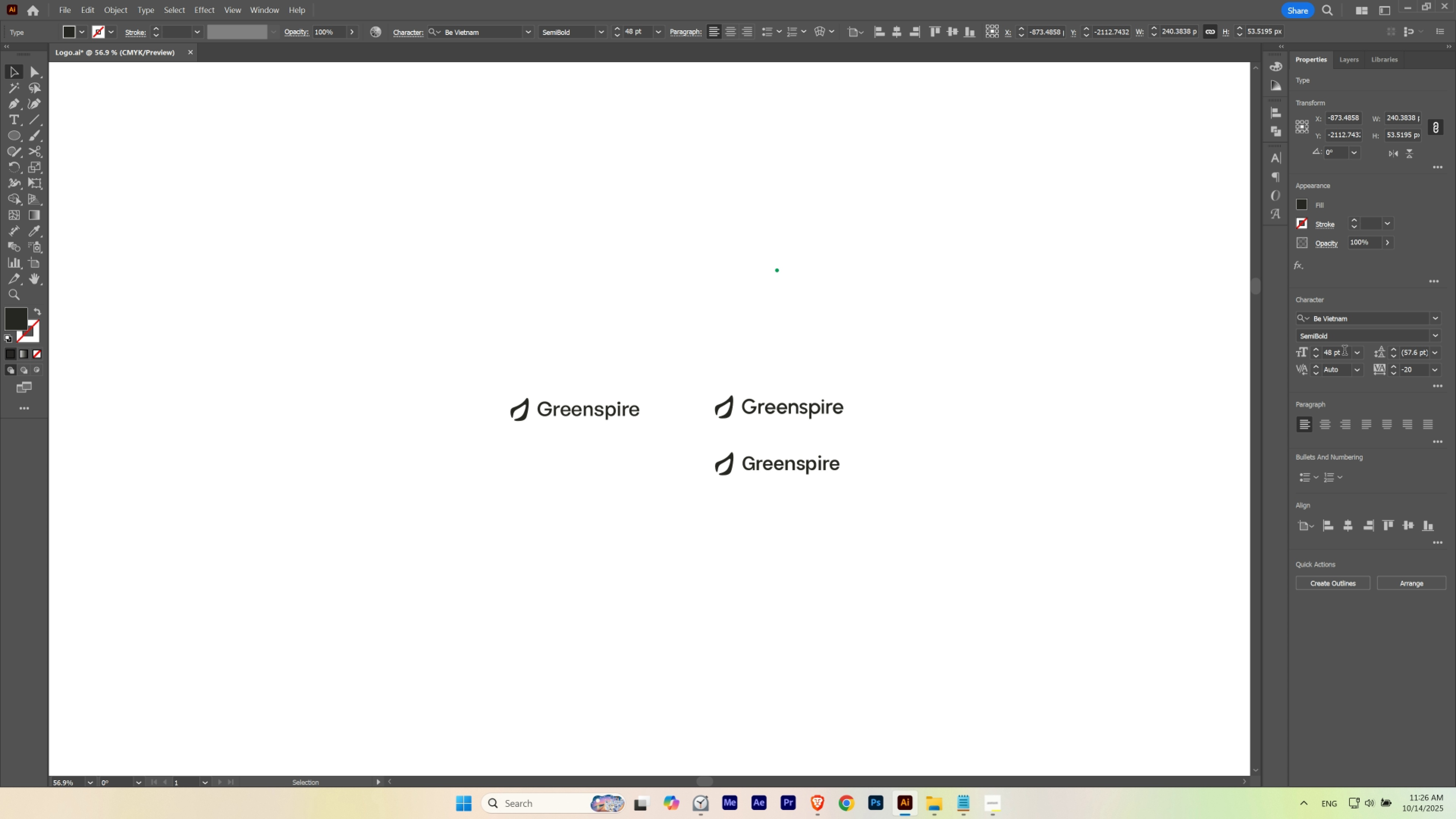 
scroll: coordinate [1344, 351], scroll_direction: up, amount: 2.0
 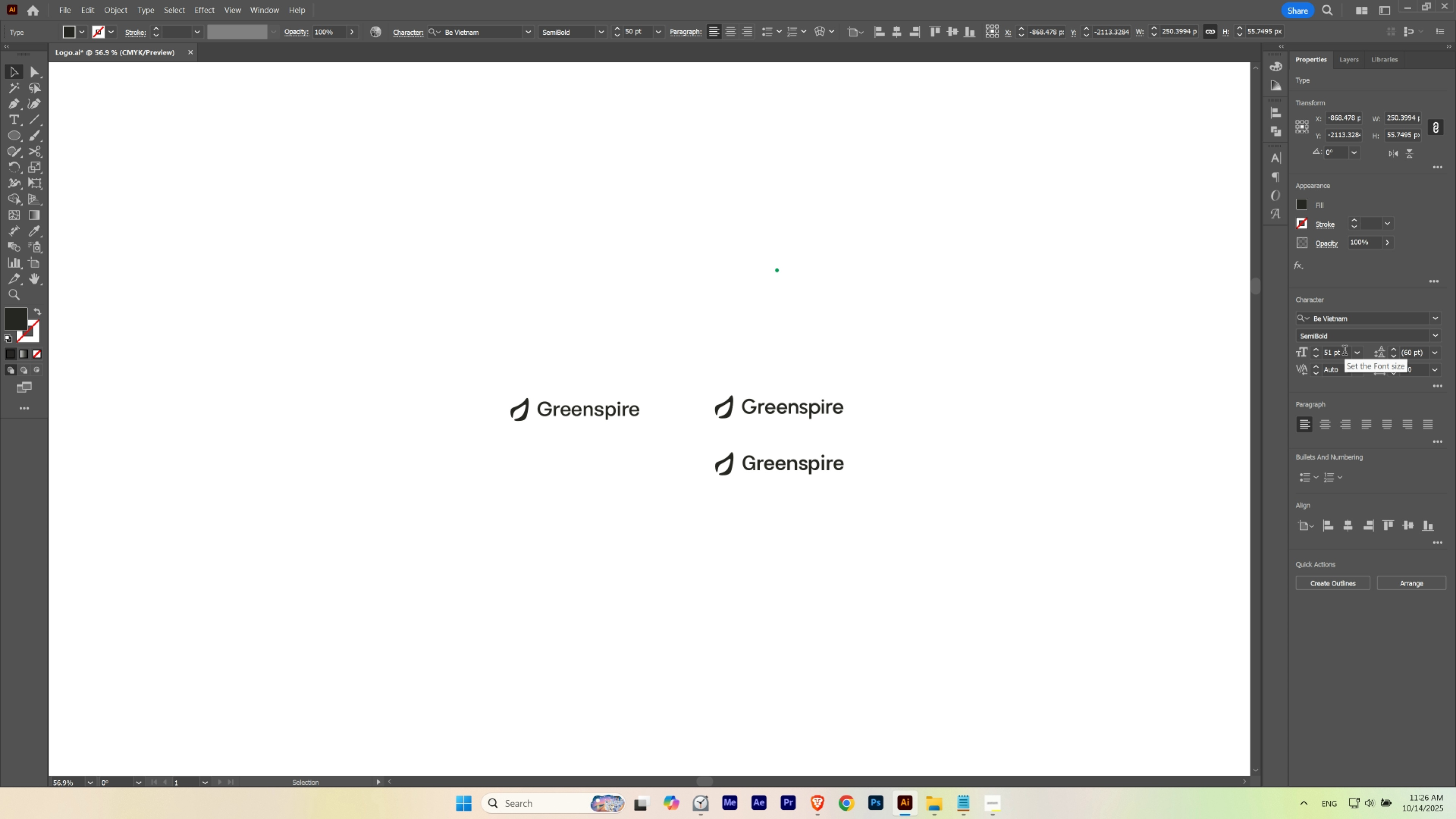 
scroll: coordinate [1344, 351], scroll_direction: none, amount: 0.0
 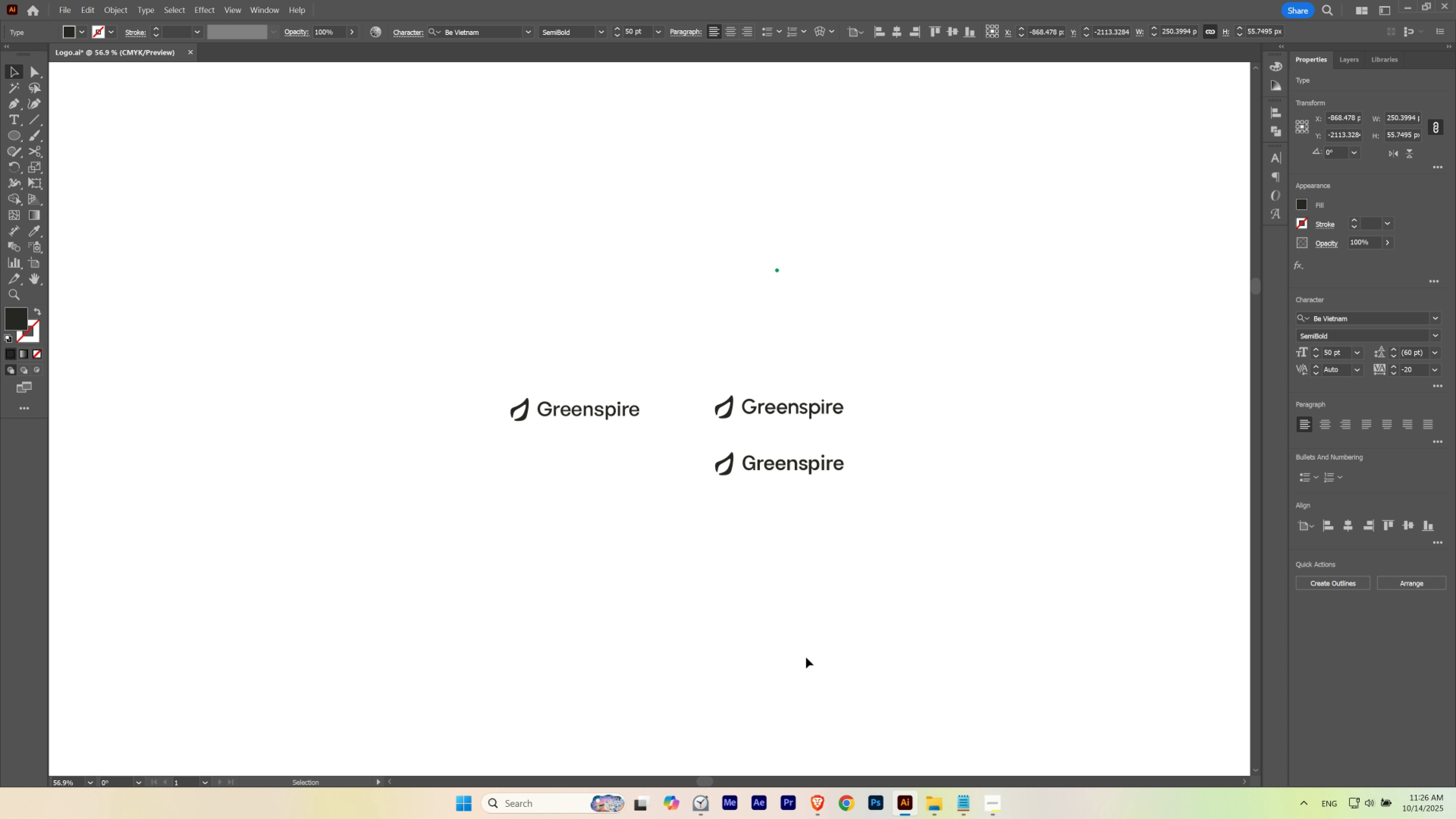 
left_click([798, 655])
 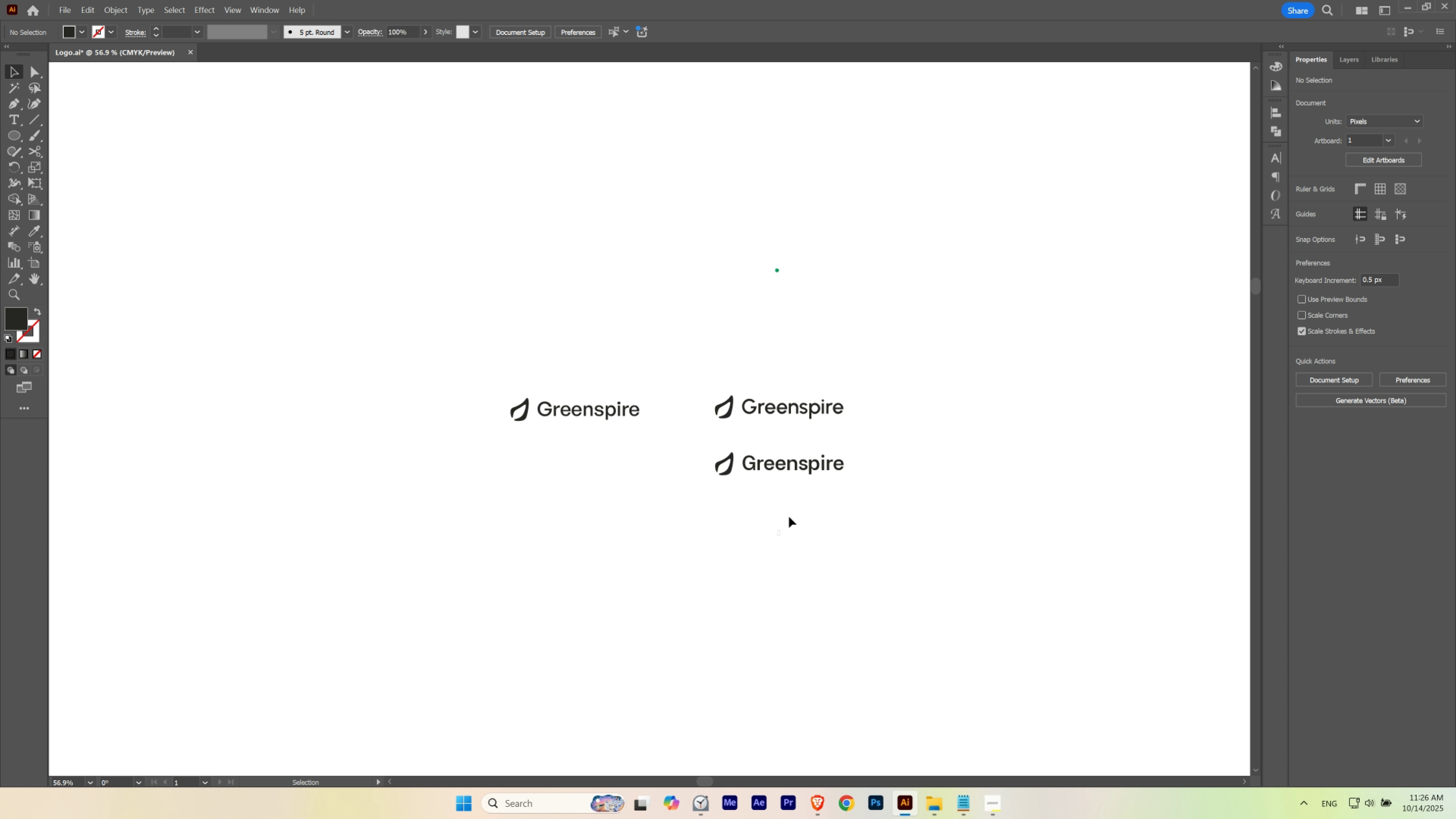 
wait(7.13)
 